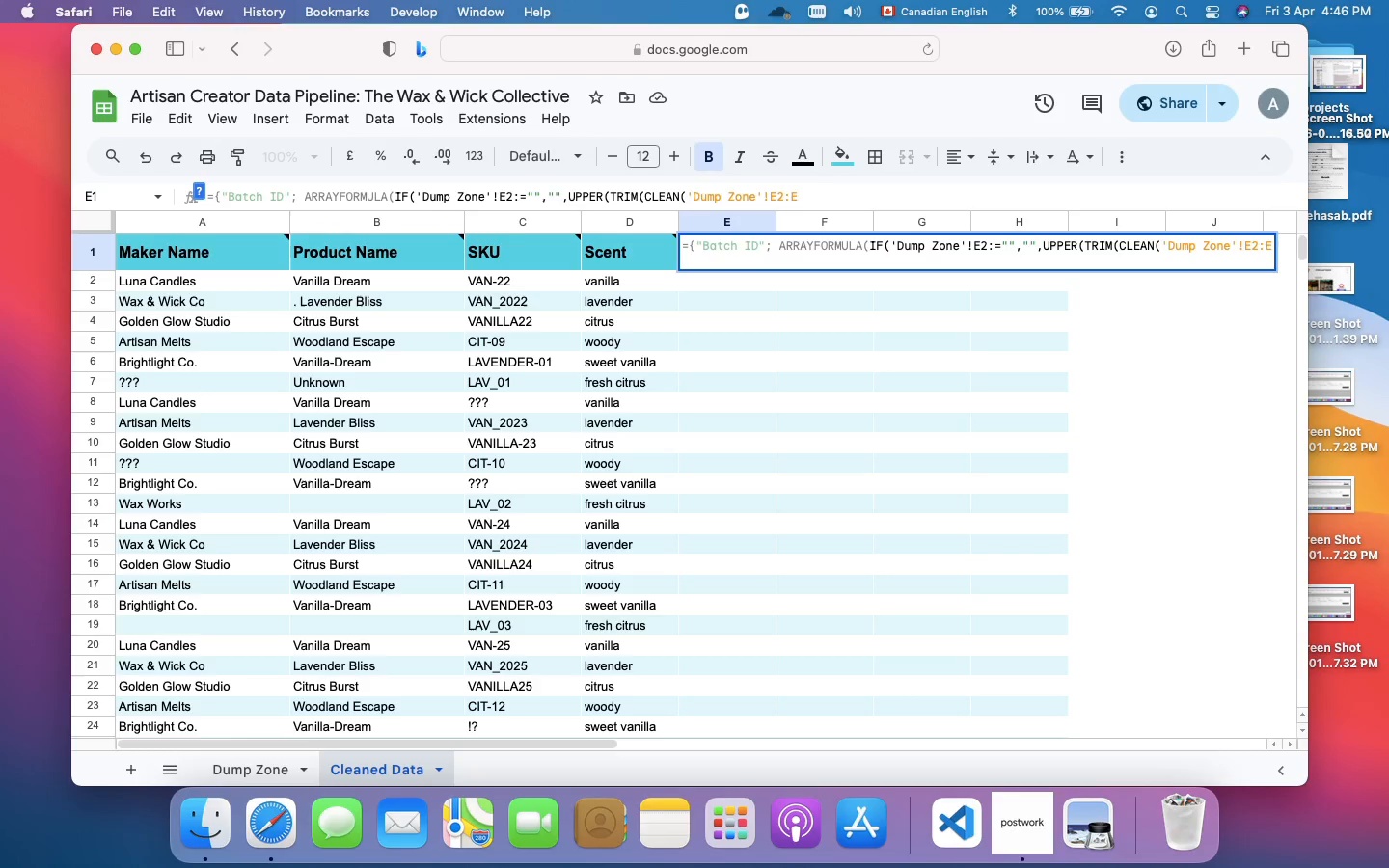 
key(Shift+E)
 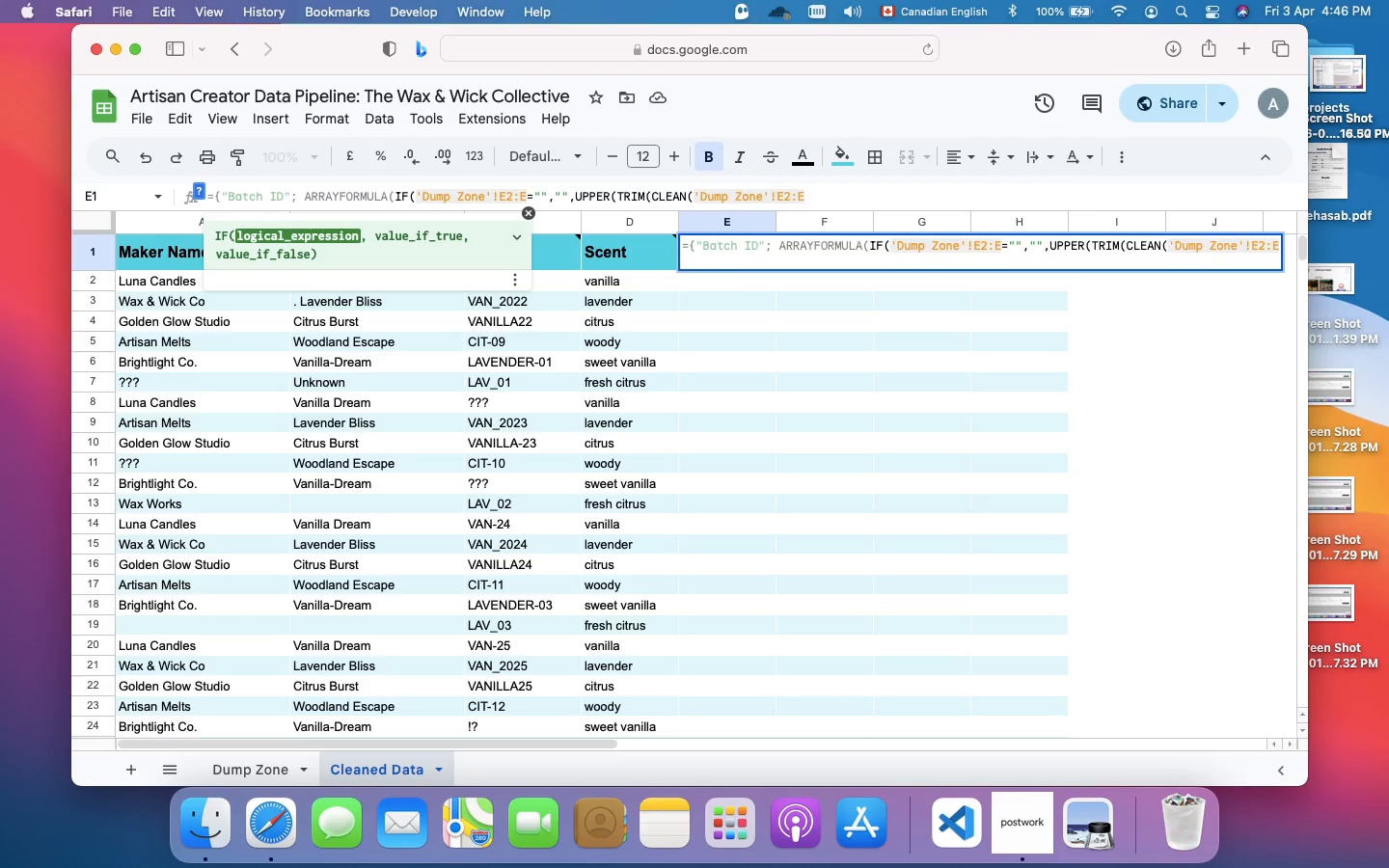 
hold_key(key=ArrowRight, duration=1.51)
 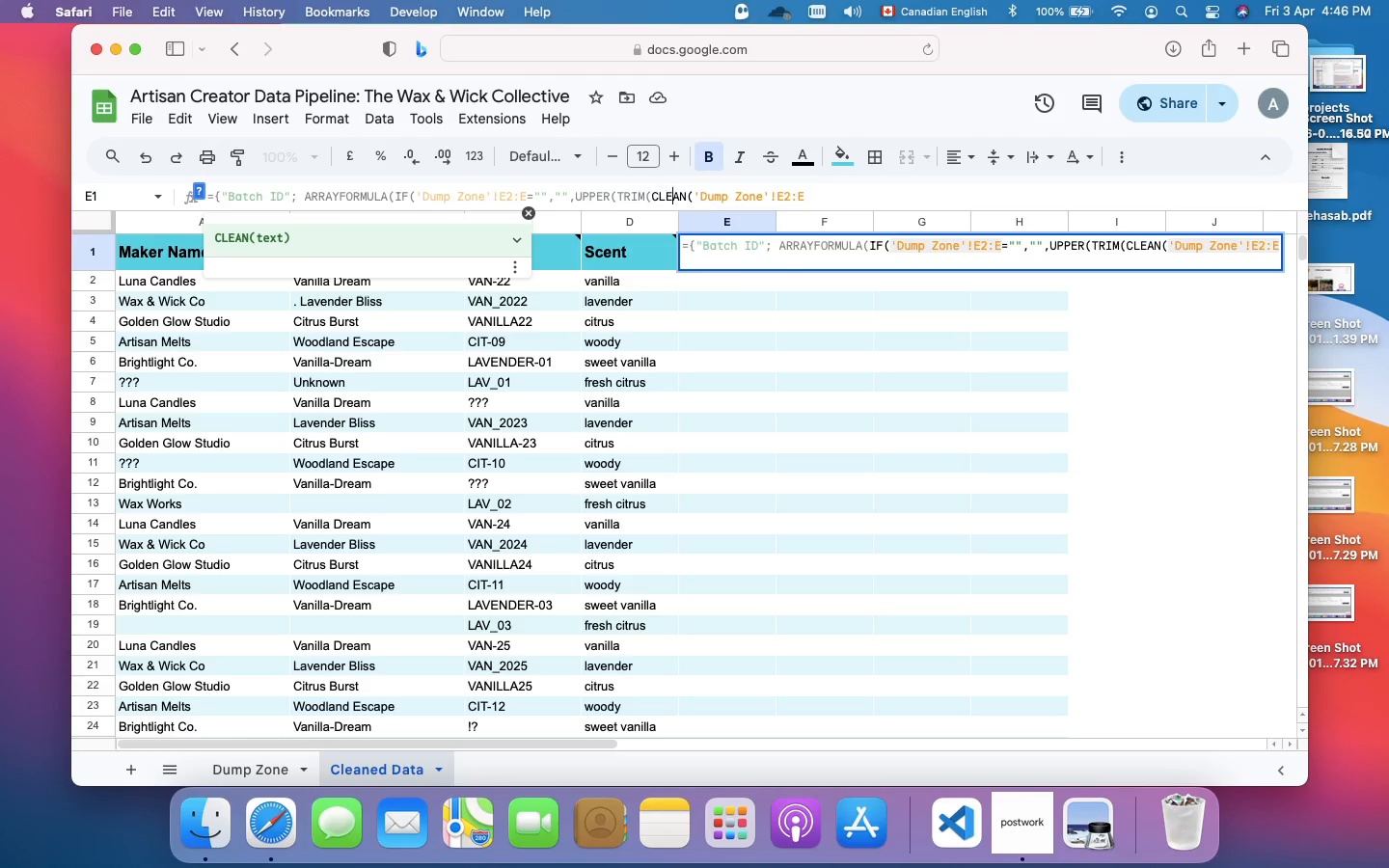 
hold_key(key=ArrowRight, duration=1.51)
 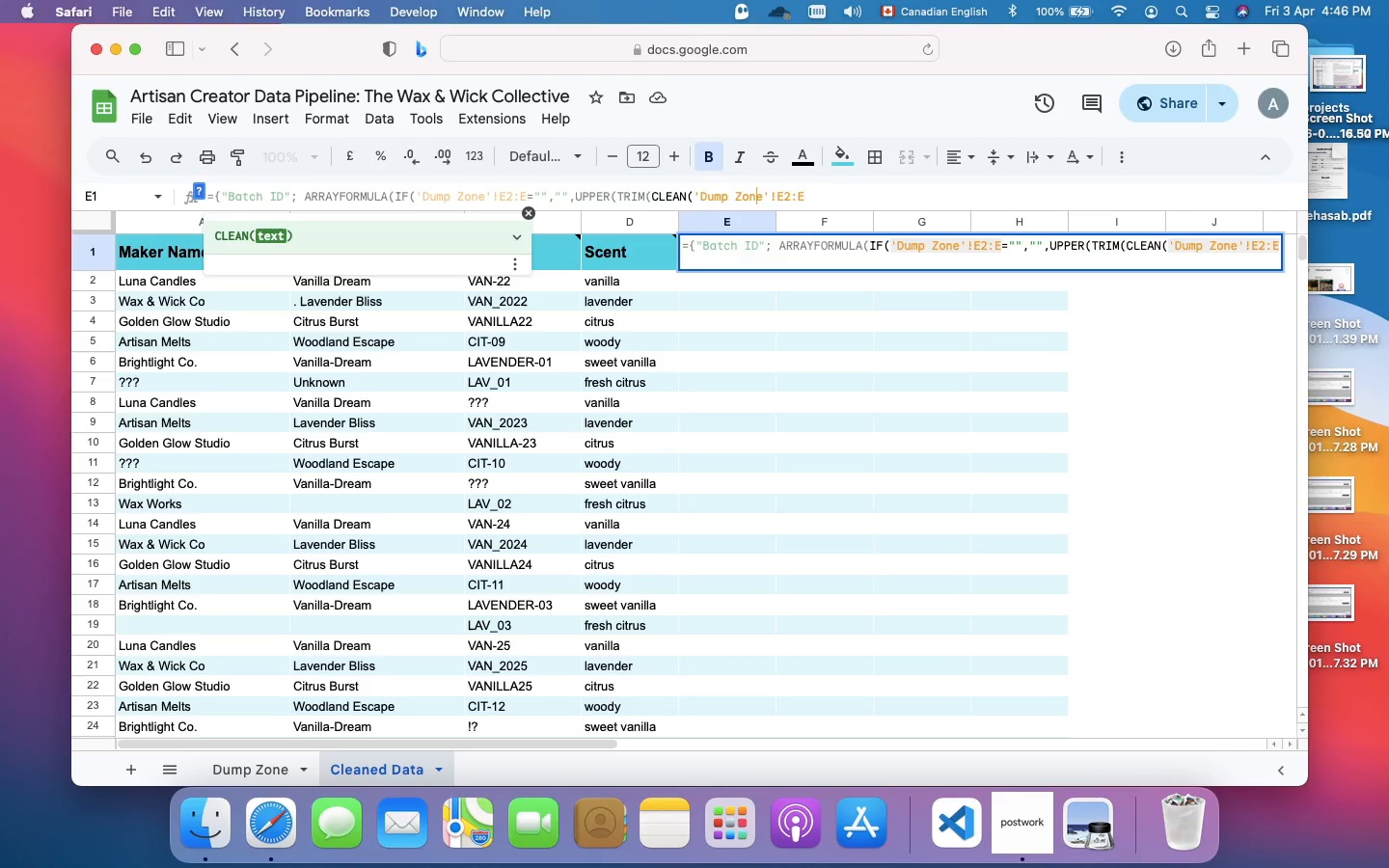 
key(ArrowRight)
 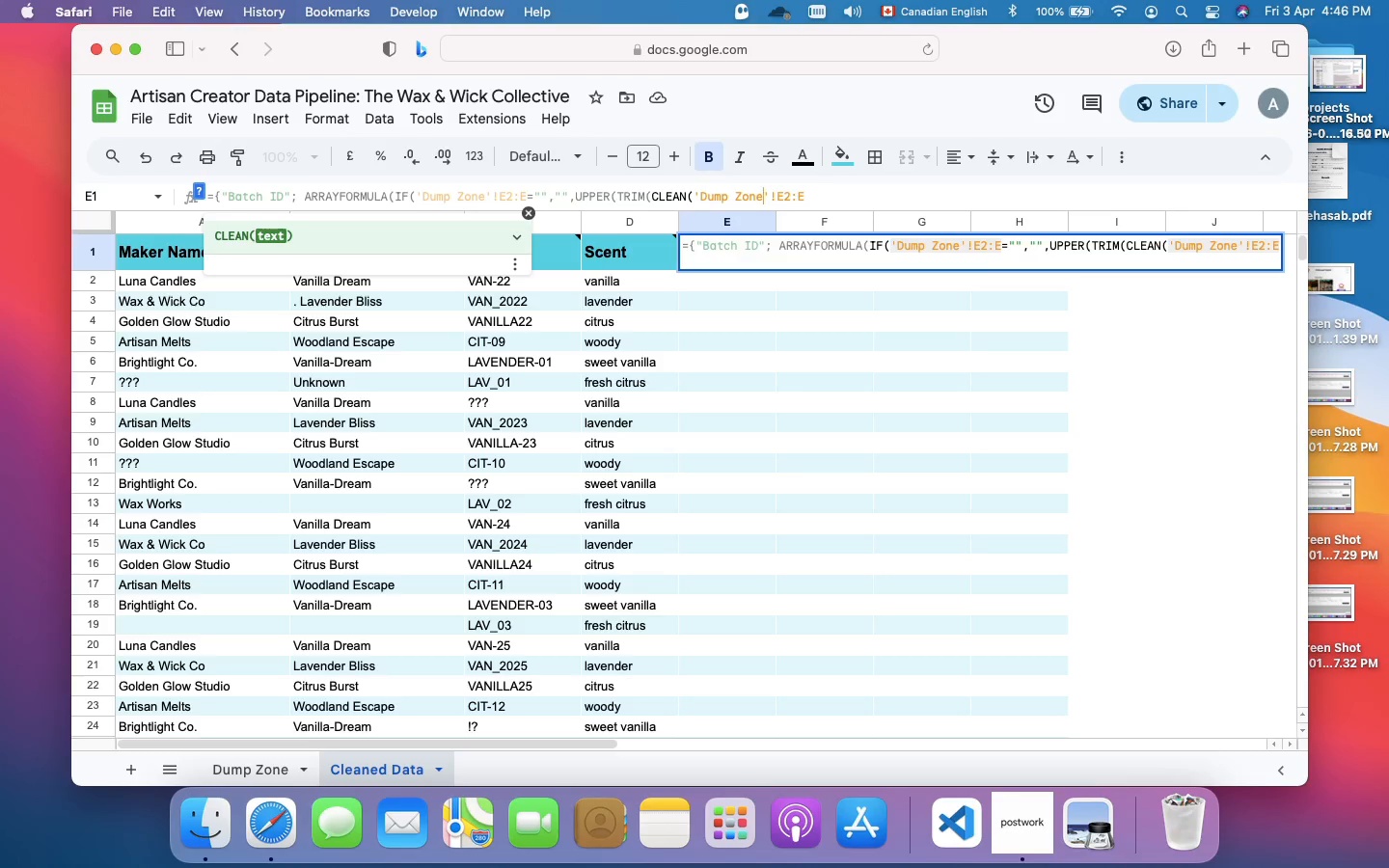 
key(ArrowRight)
 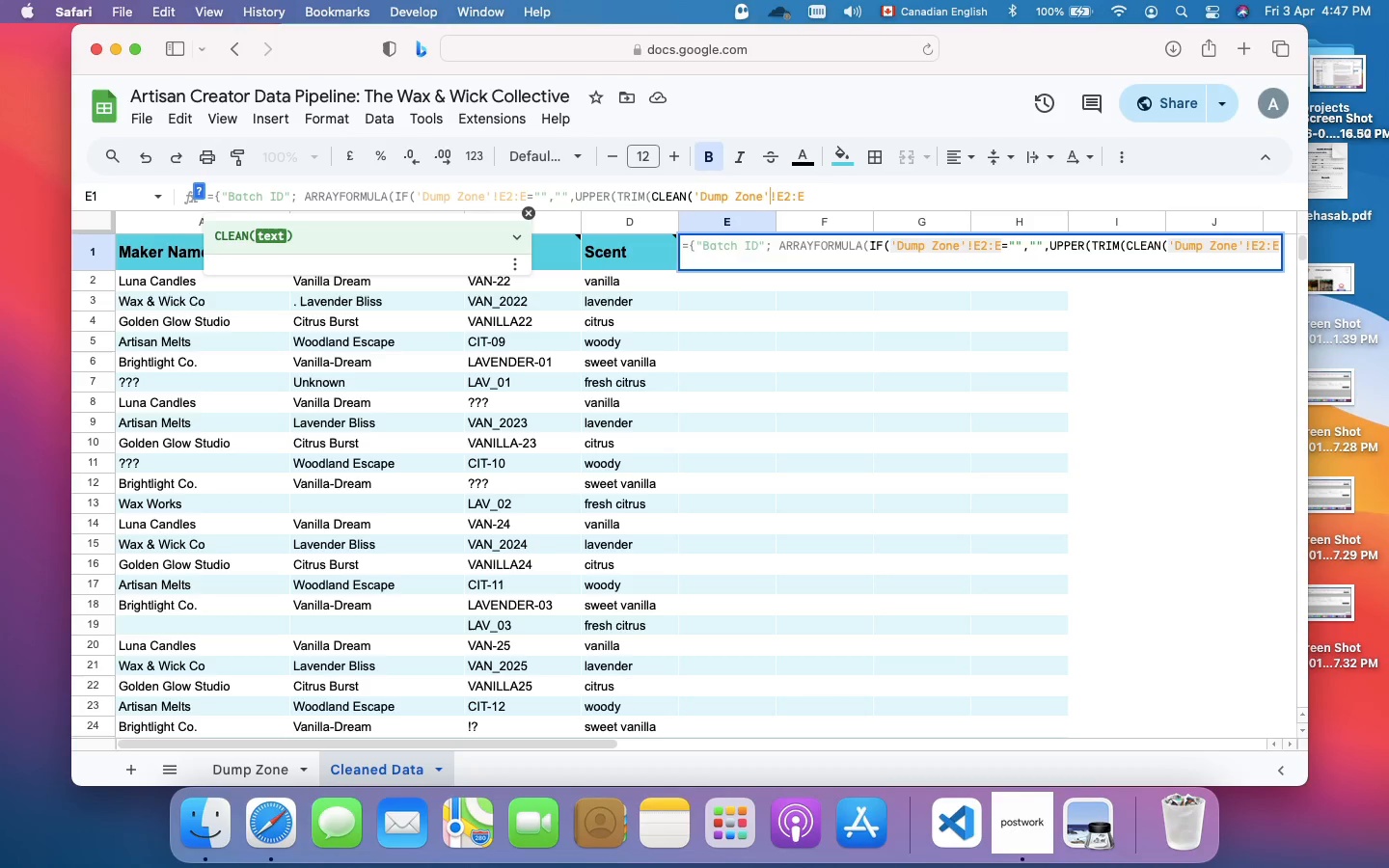 
key(ArrowRight)
 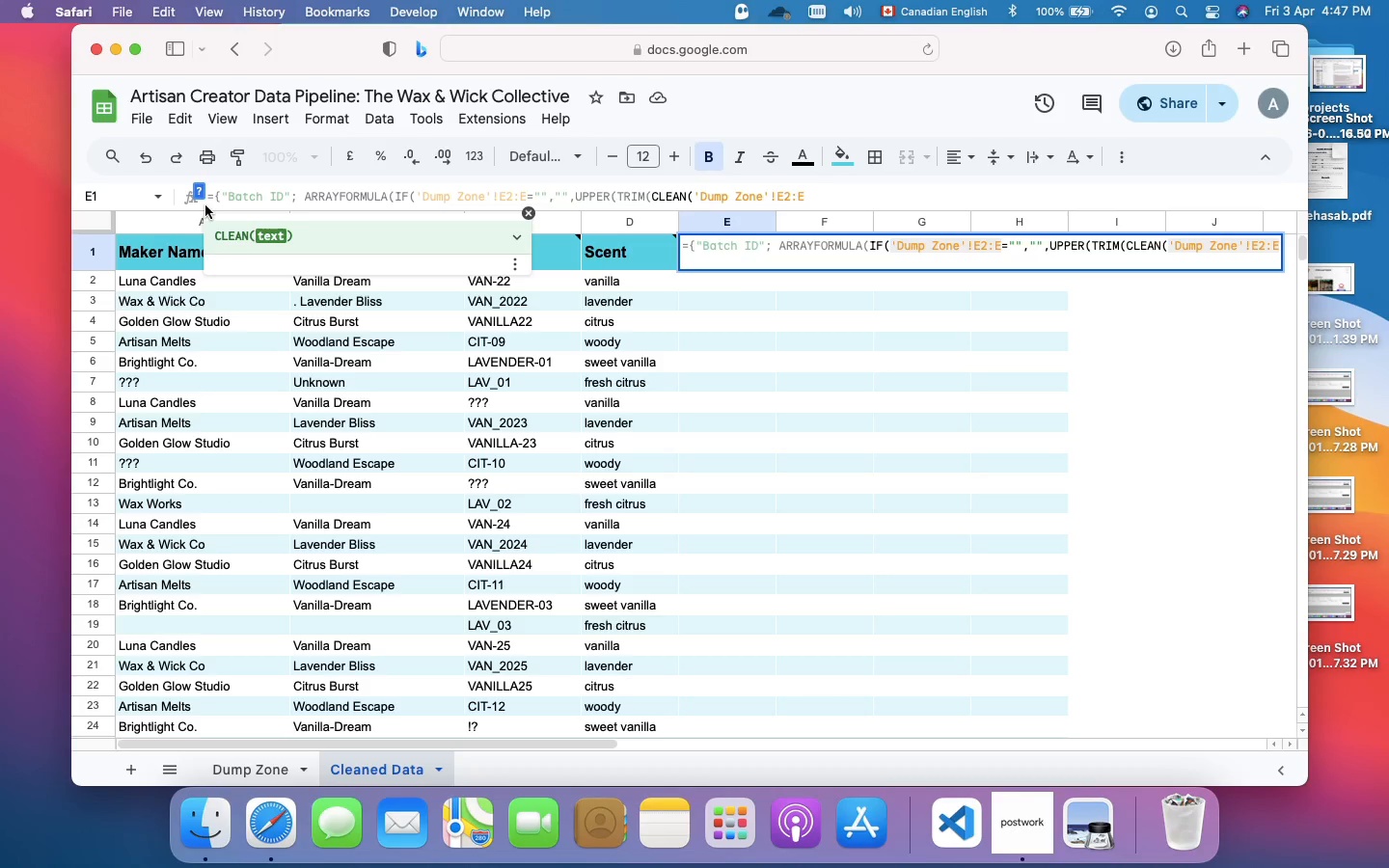 
key(ArrowRight)
 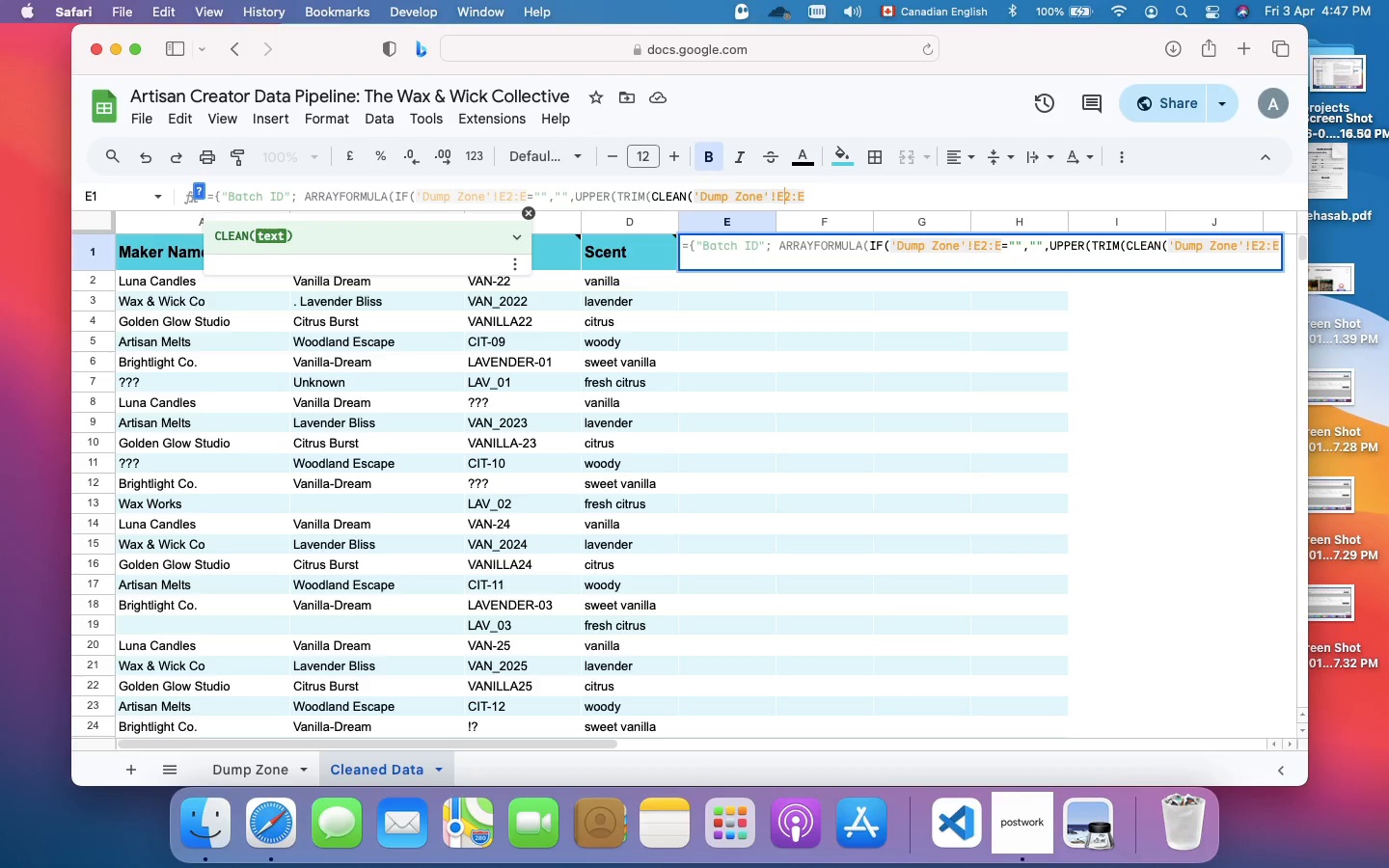 
key(ArrowRight)
 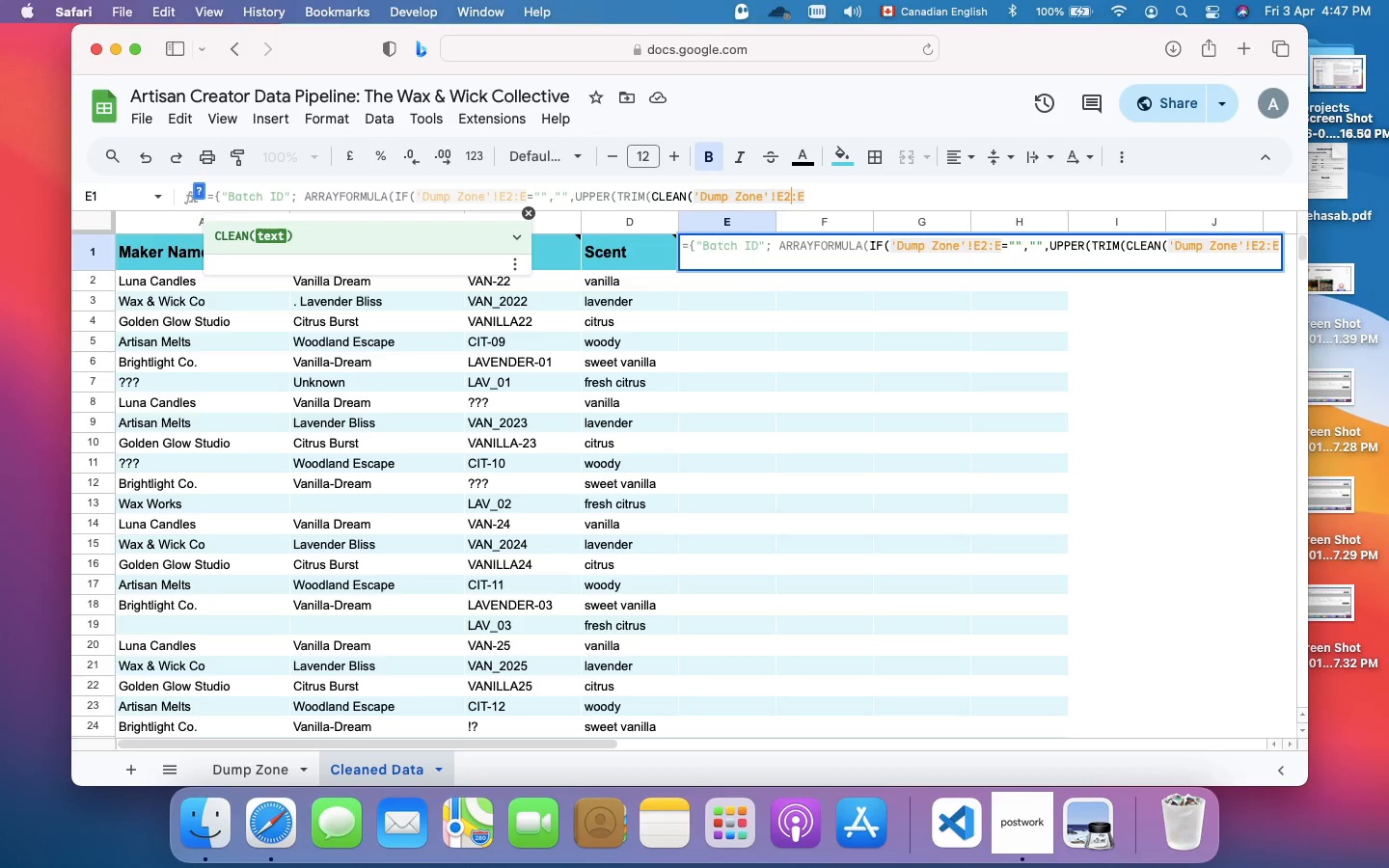 
key(ArrowRight)
 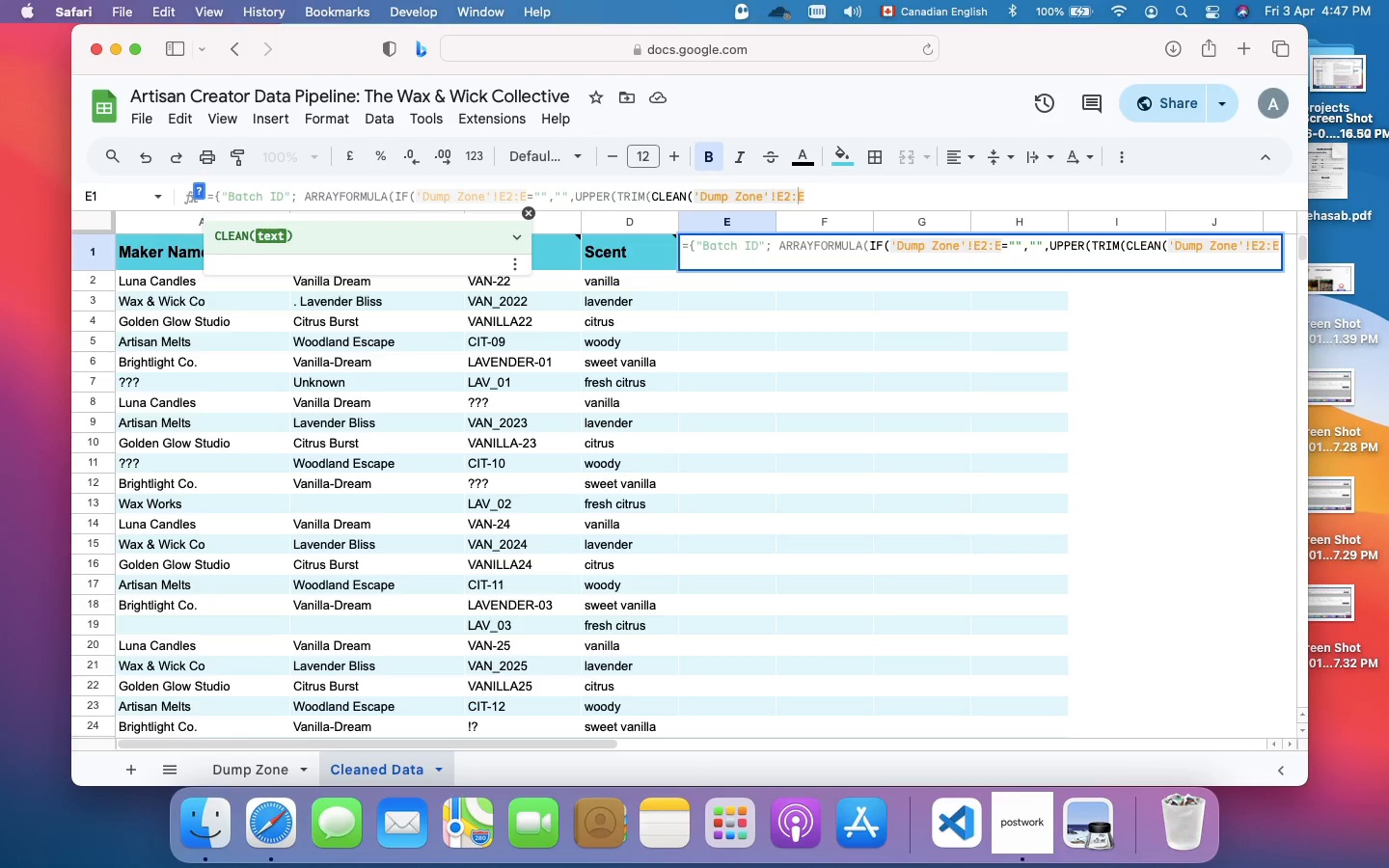 
key(ArrowRight)
 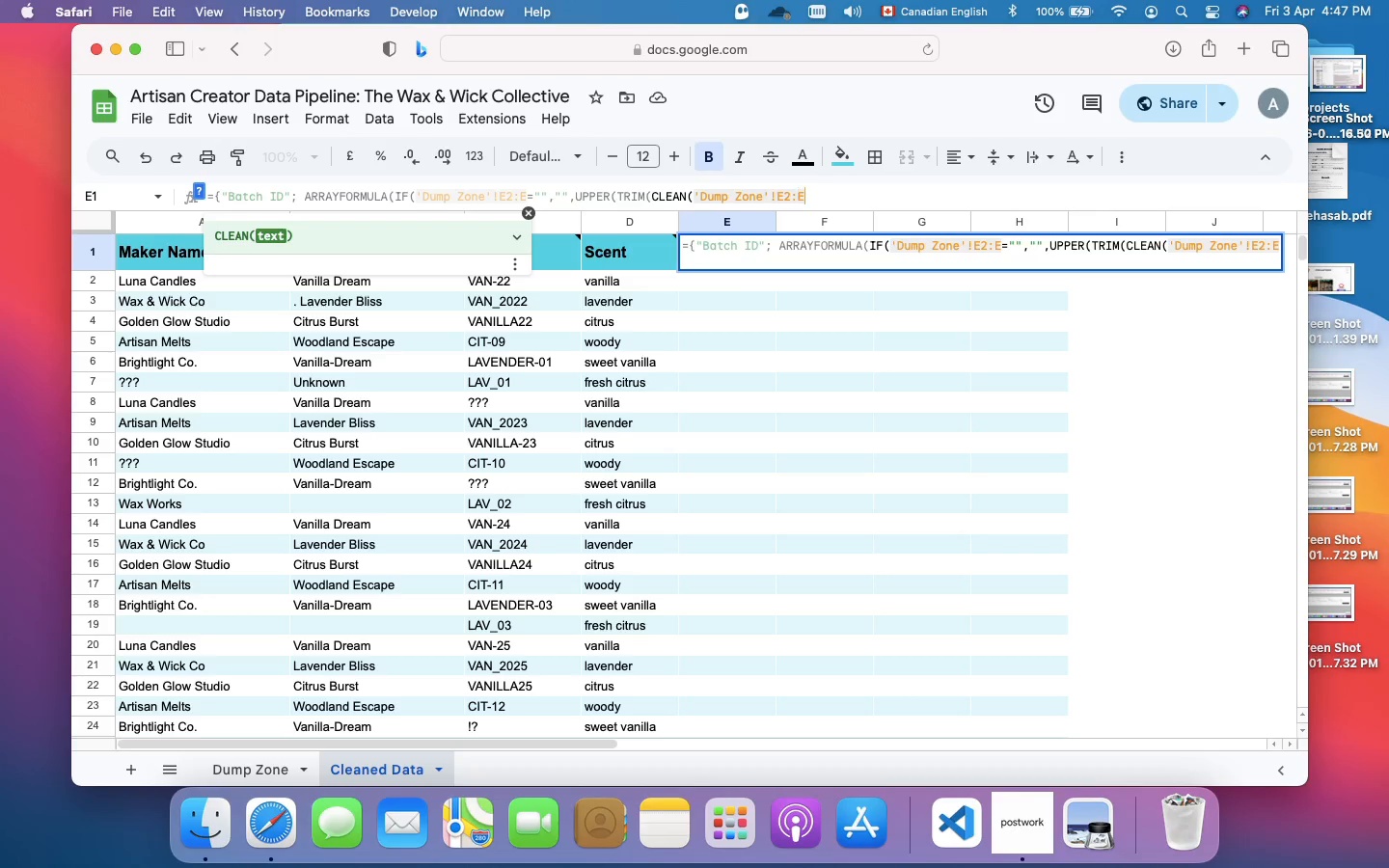 
key(ArrowRight)
 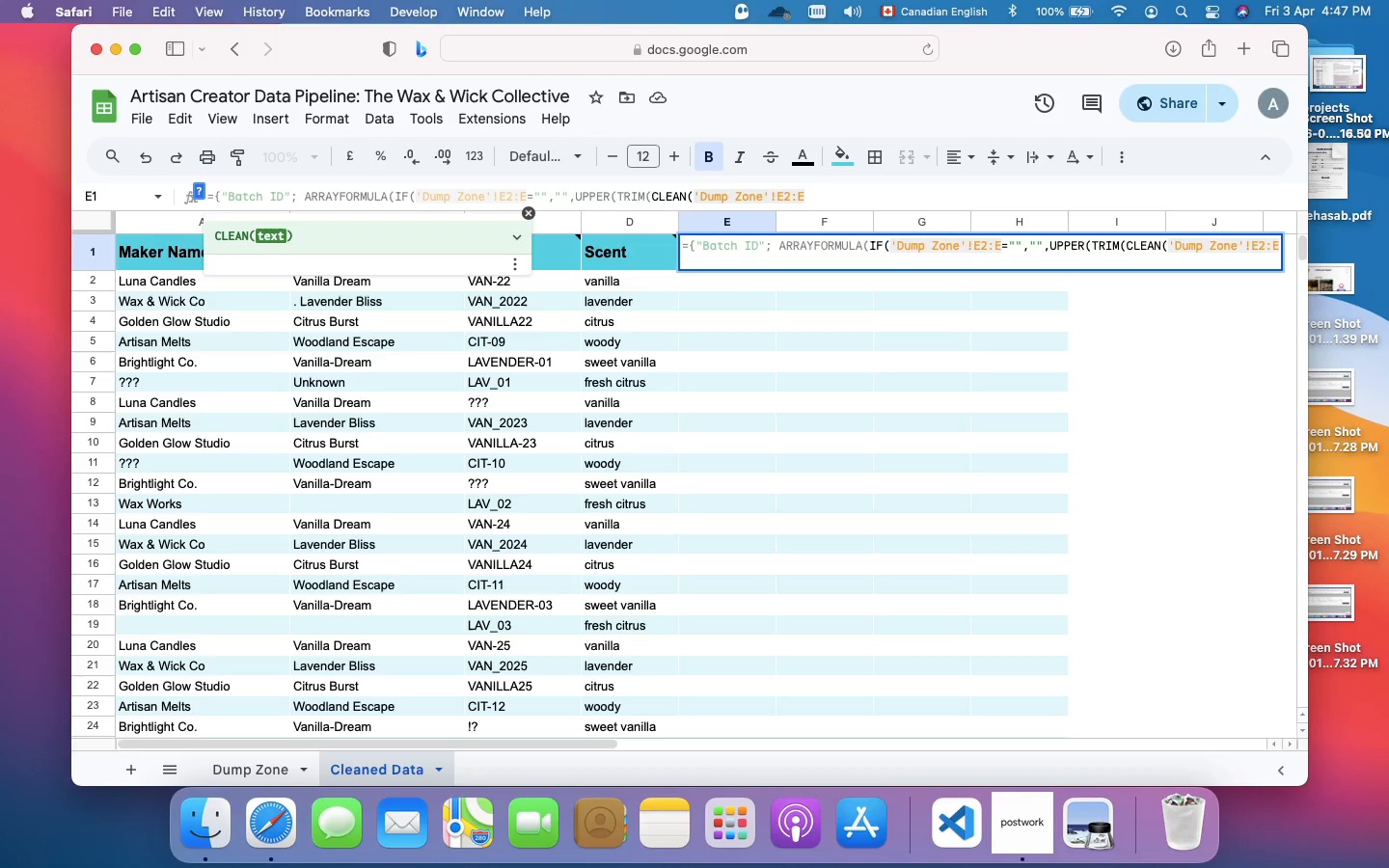 
type()))))})
 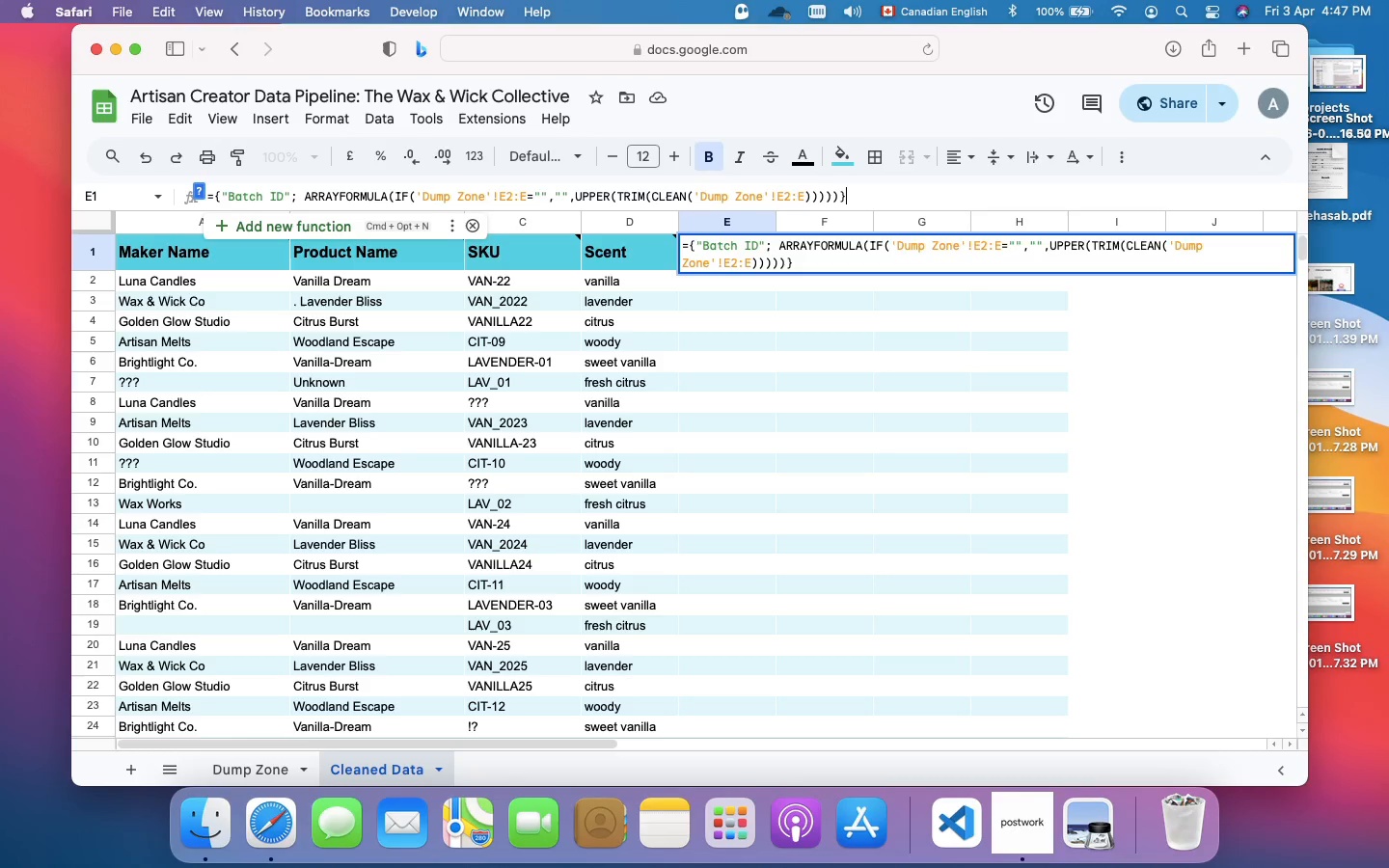 
key(Enter)
 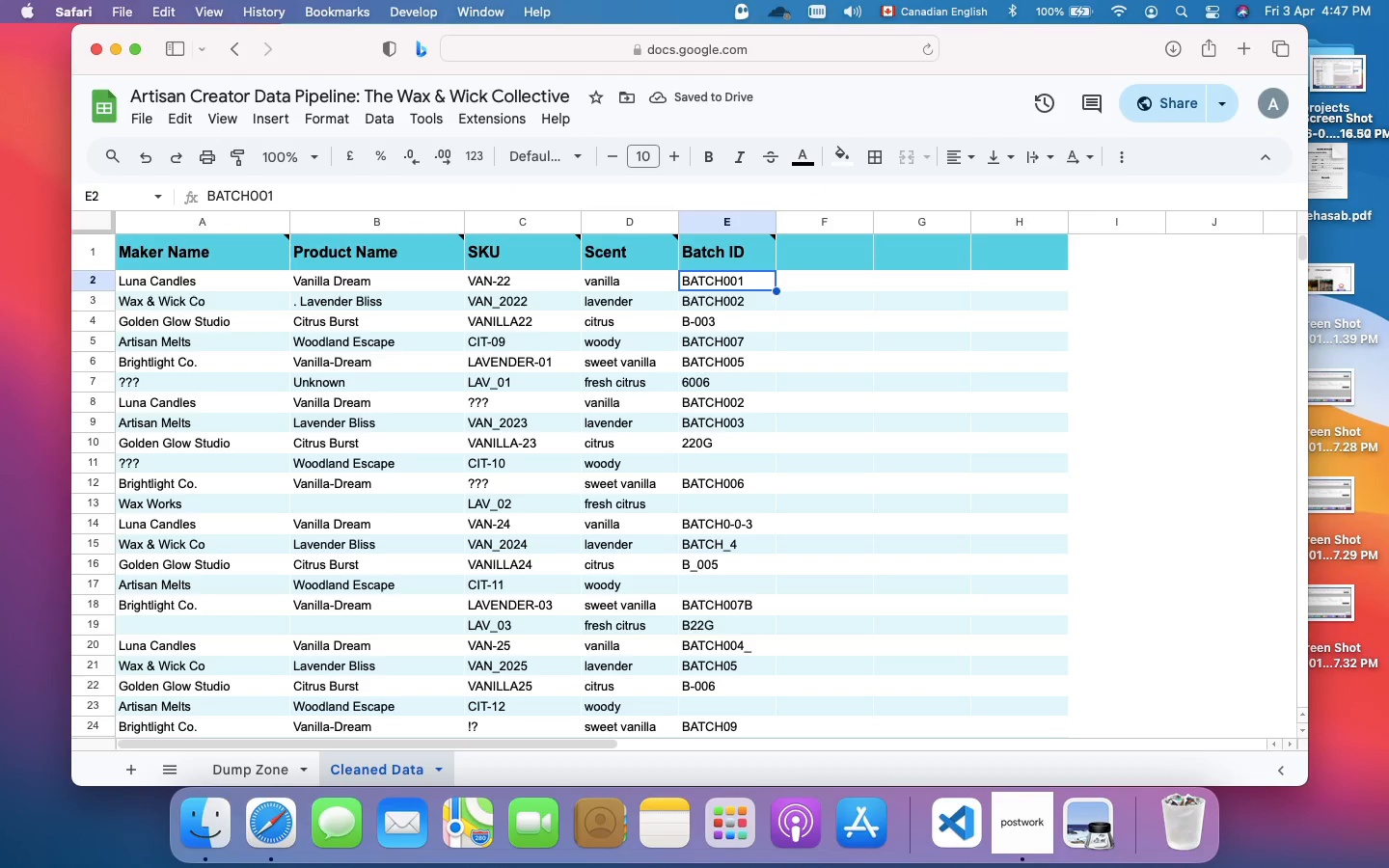 
wait(10.29)
 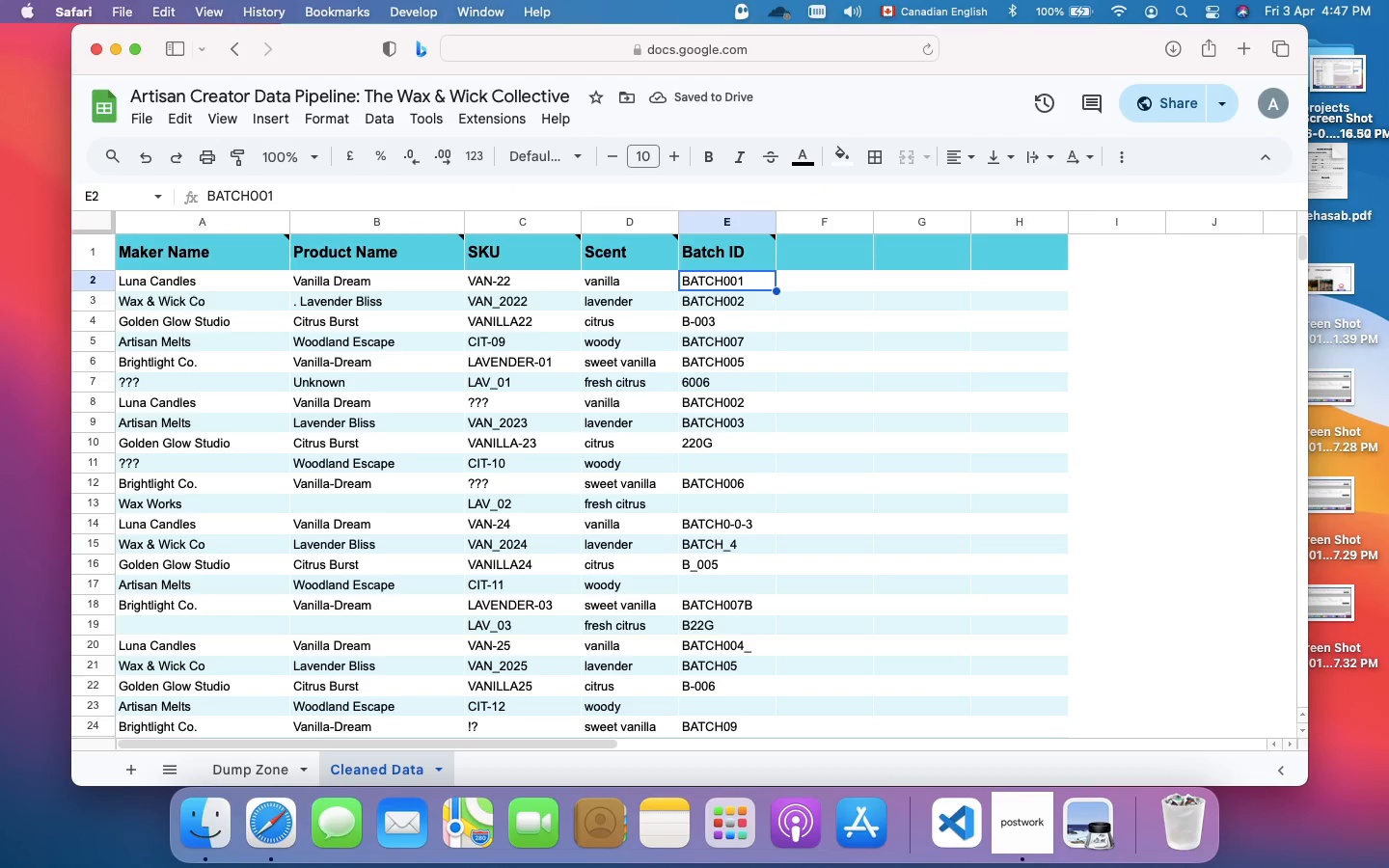 
left_click([803, 262])
 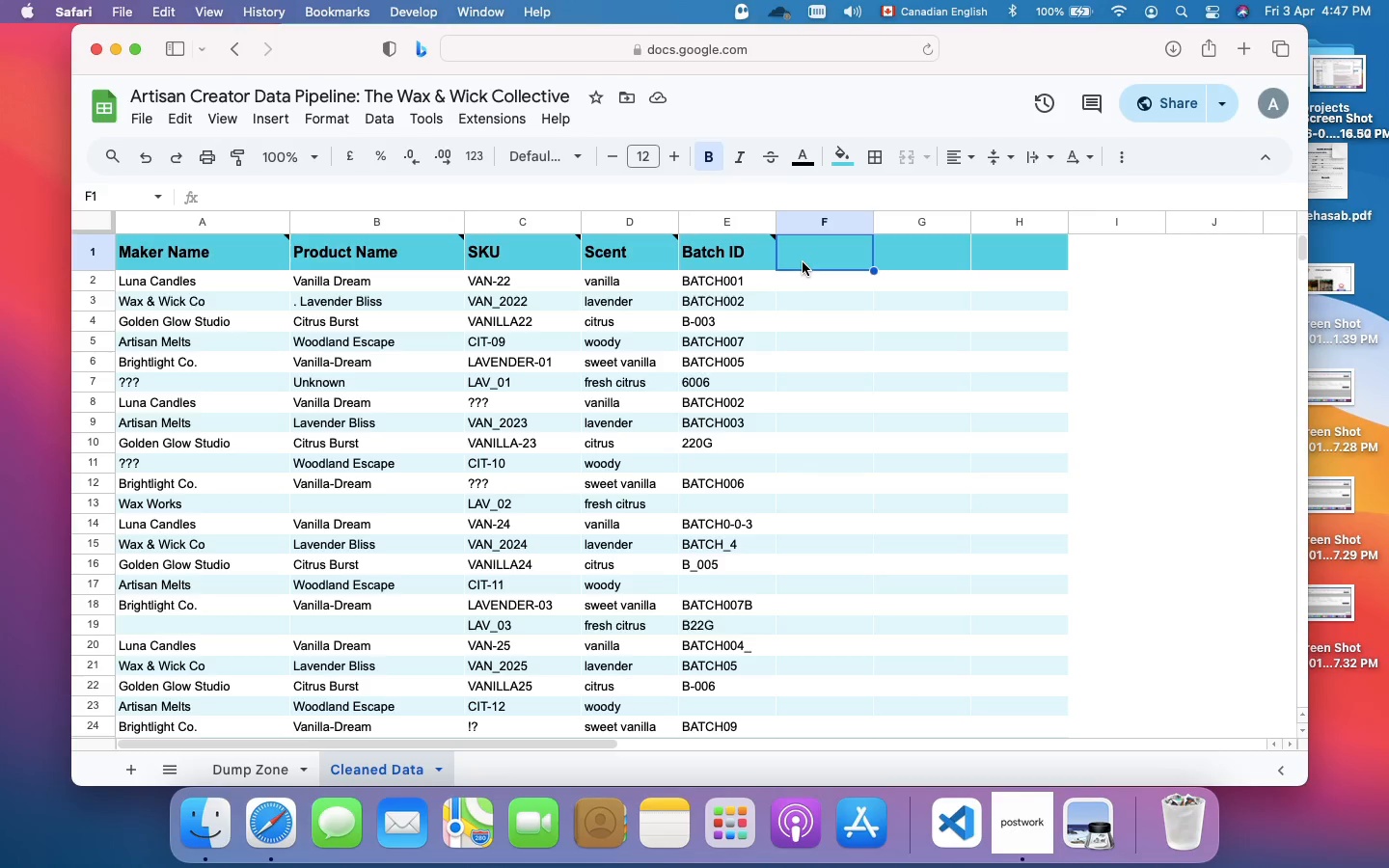 
wait(6.16)
 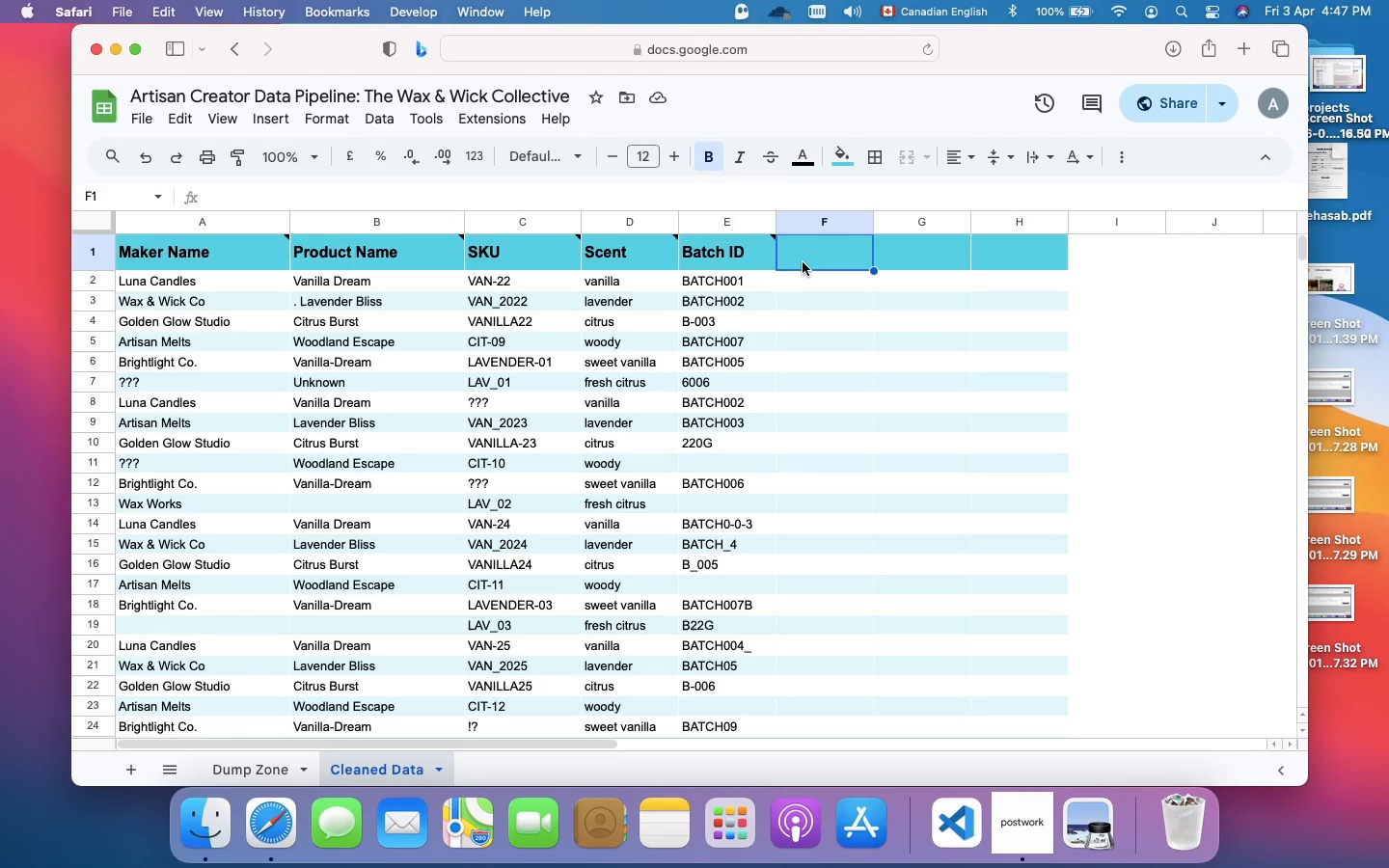 
right_click([801, 262])
 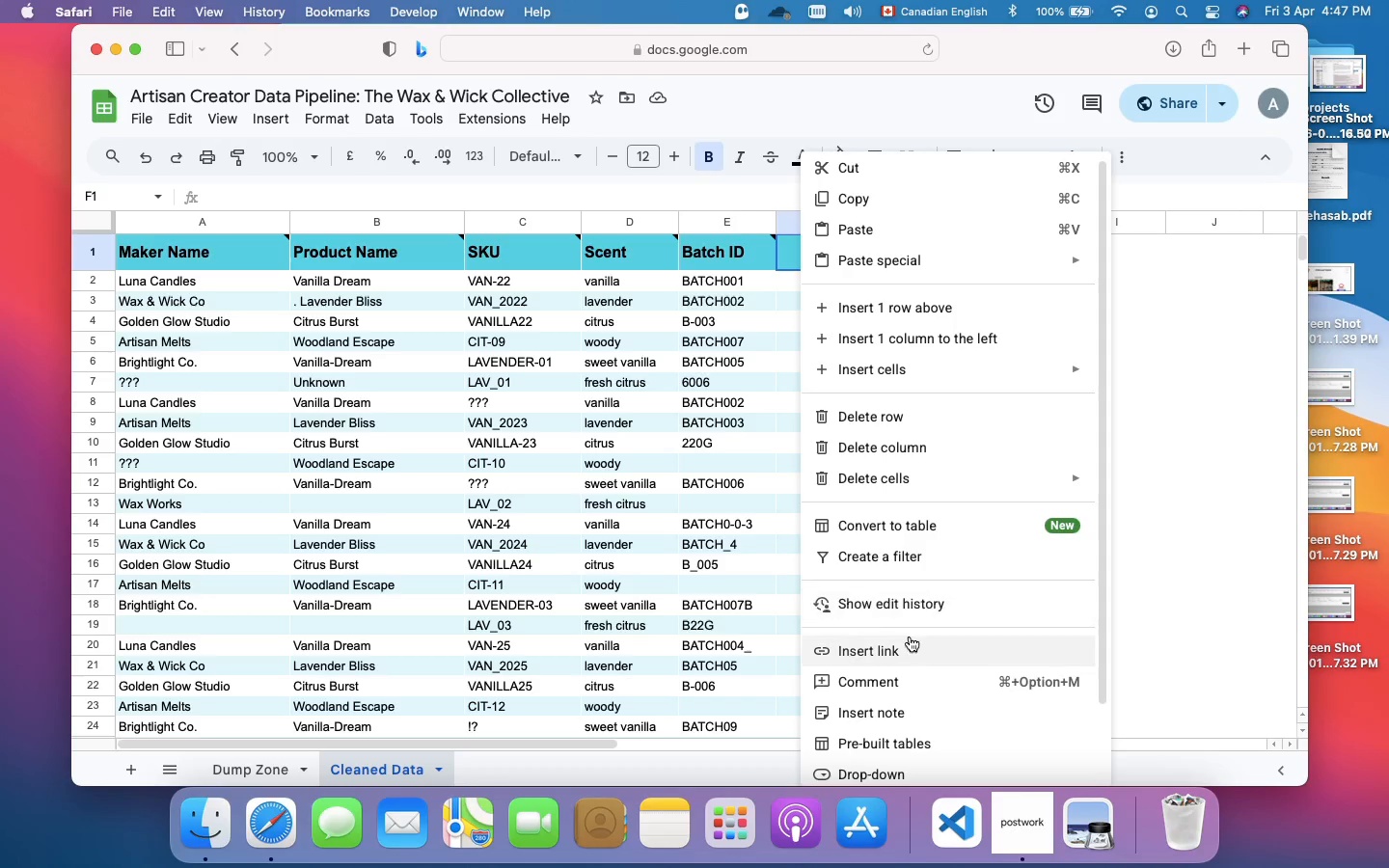 
left_click([910, 707])
 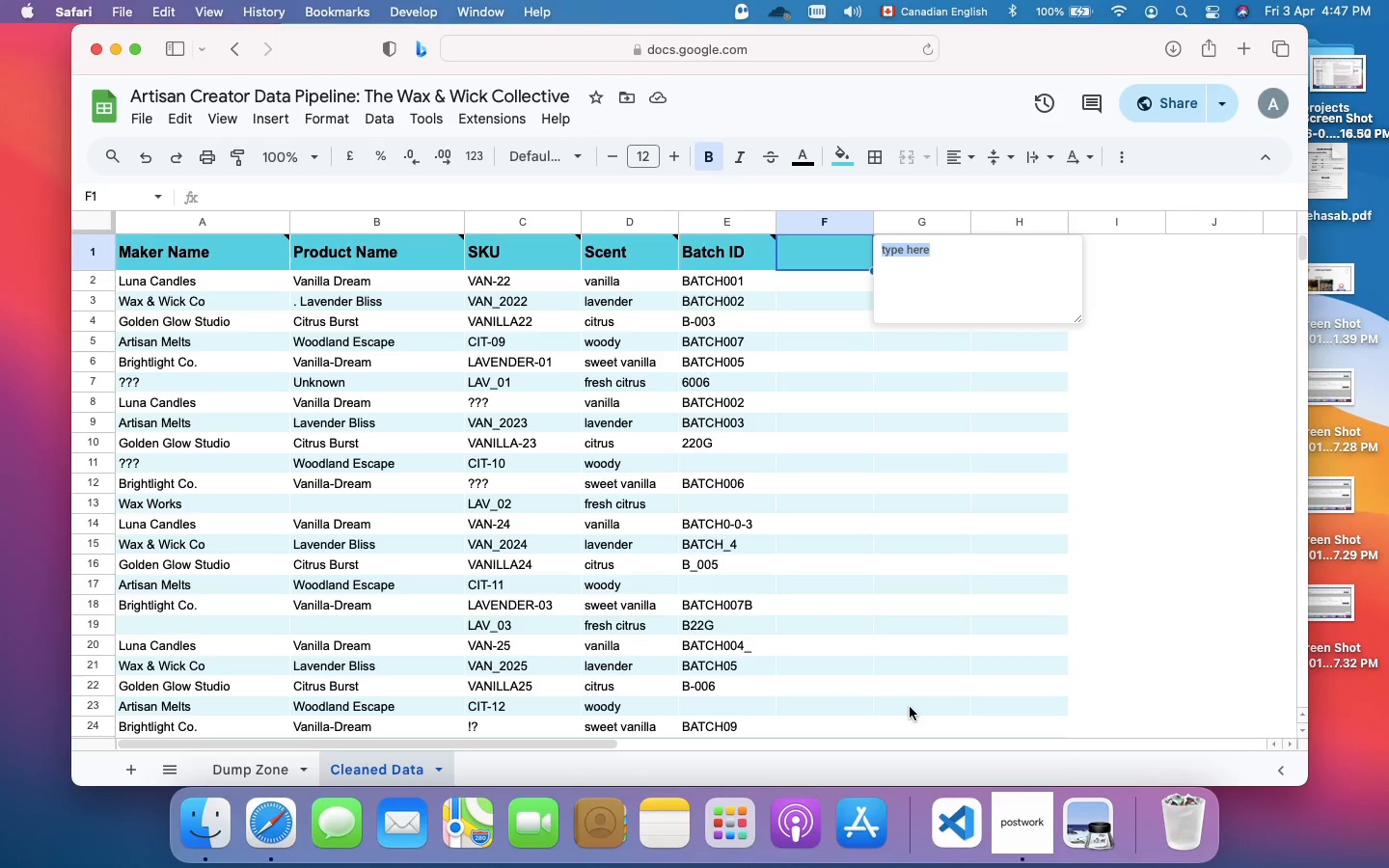 
type(Pipeline Logic)
 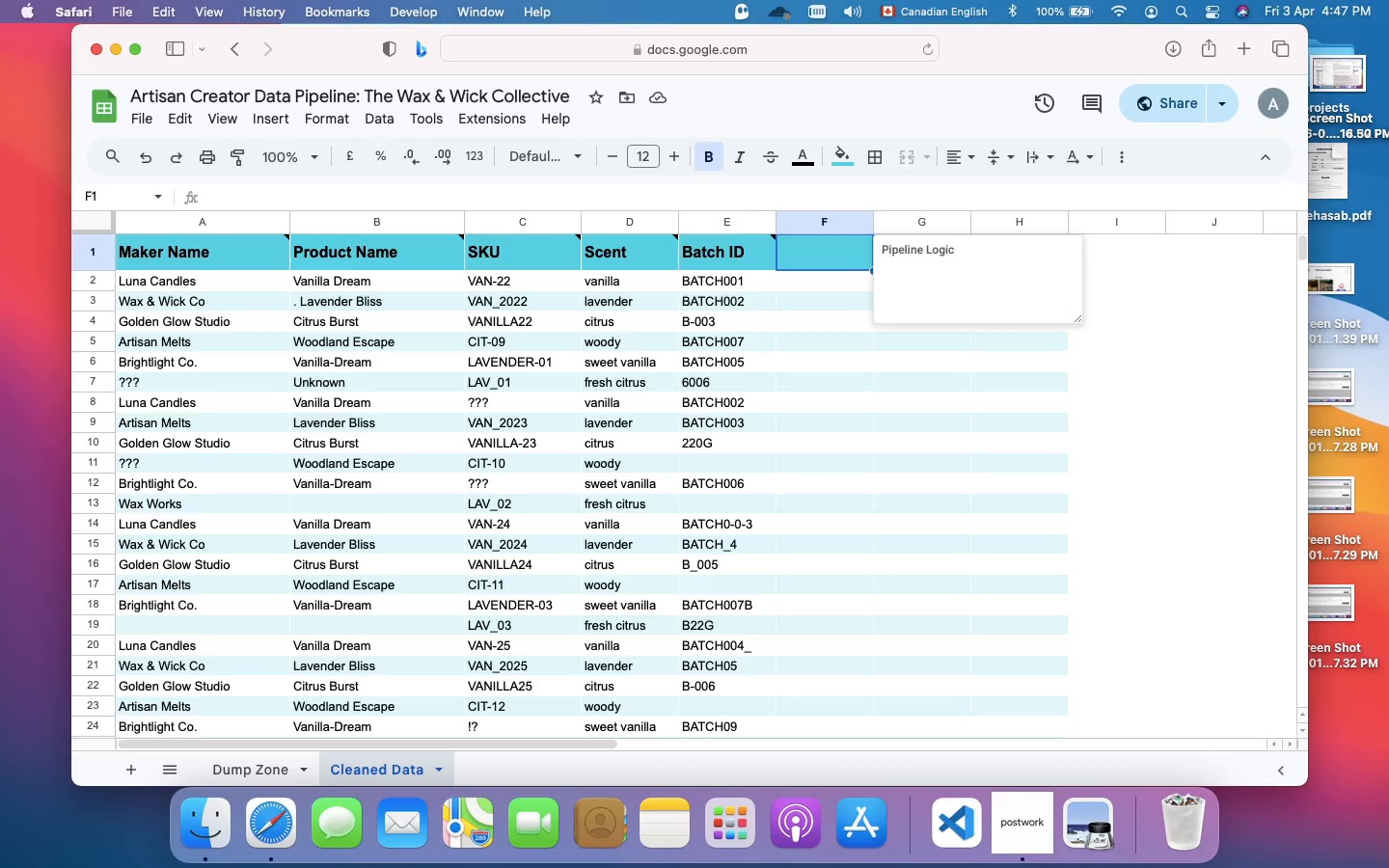 
wait(14.85)
 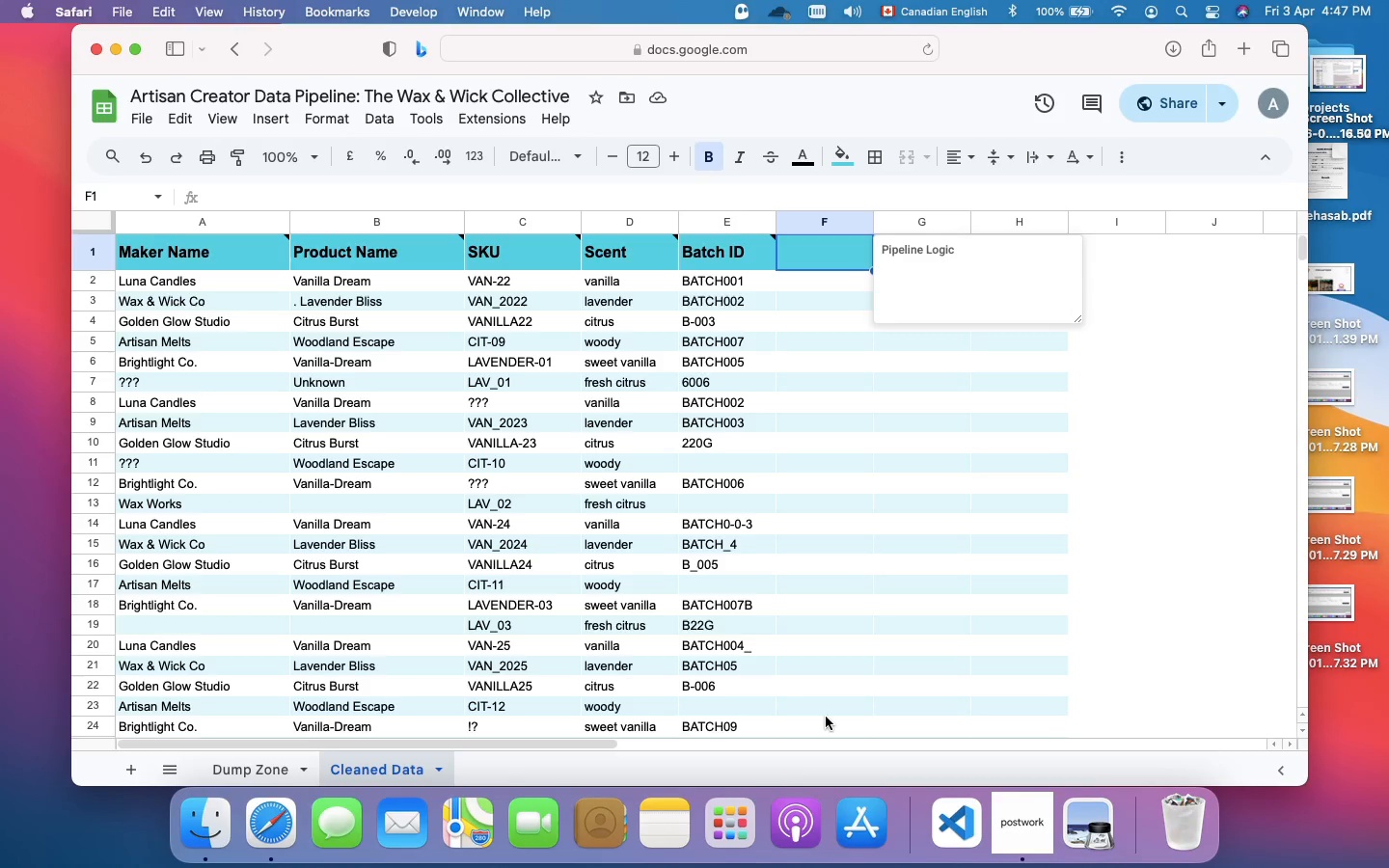 
key(Shift+Semicolon)
 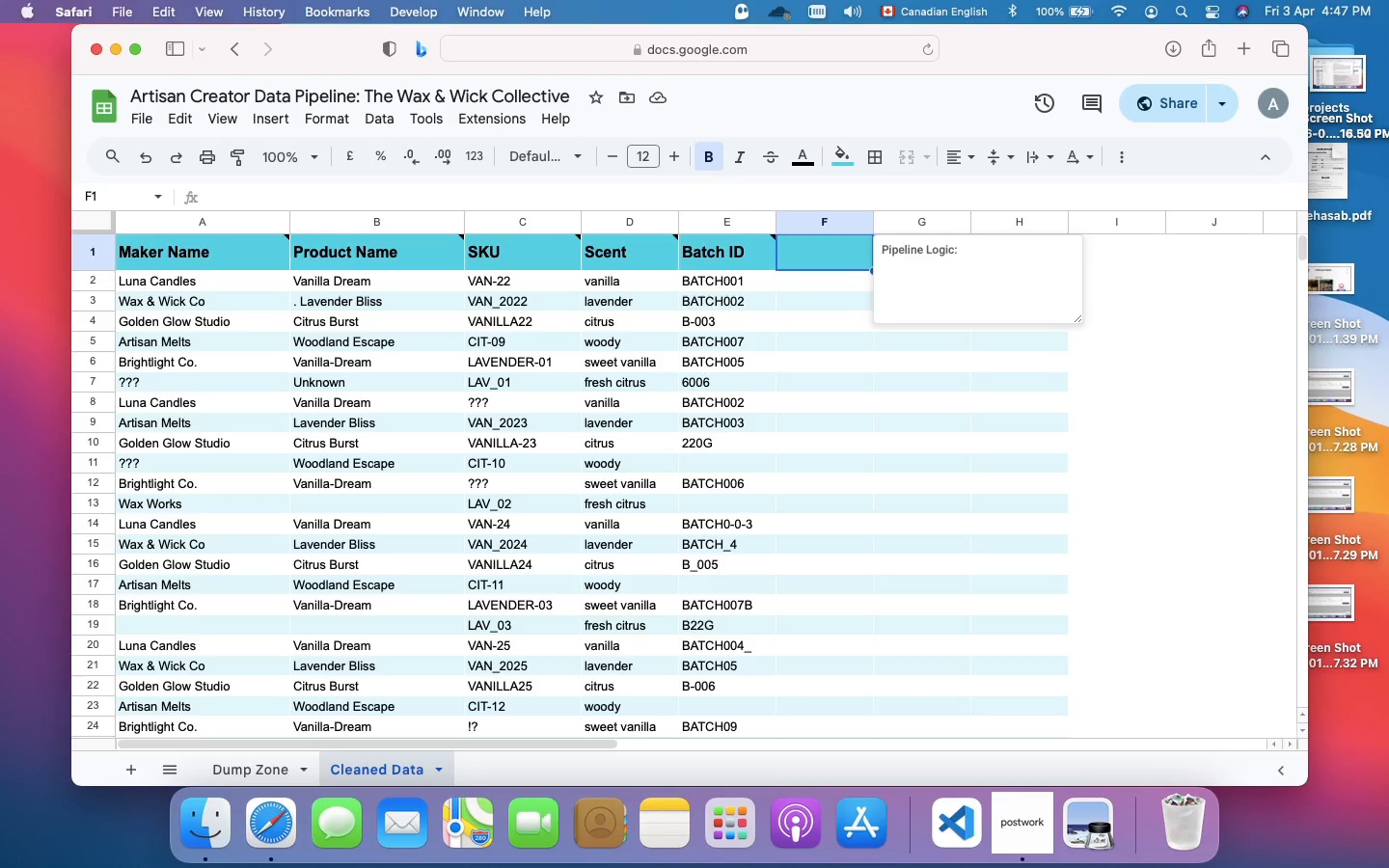 
key(Space)
 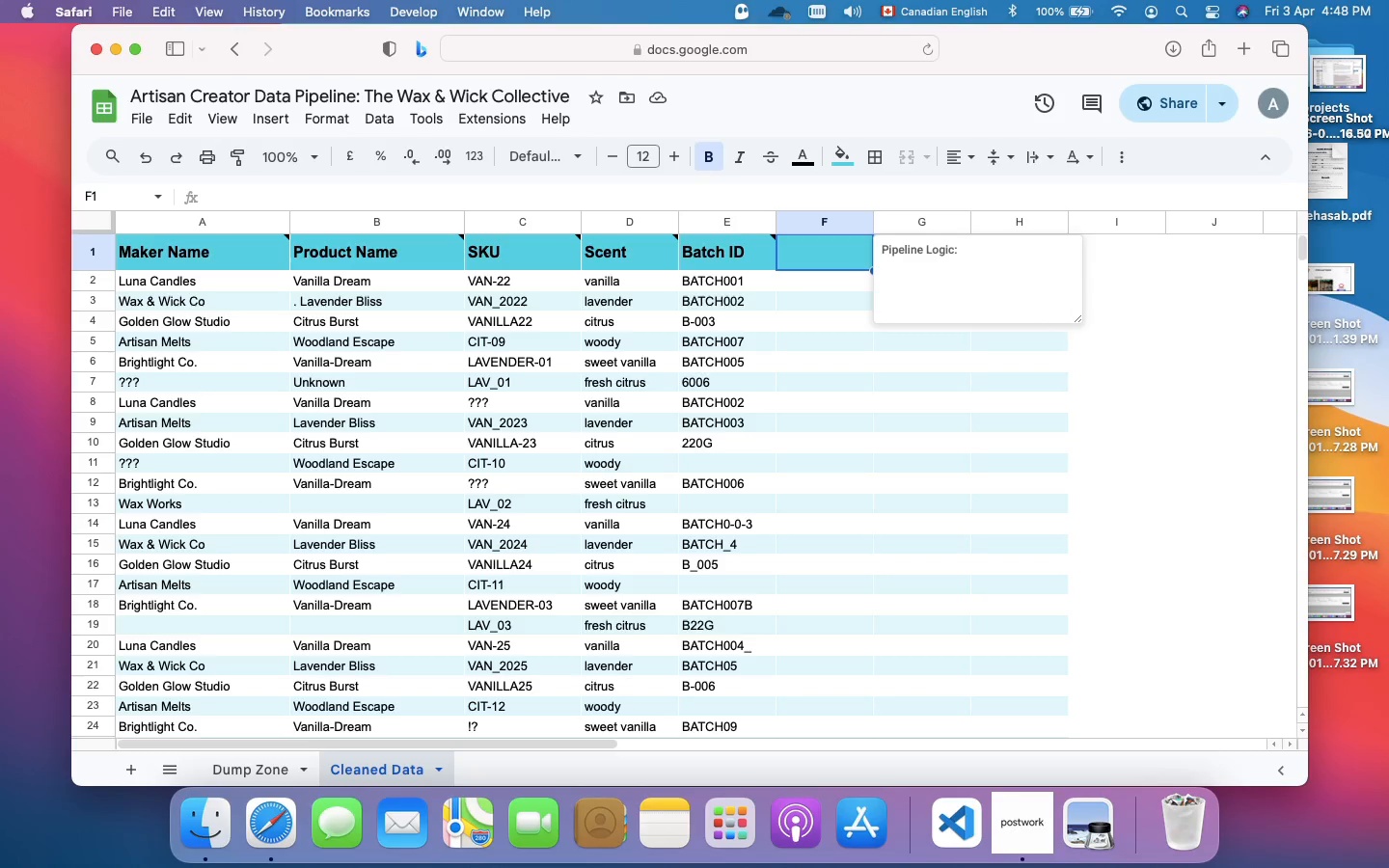 
hold_key(key=CapsLock, duration=0.37)
 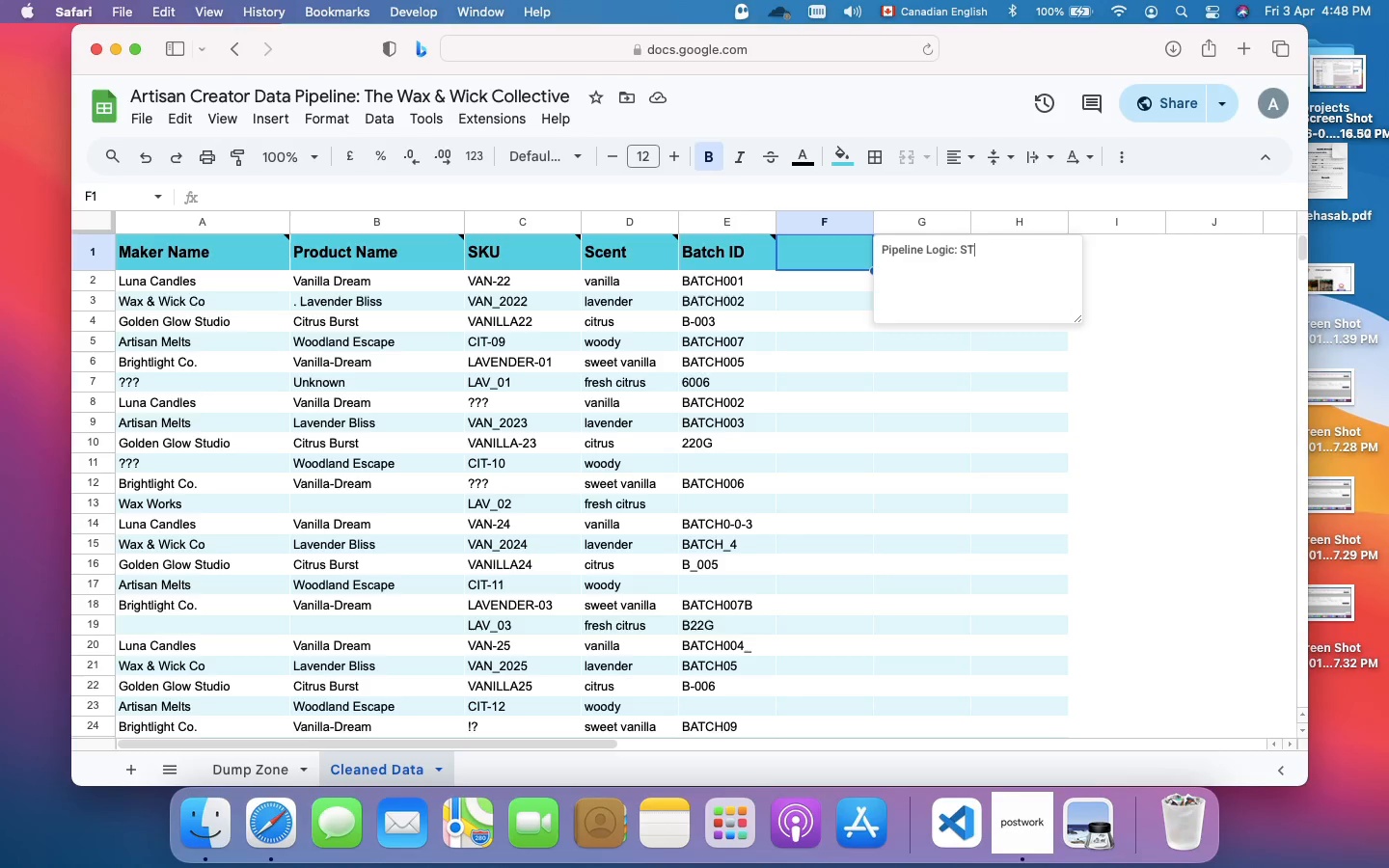 
type(STRIPS THE )
key(Backspace)
key(Backspace)
key(Backspace)
key(Backspace)
key(Backspace)
key(Backspace)
key(Backspace)
key(Backspace)
key(Backspace)
key(Backspace)
type(trips )
 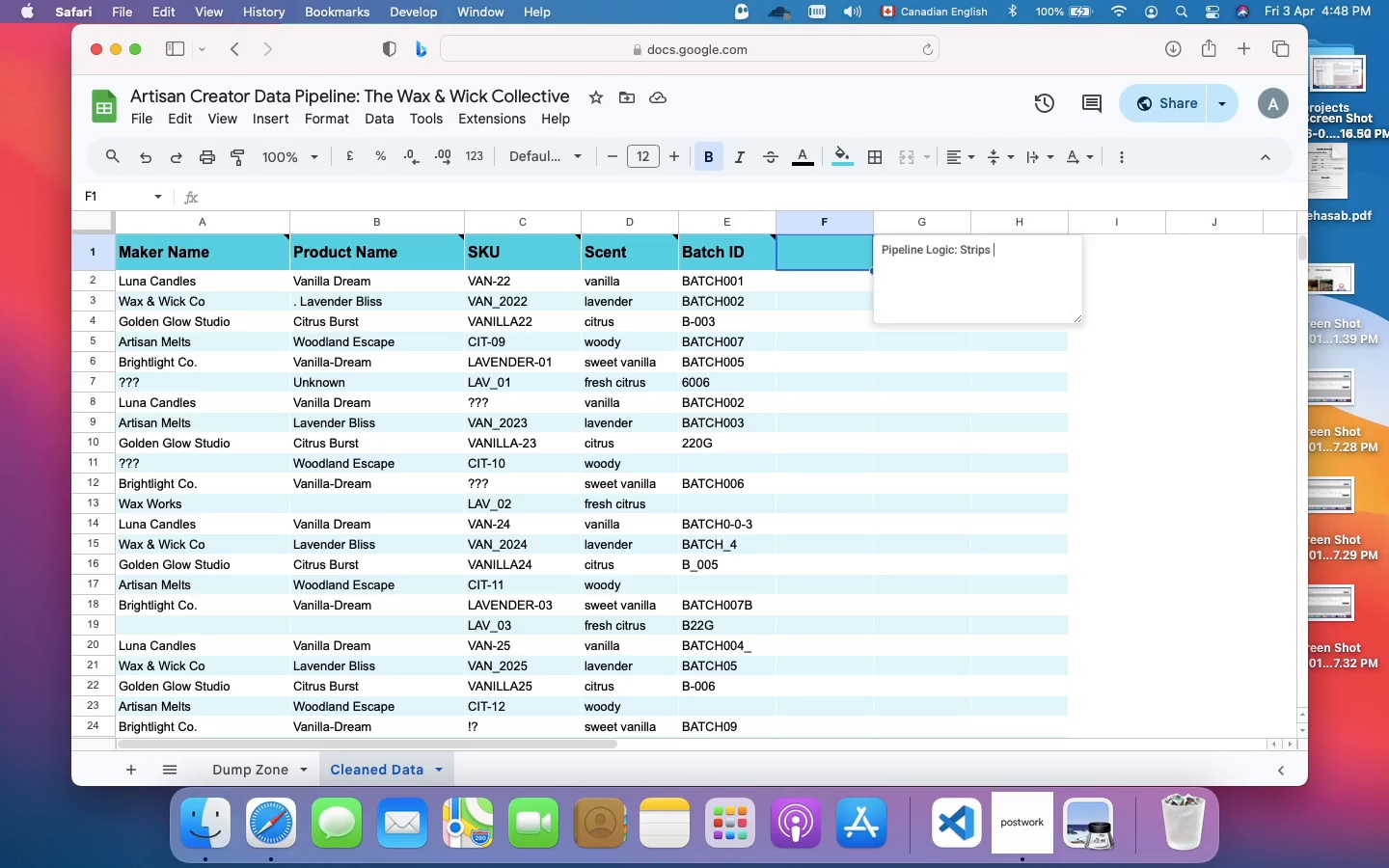 
type(the "g" string from user inputs to convert column back to purely calcula)
 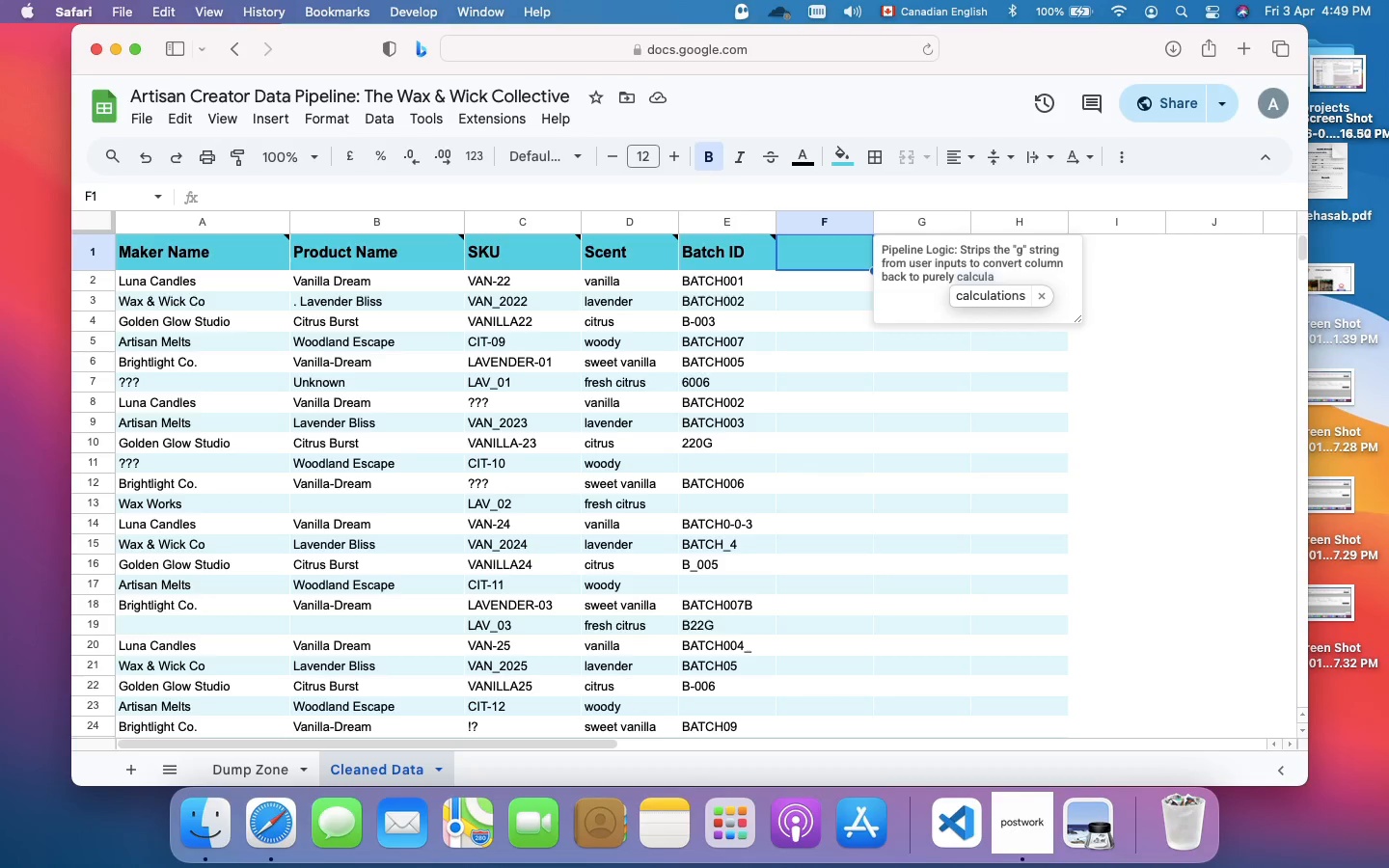 
wait(6.29)
 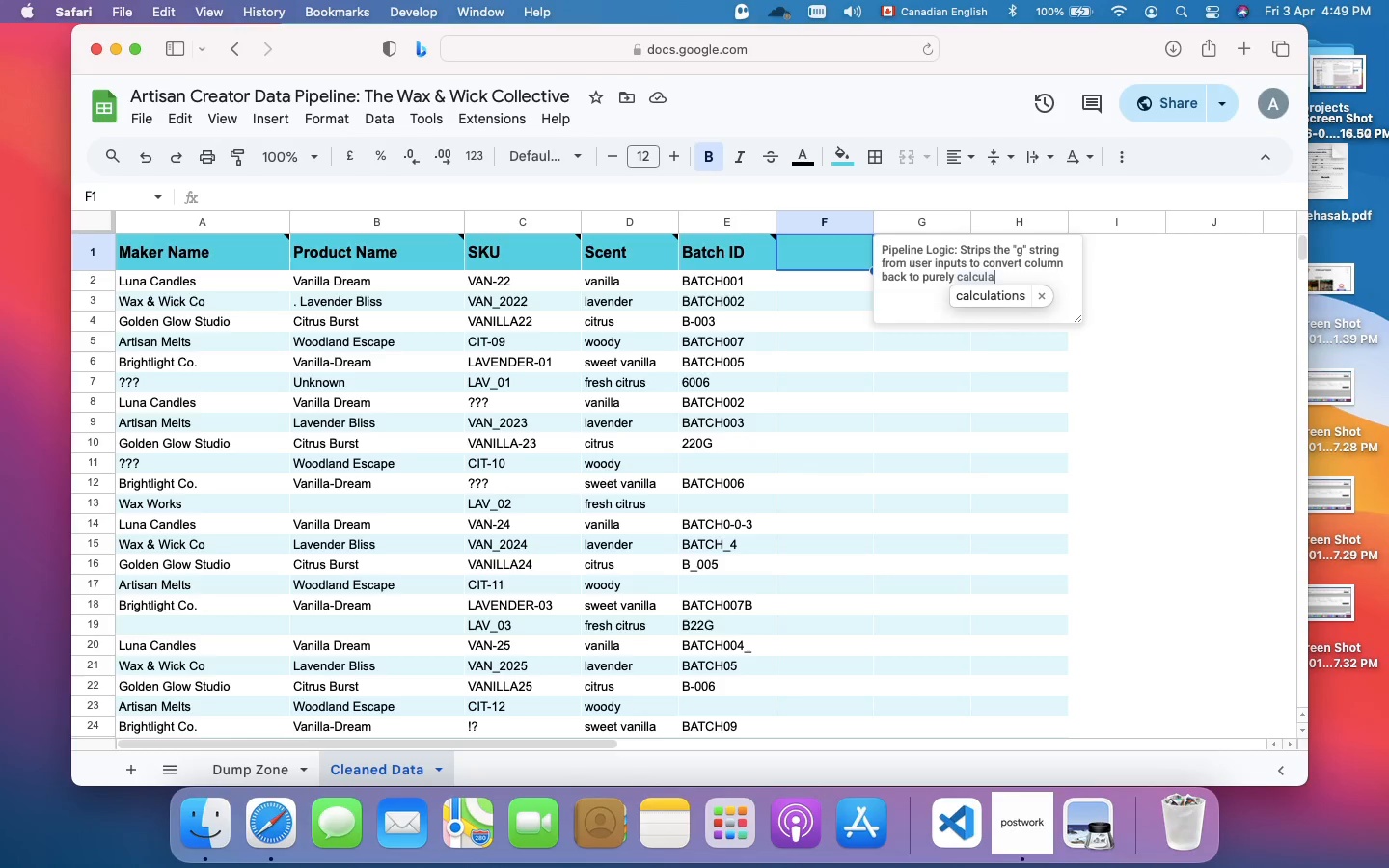 
type(ble metrics)
 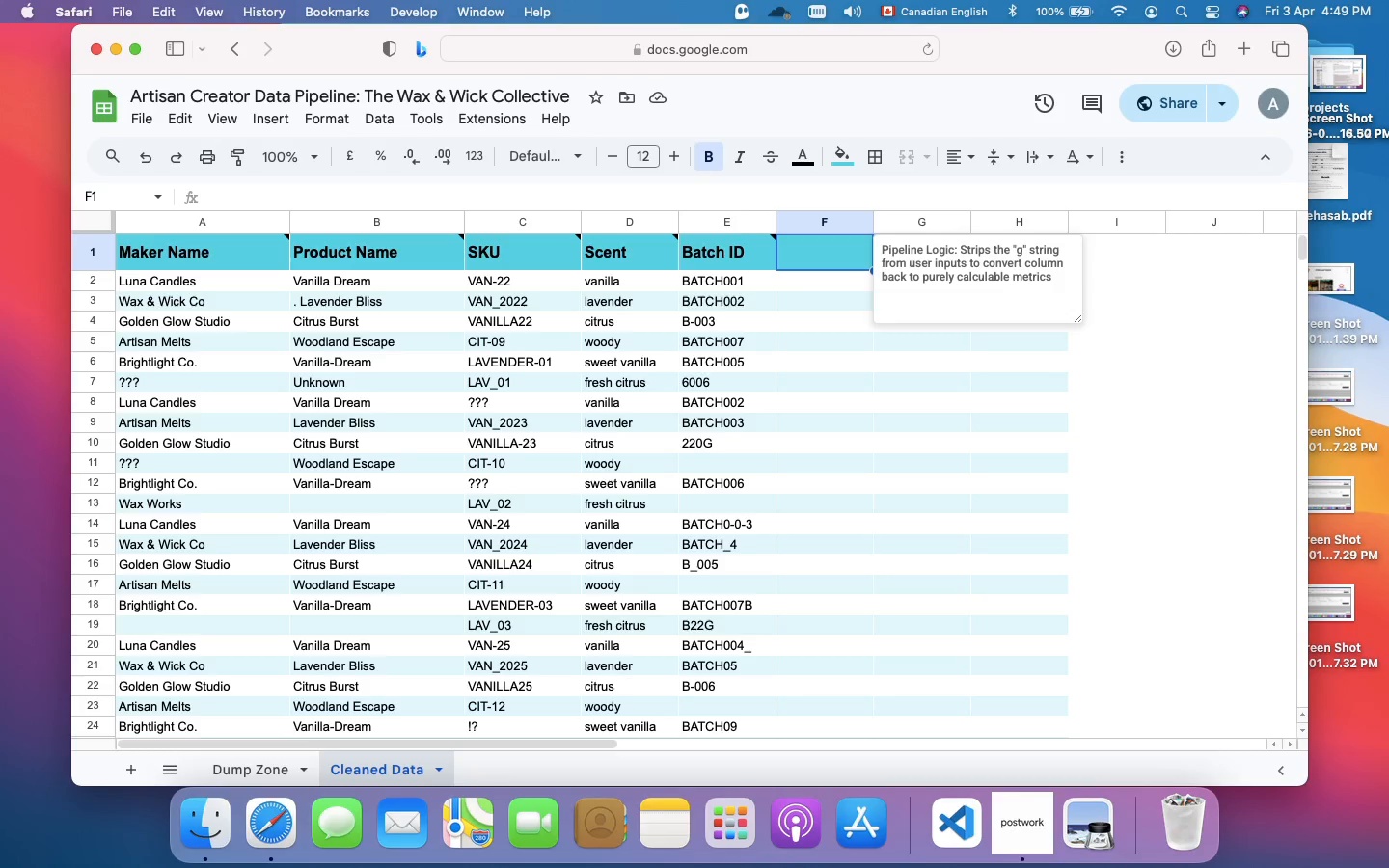 
key(Enter)
 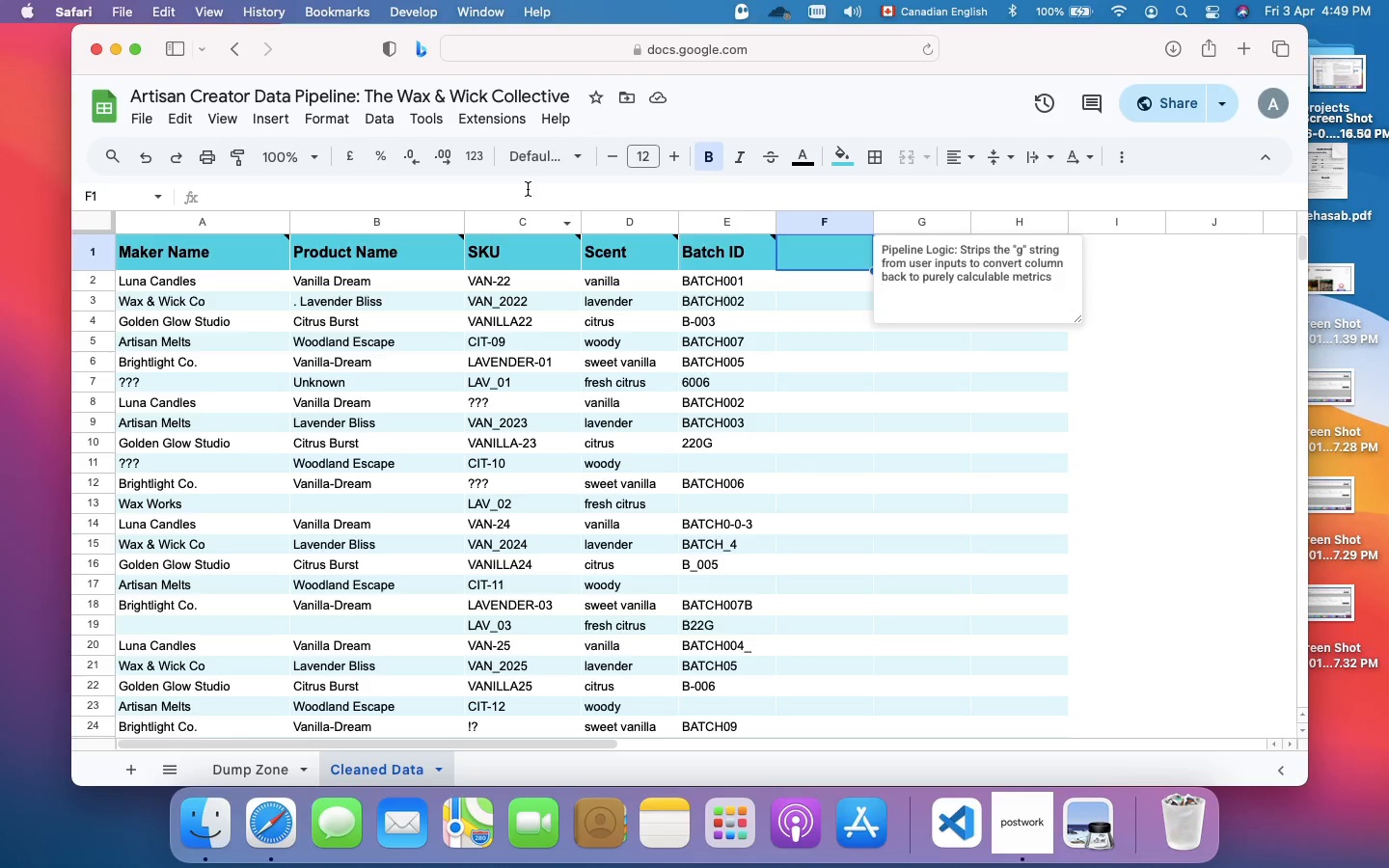 
left_click([524, 194])
 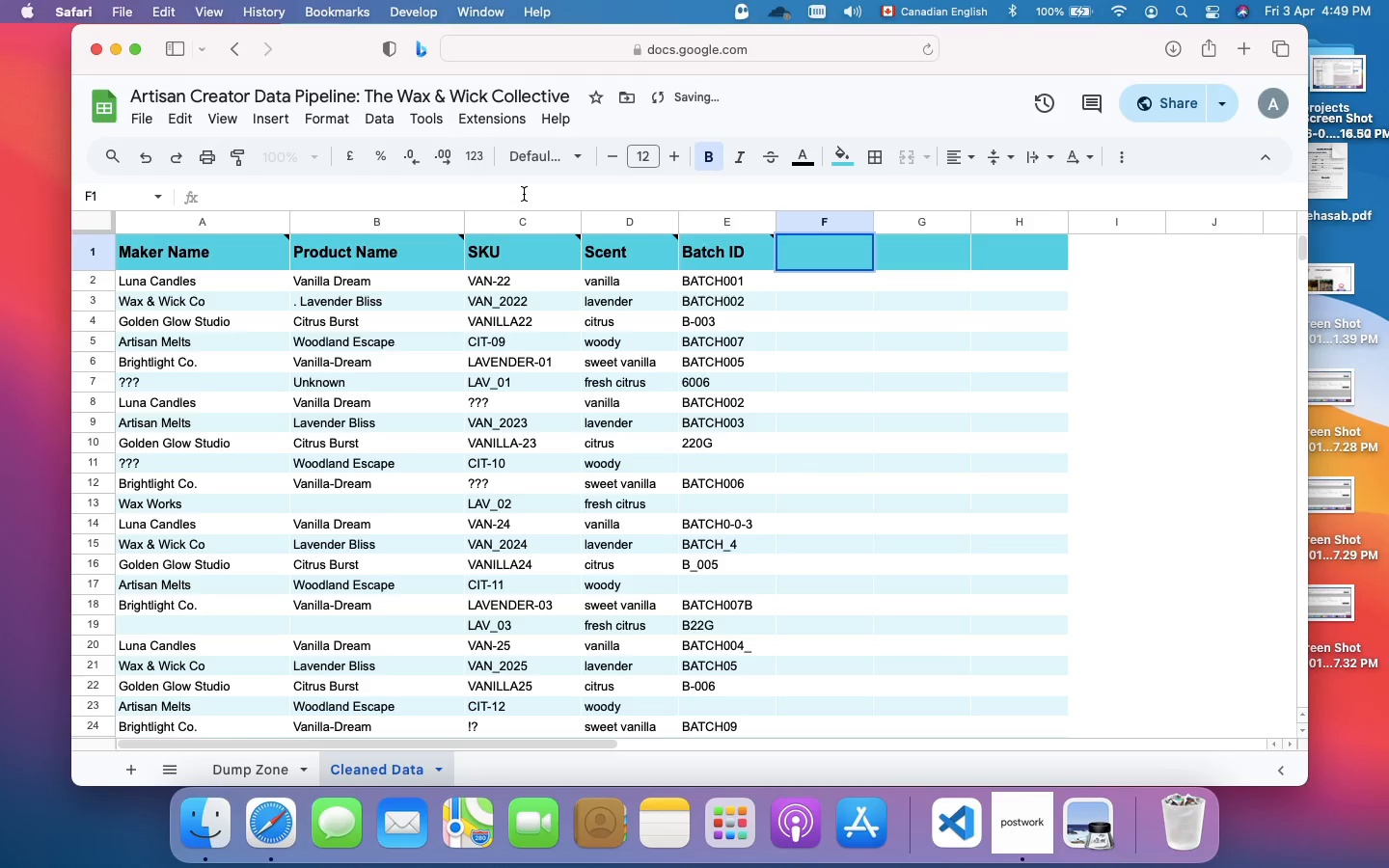 
left_click([524, 194])
 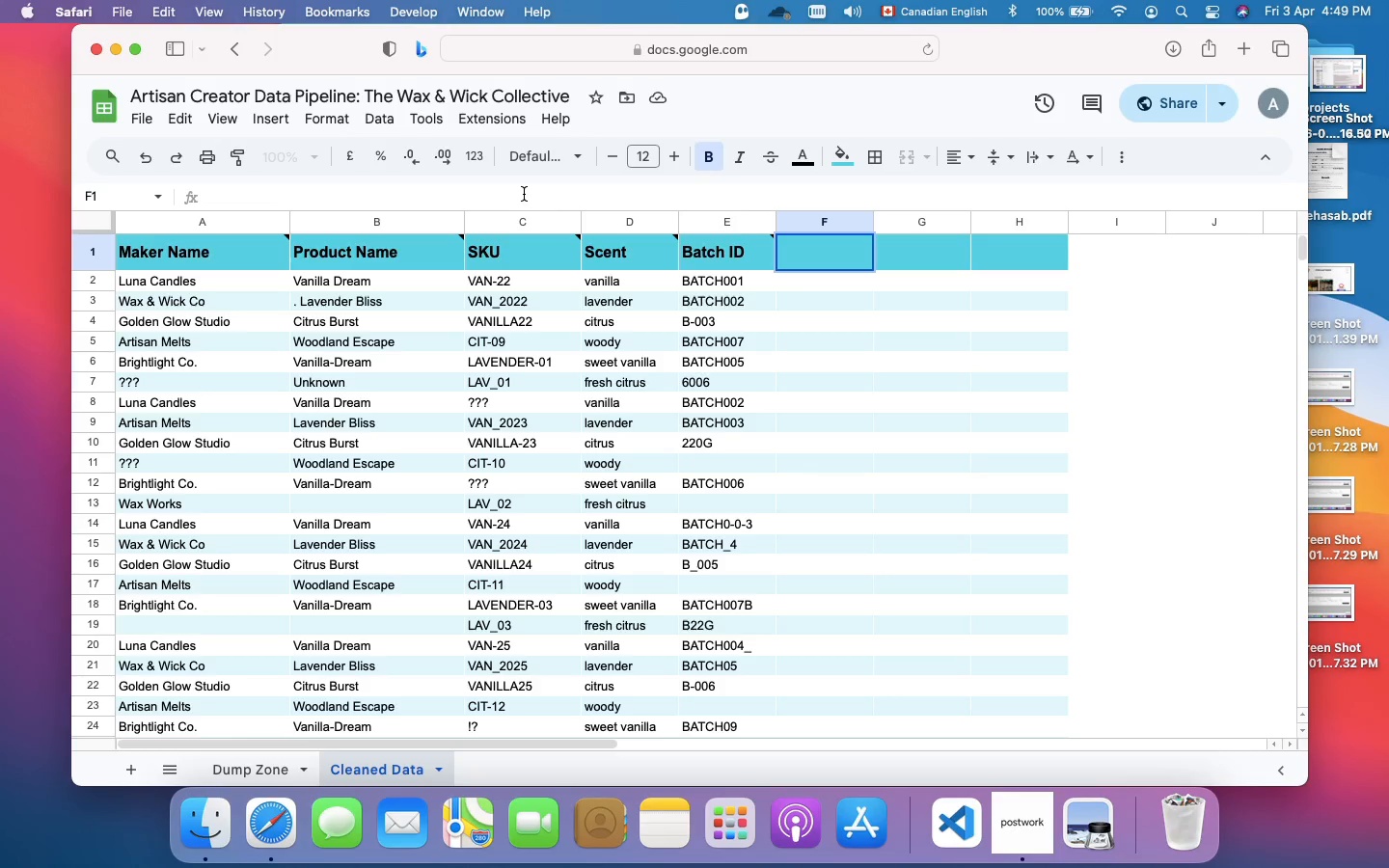 
wait(7.7)
 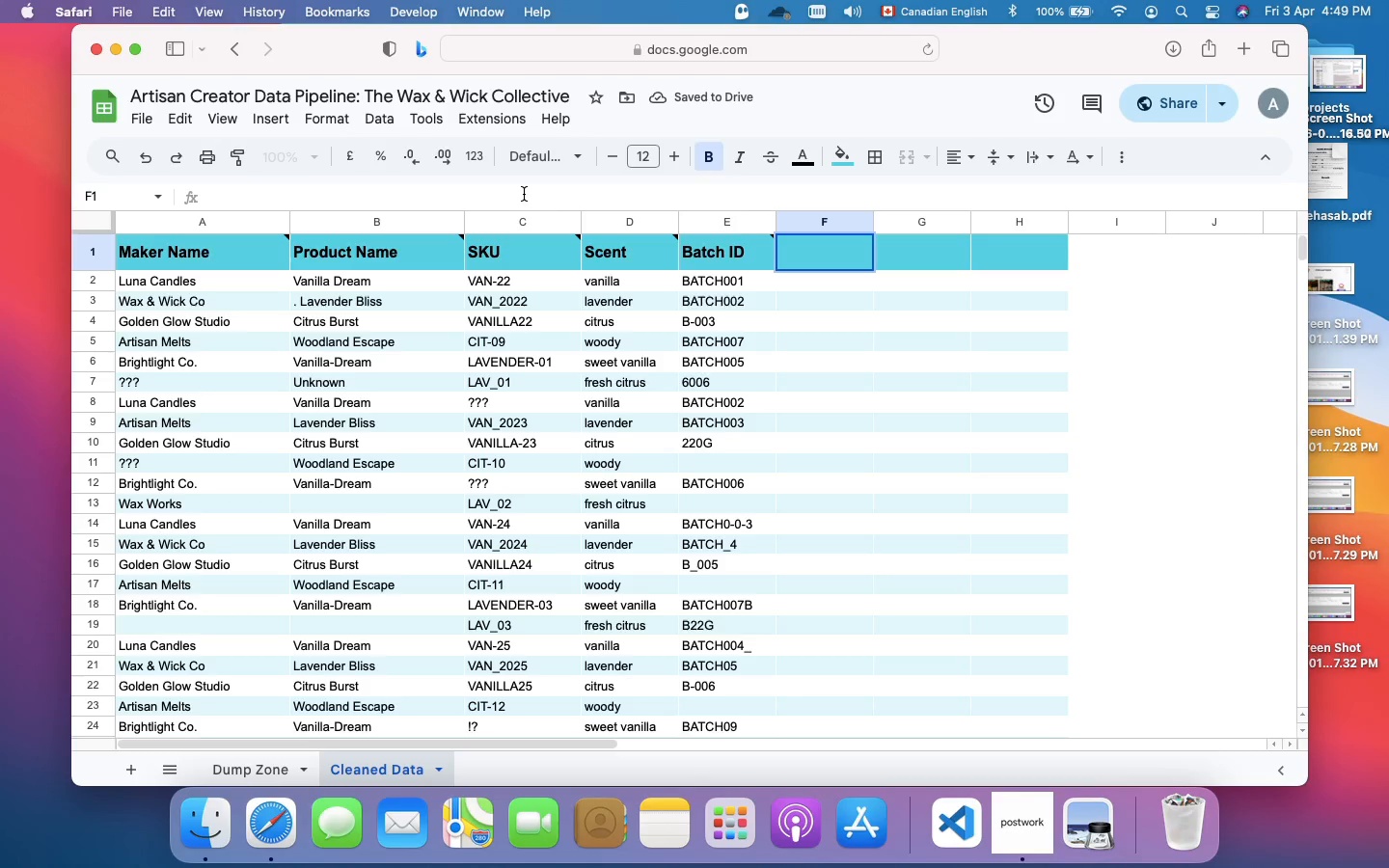 
key(Equal)
 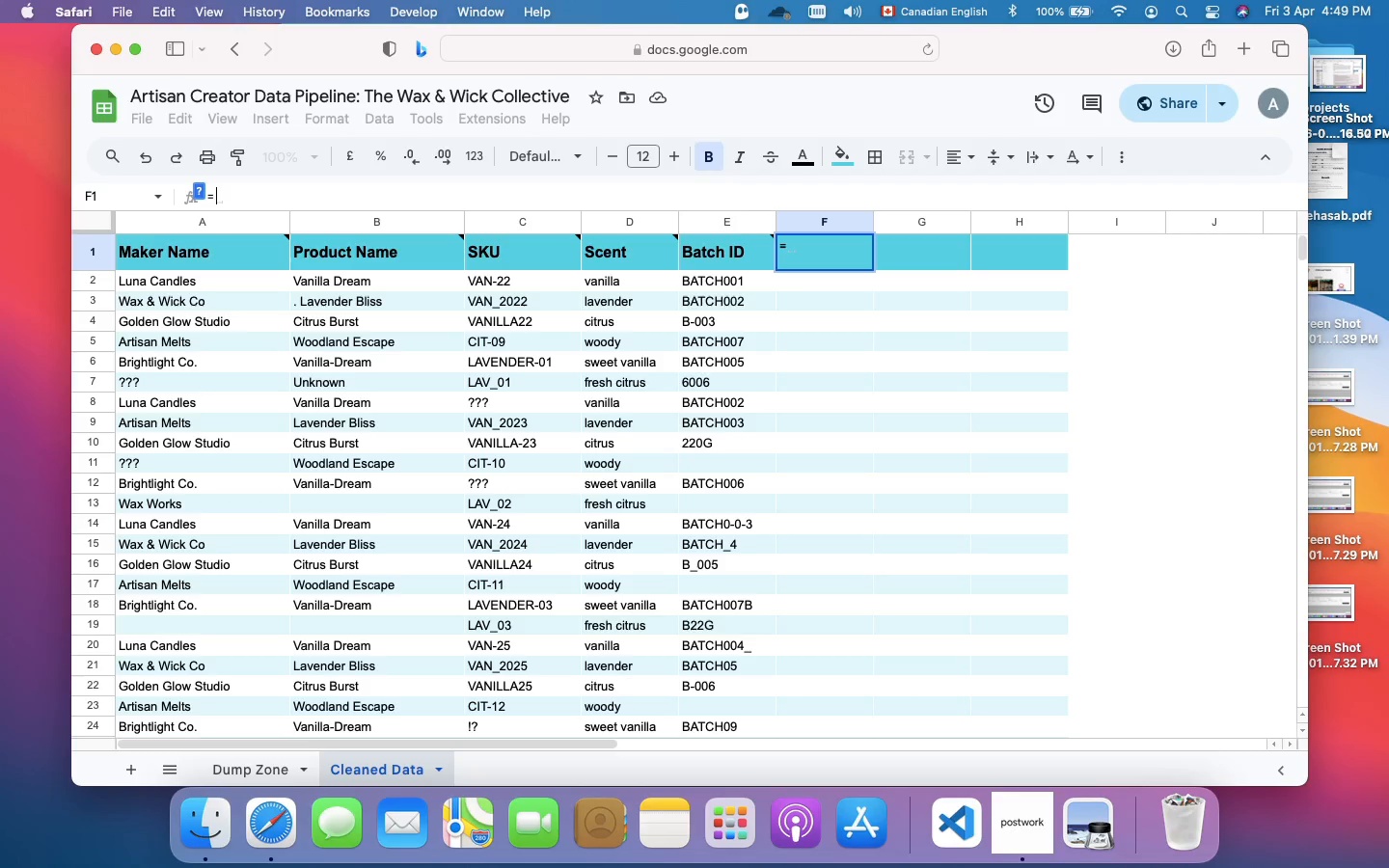 
key(Shift+BracketLeft)
 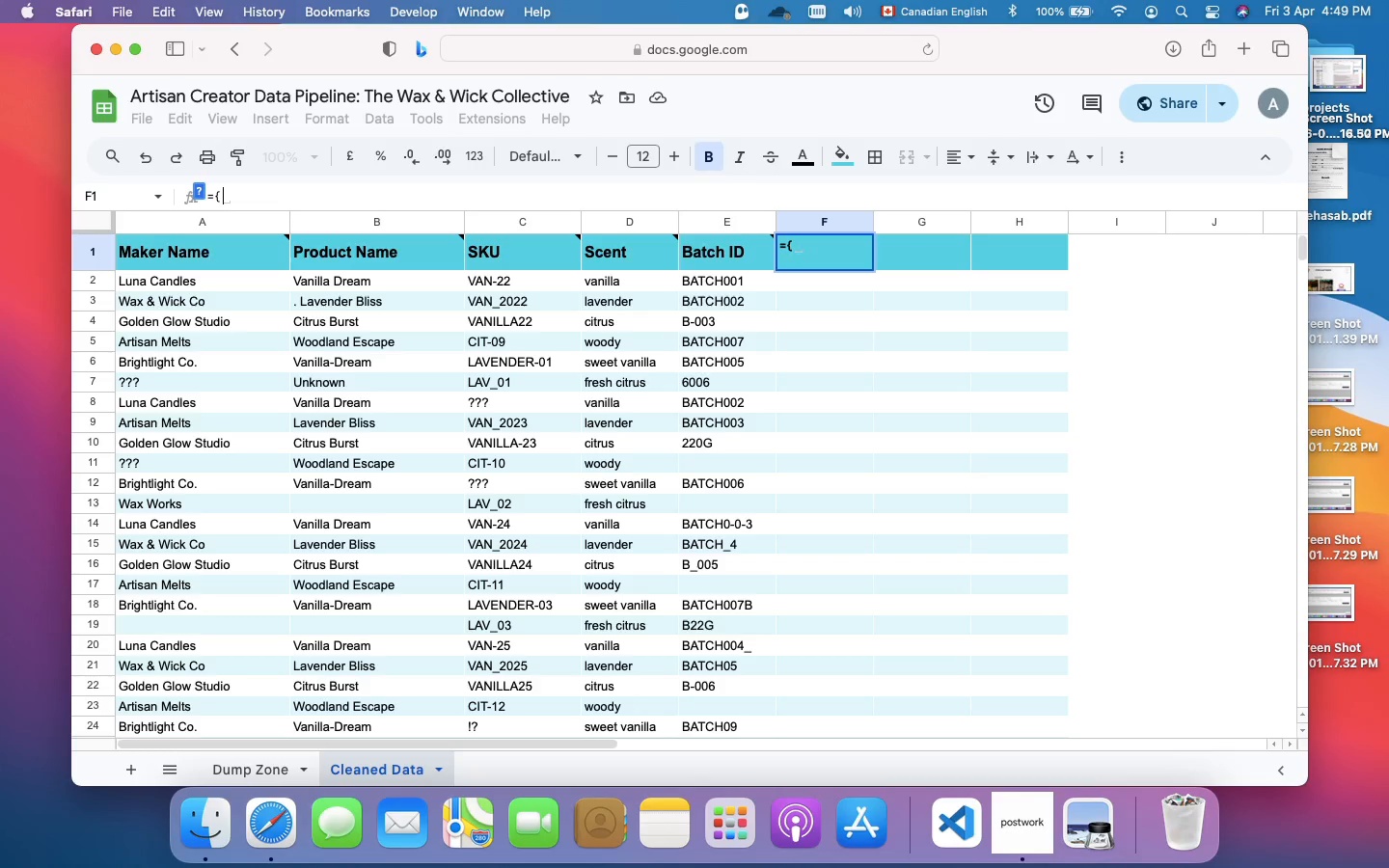 
key(Shift+Quote)
 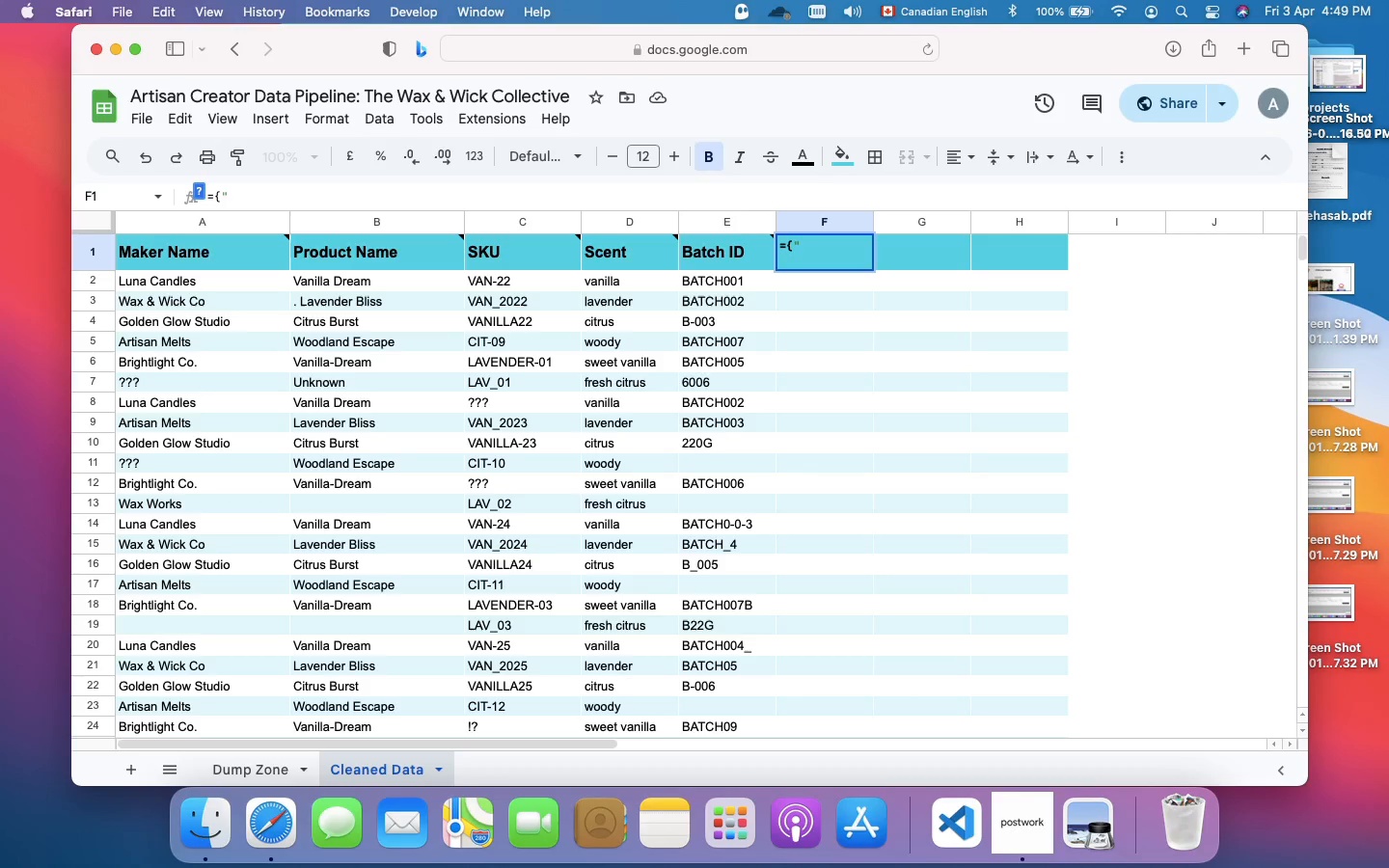 
wait(5.64)
 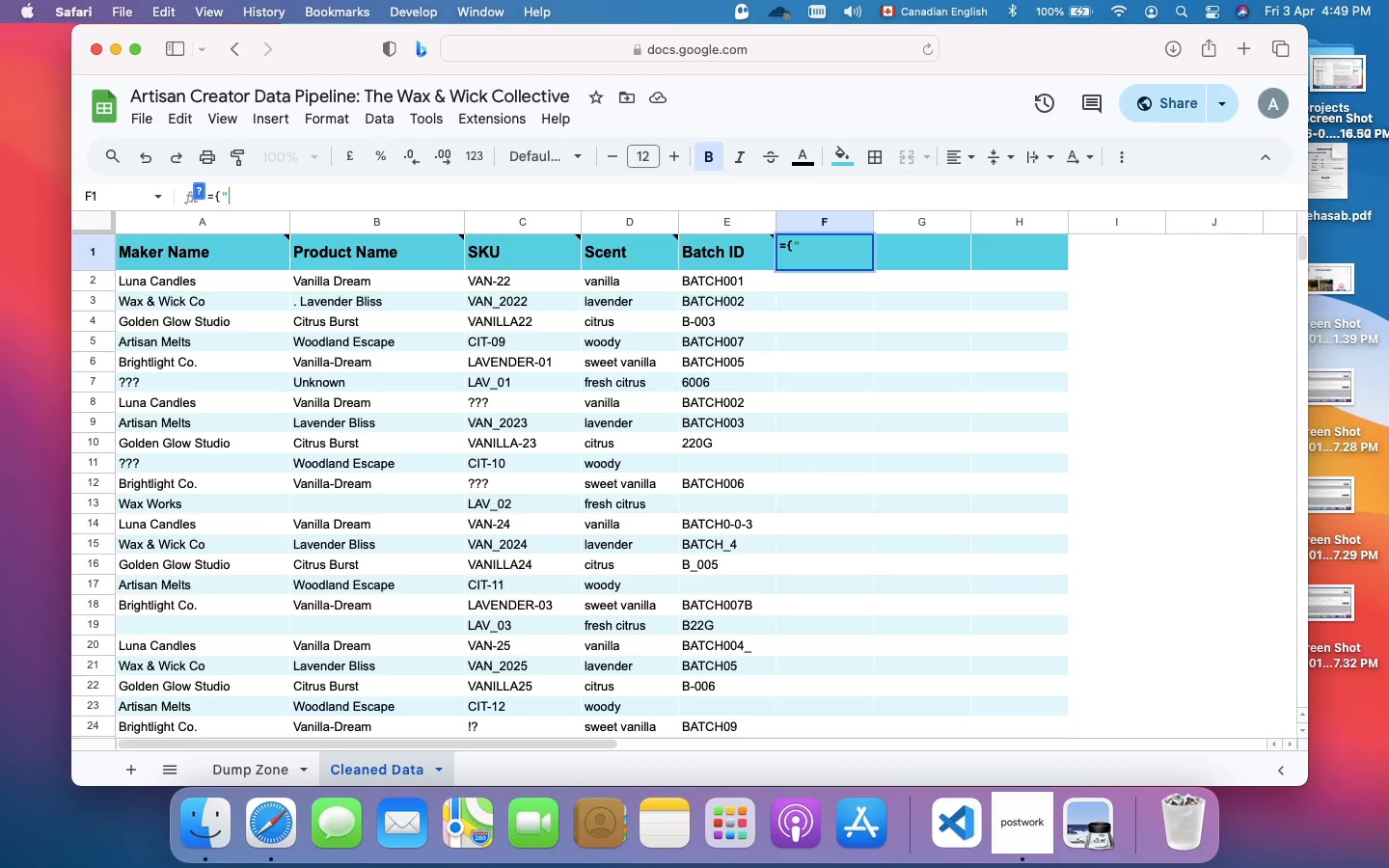 
type(Weight (g)")
 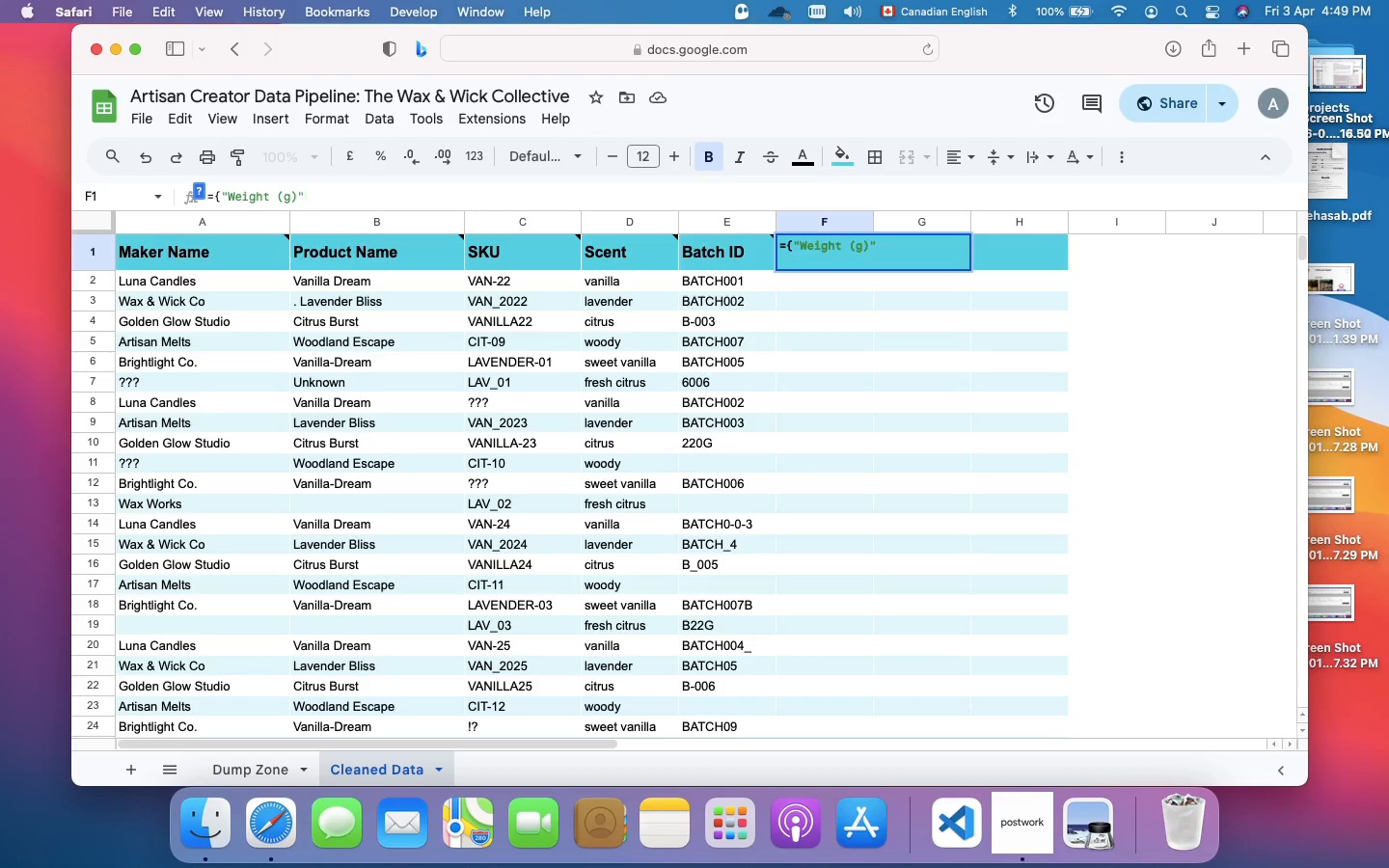 
key(Semicolon)
 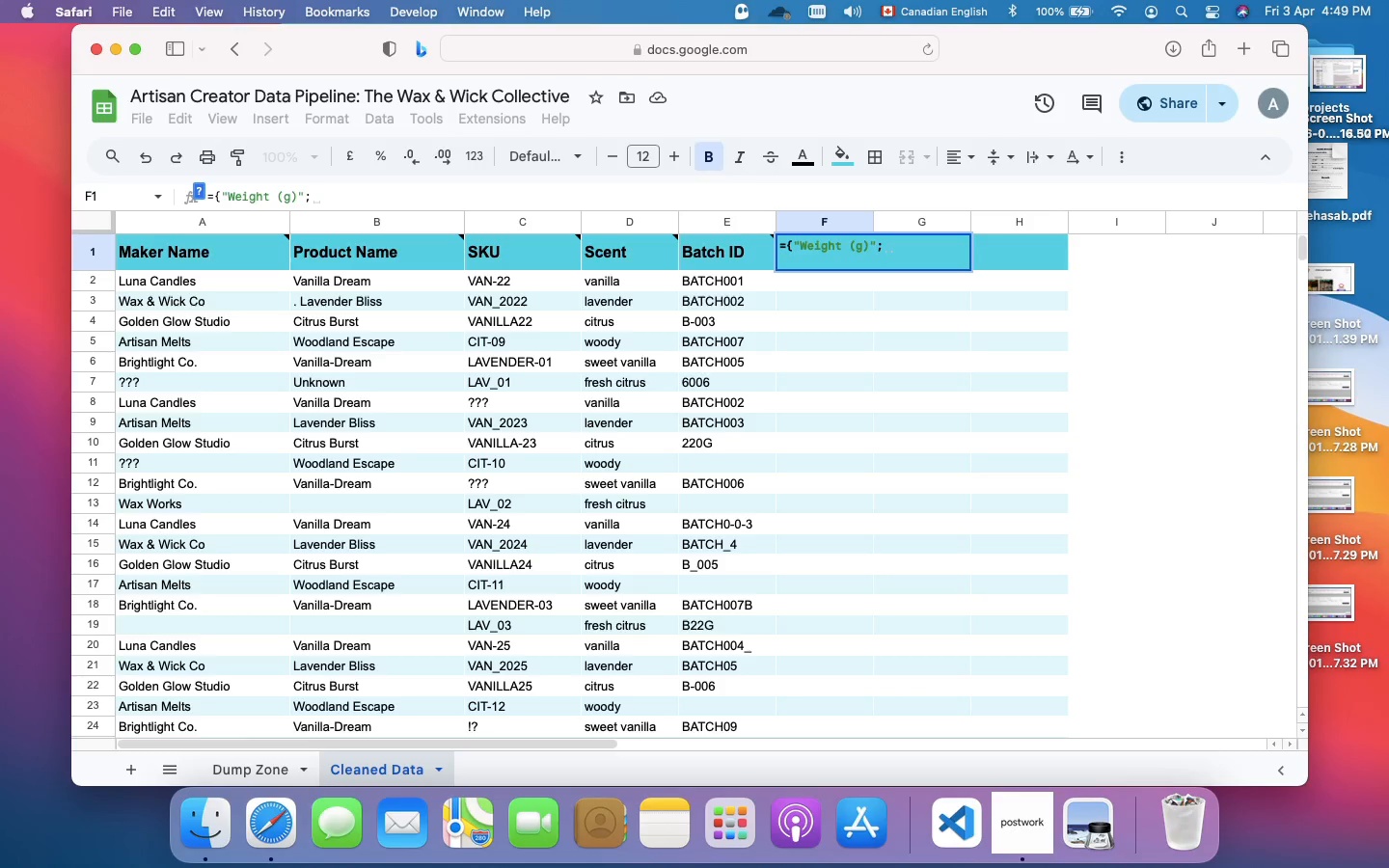 
type( Arra)
key(Backspace)
key(Backspace)
key(Backspace)
type(AR)
key(Backspace)
key(Backspace)
type(RRAY)
key(Backspace)
key(Backspace)
key(Backspace)
key(Backspace)
key(Backspace)
key(Backspace)
type(ARRAYFORMULA)
 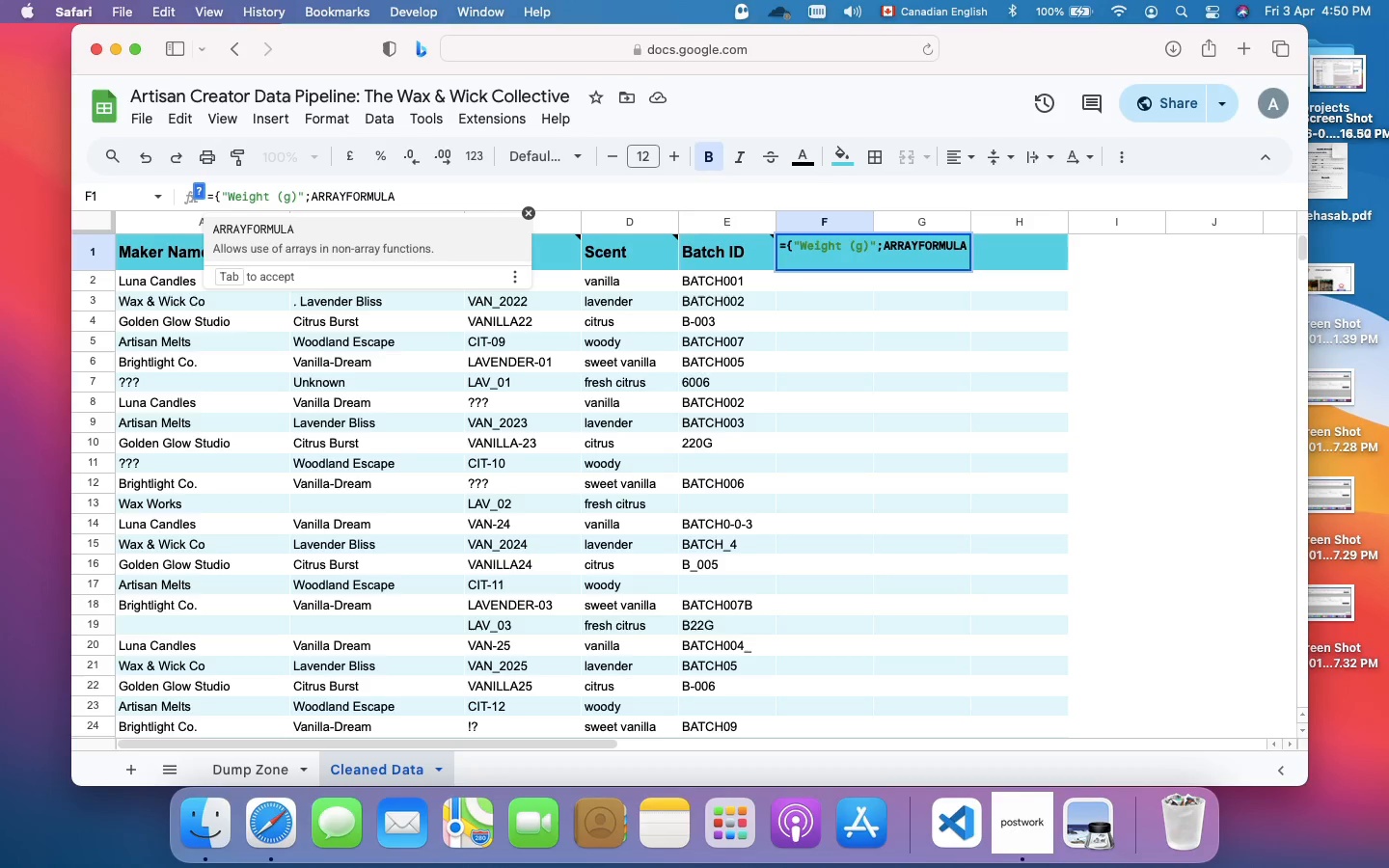 
type((IF)
 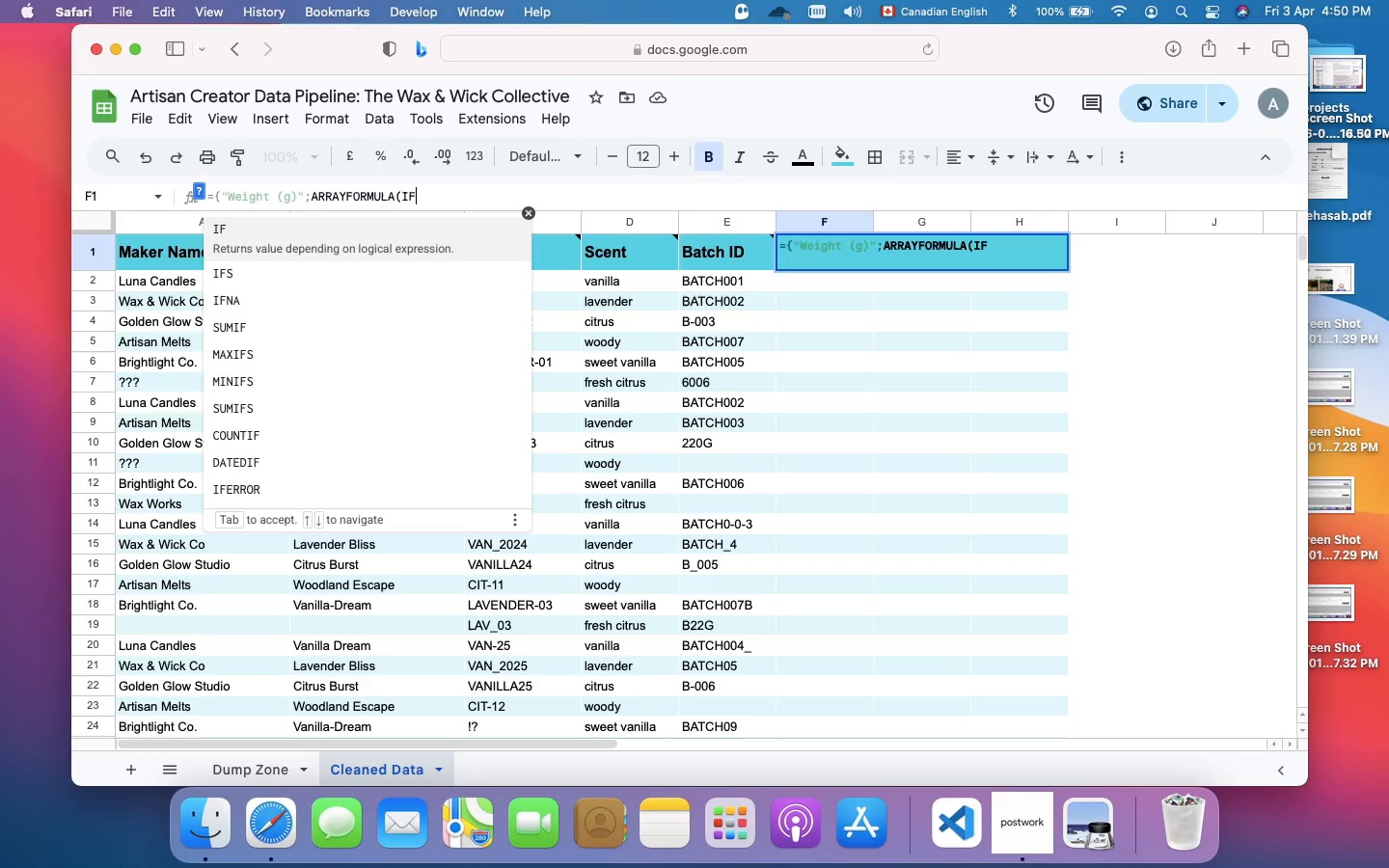 
type(('du)
key(Backspace)
key(Backspace)
type(Dump ZONE)
key(Backspace)
key(Backspace)
key(Backspace)
type(one')
 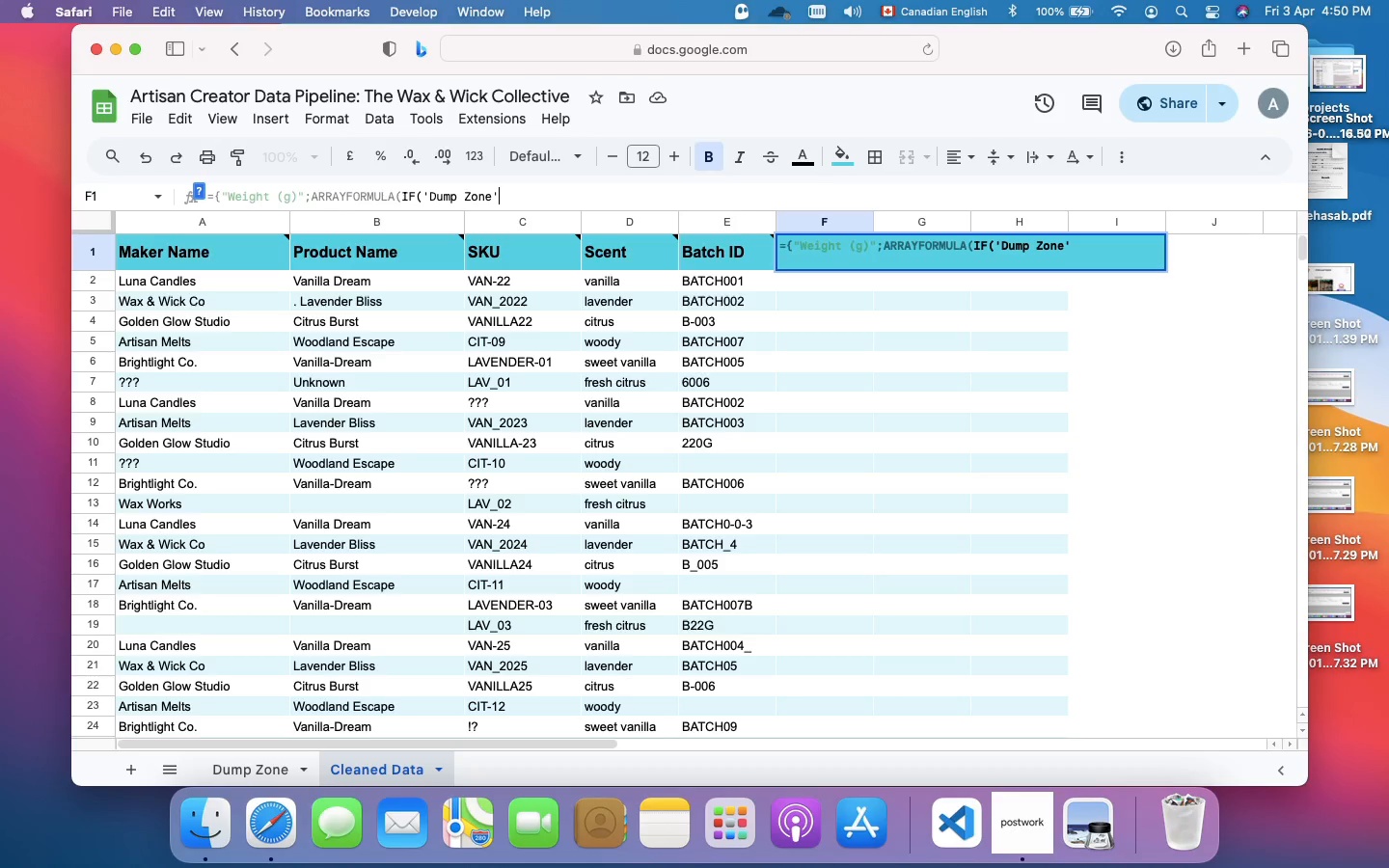 
type(!F2:F="")
 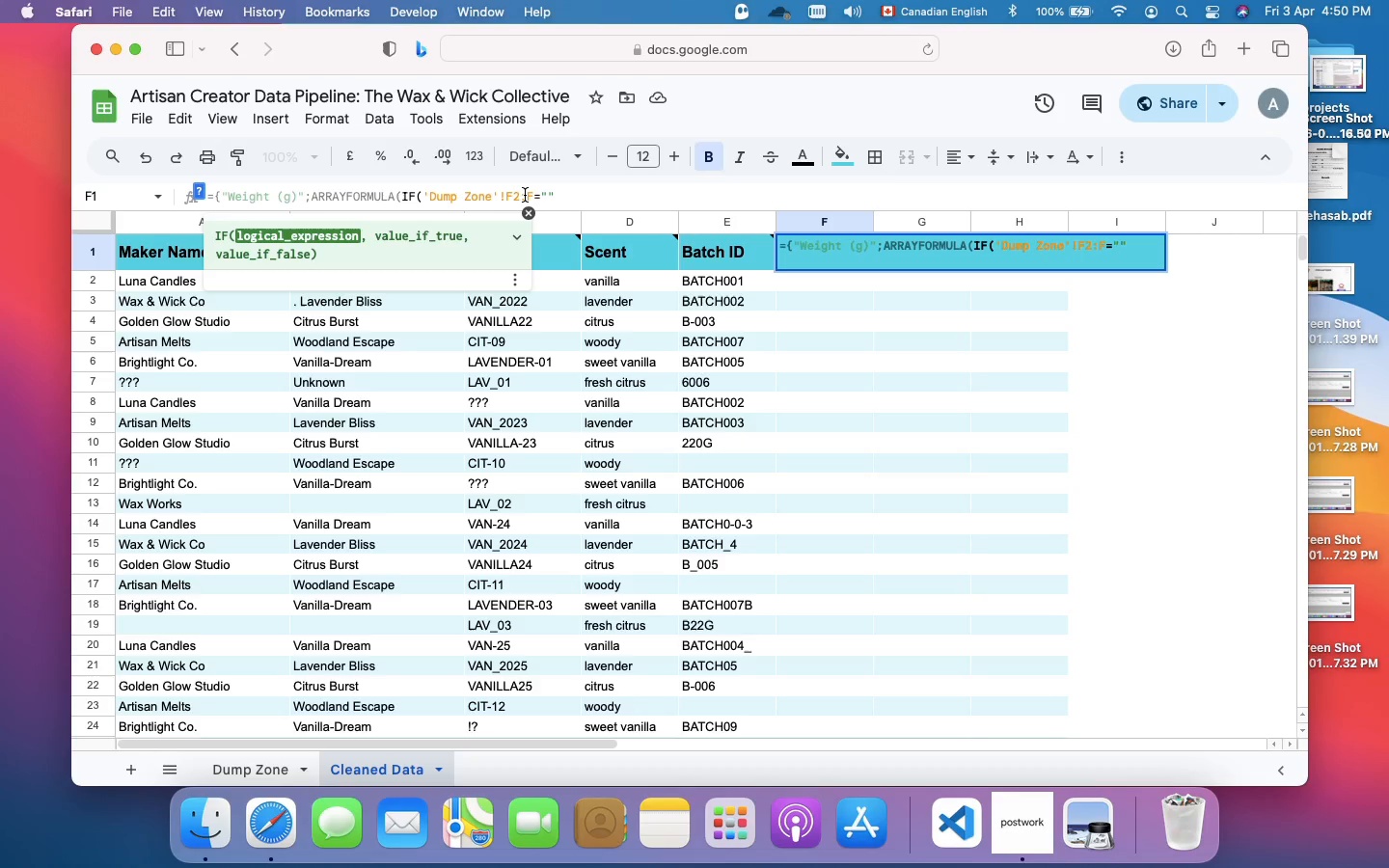 
key(Comma)
 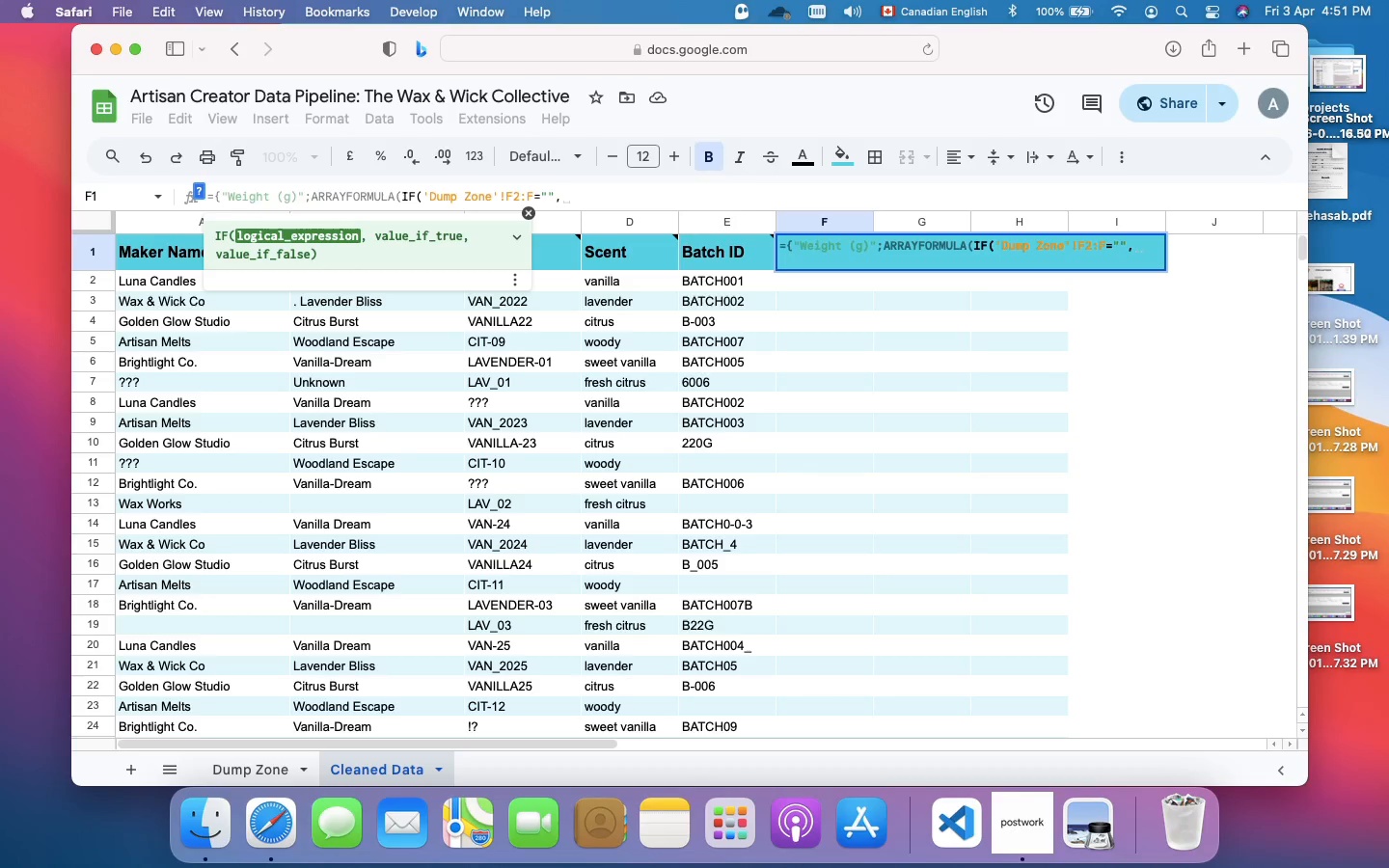 
key(Shift+Quote)
 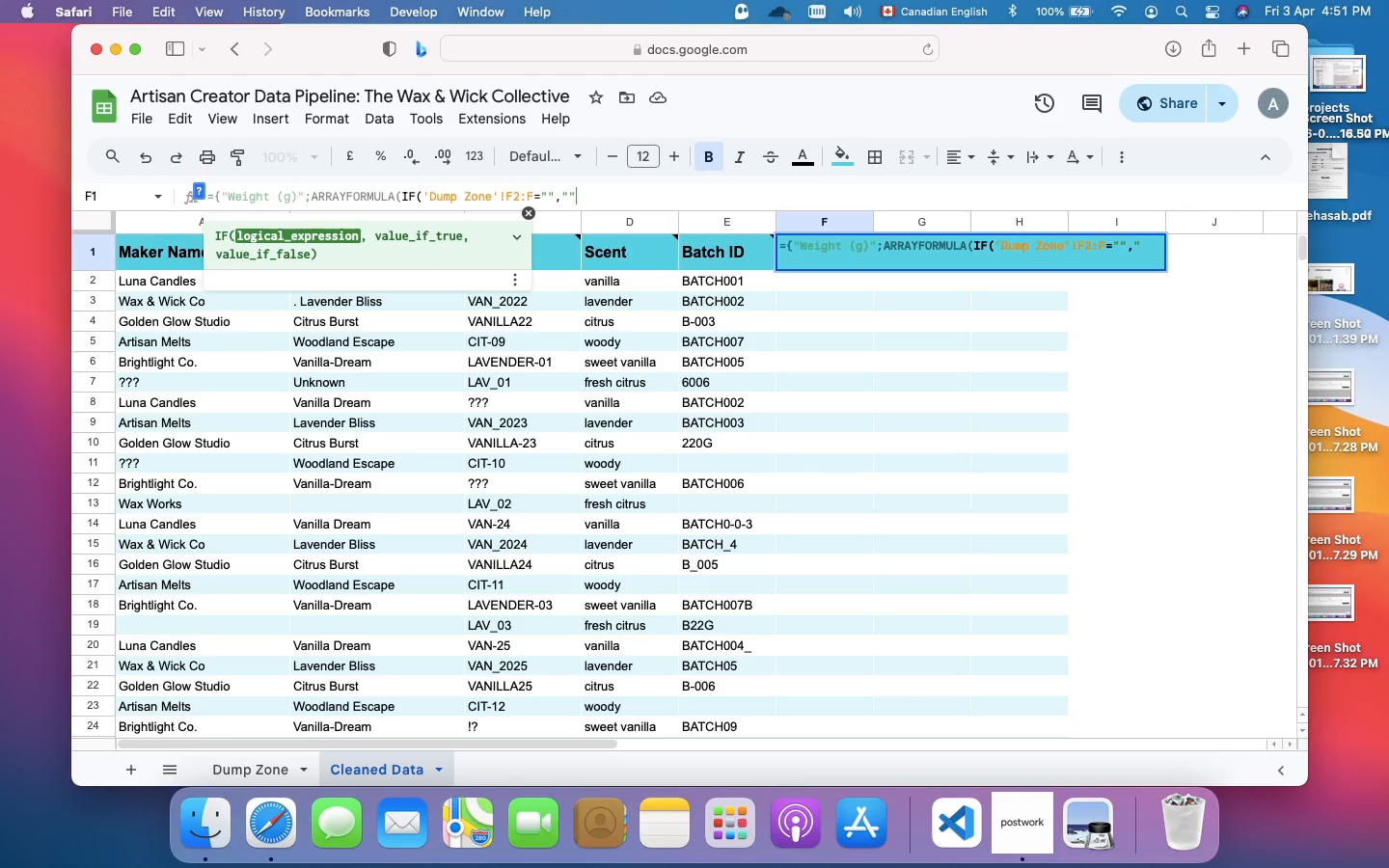 
key(Shift+Quote)
 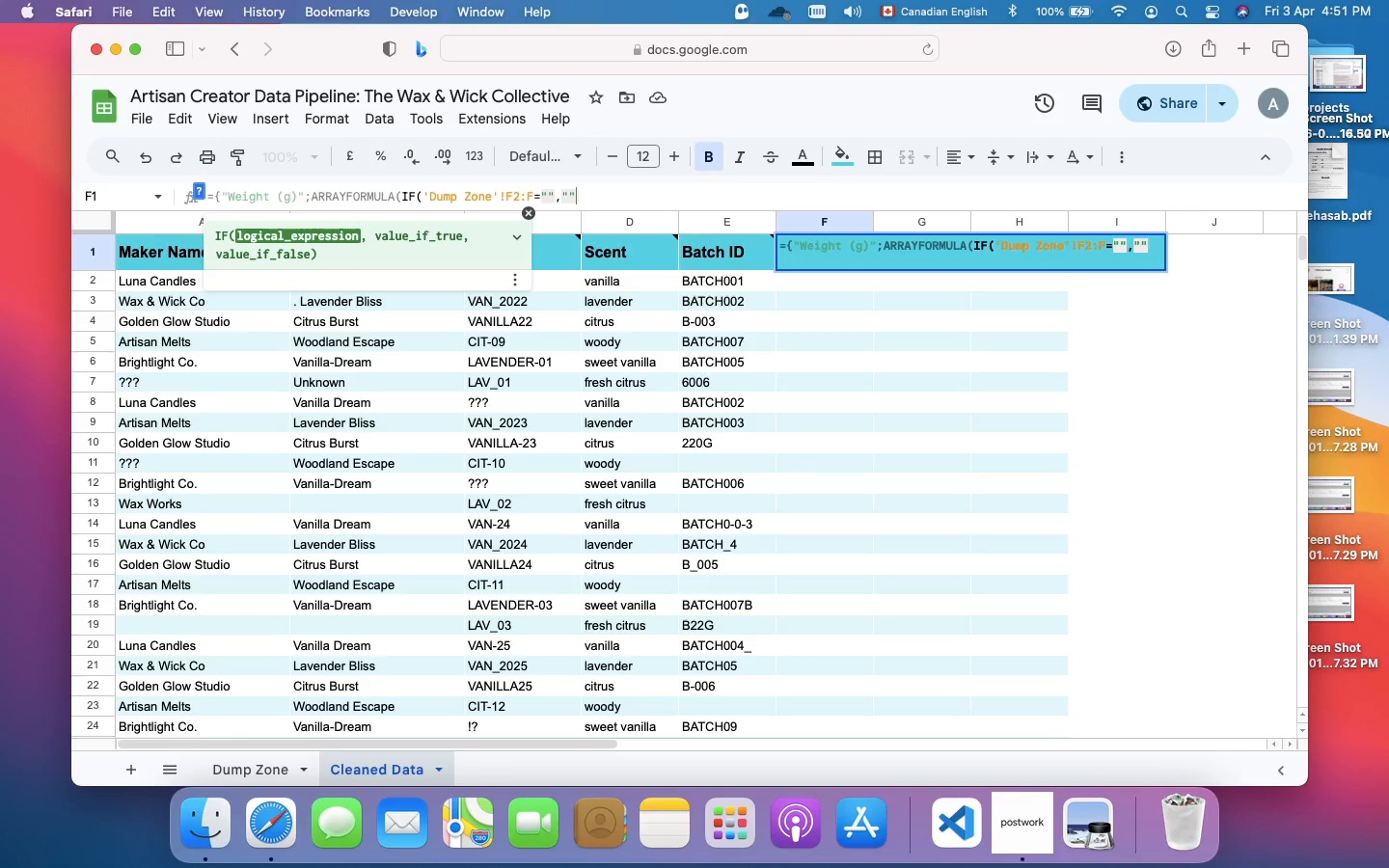 
type(,Tri)
key(Backspace)
key(Backspace)
type(RIM()
 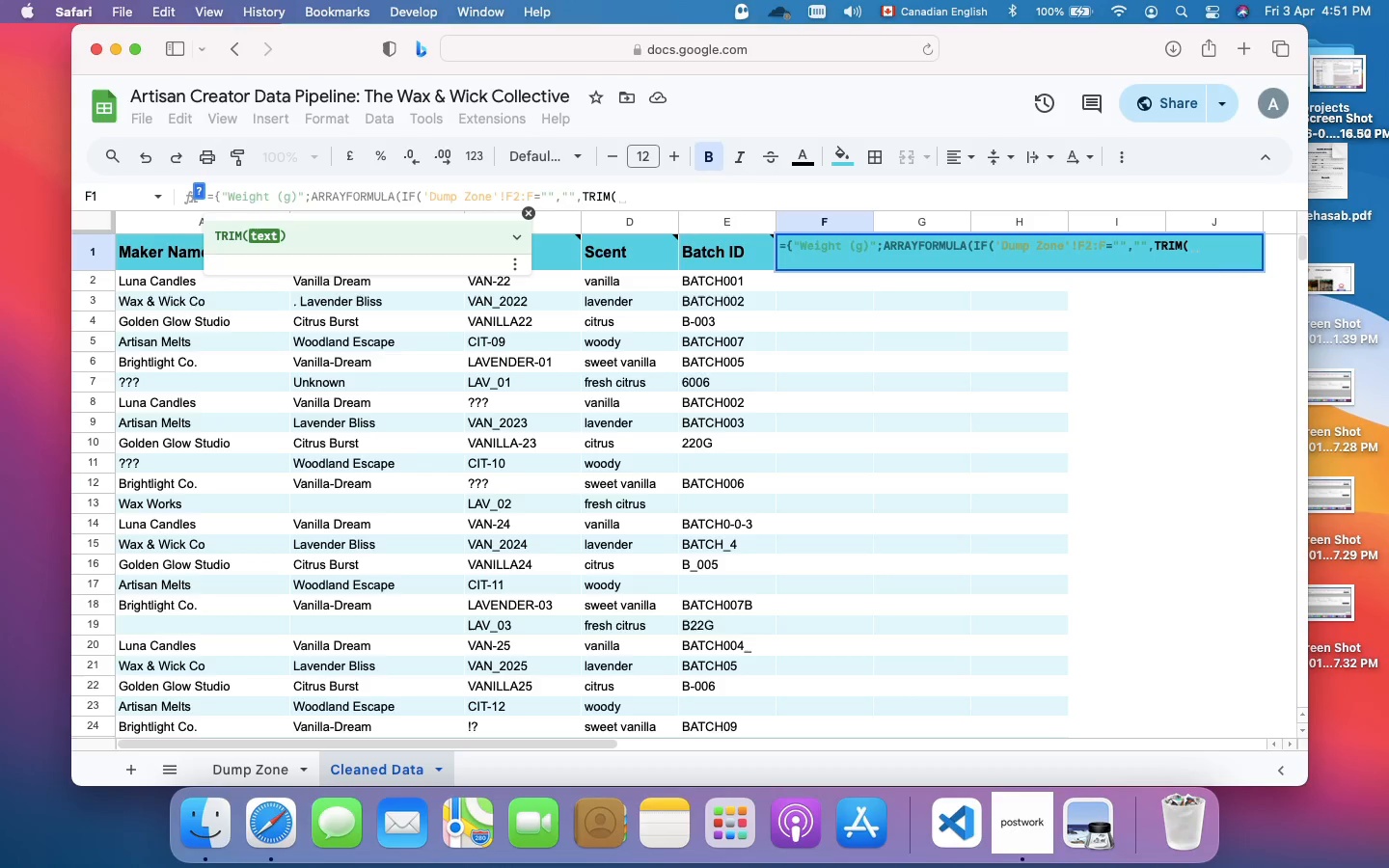 
wait(8.28)
 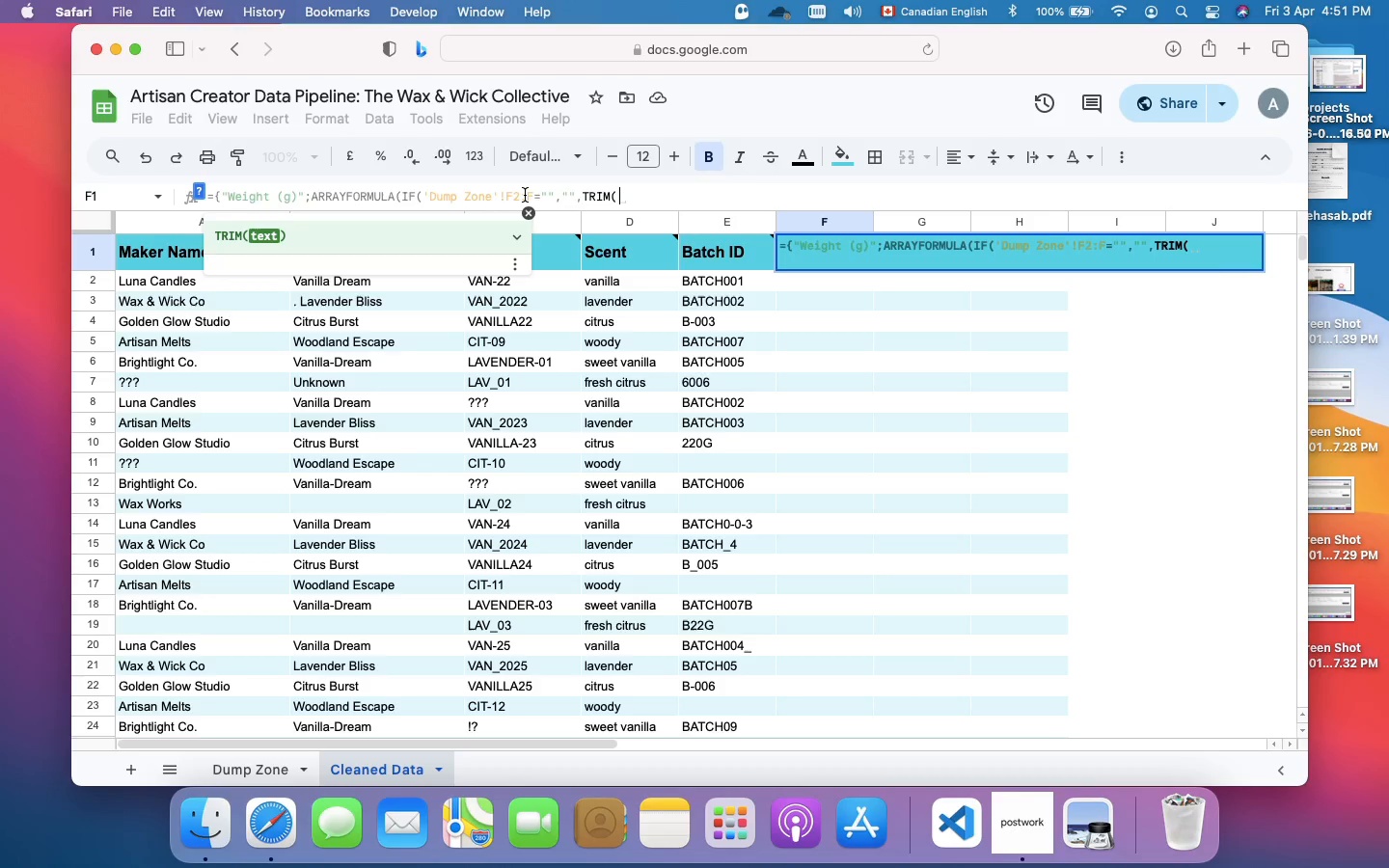 
type(SUBSTITUTE(LOWER)
 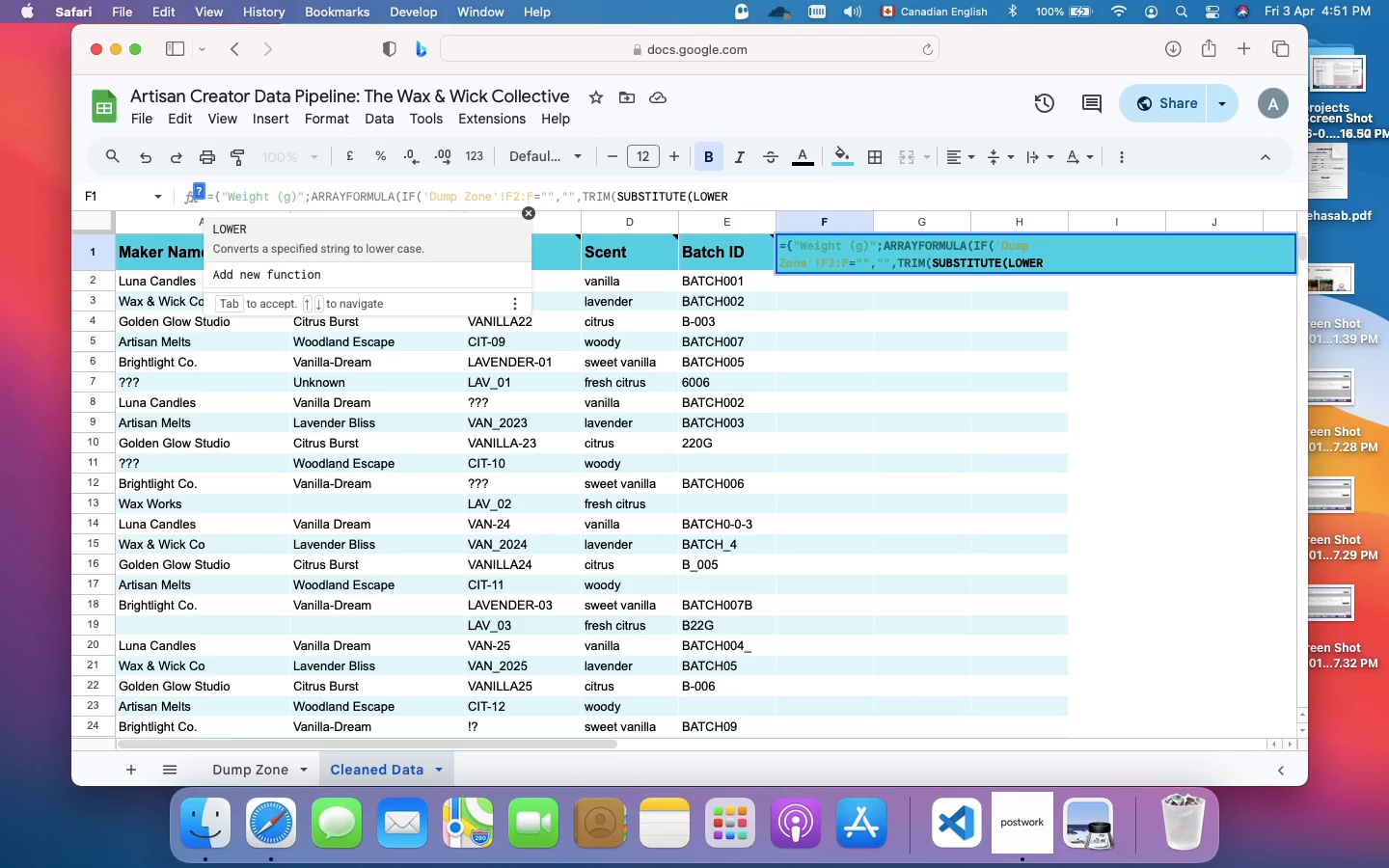 
type((D)
key(Backspace)
type('du)
key(Backspace)
key(Backspace)
type(Dump Zone')
 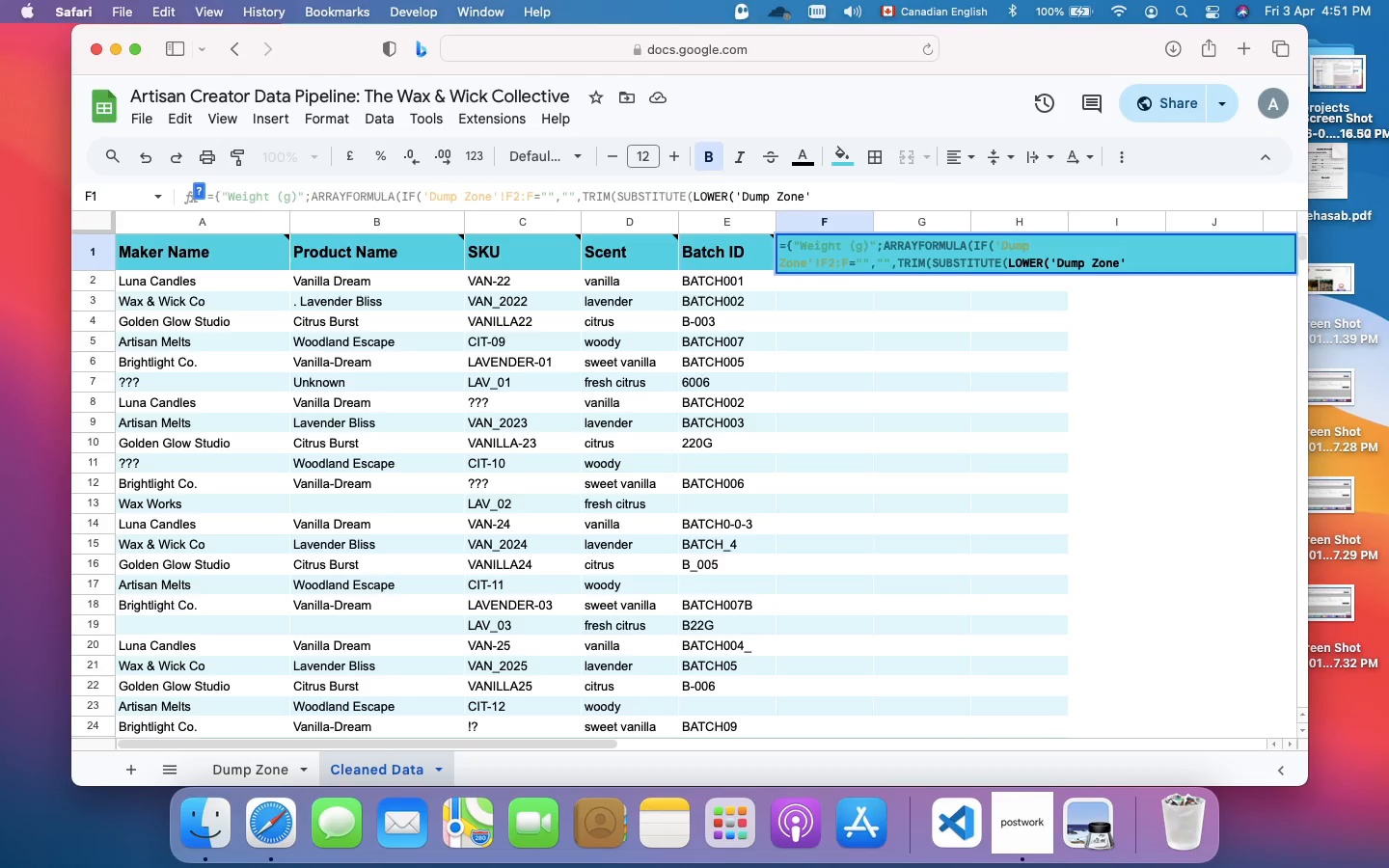 
key(Shift+1)
 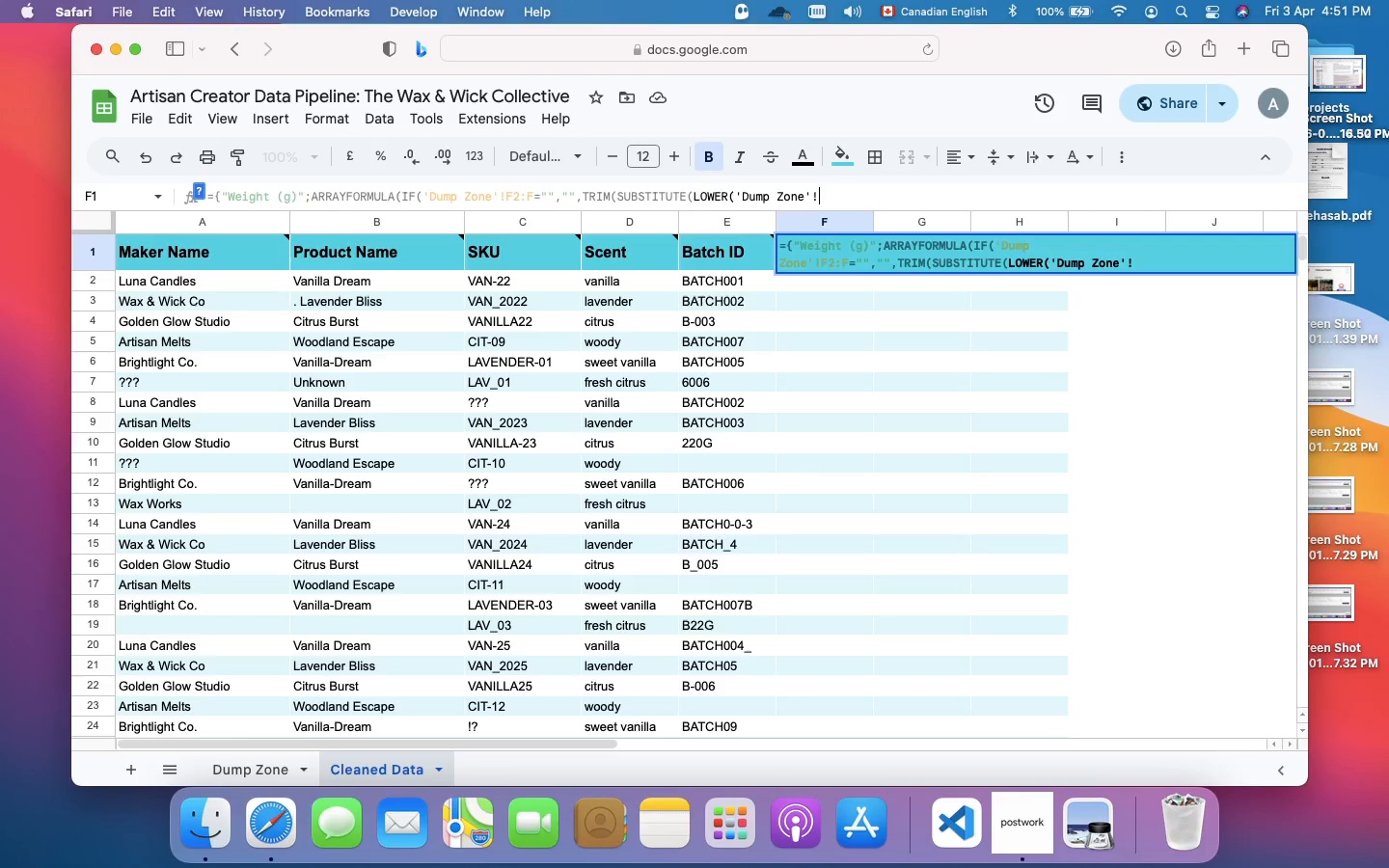 
type(F2:F))
 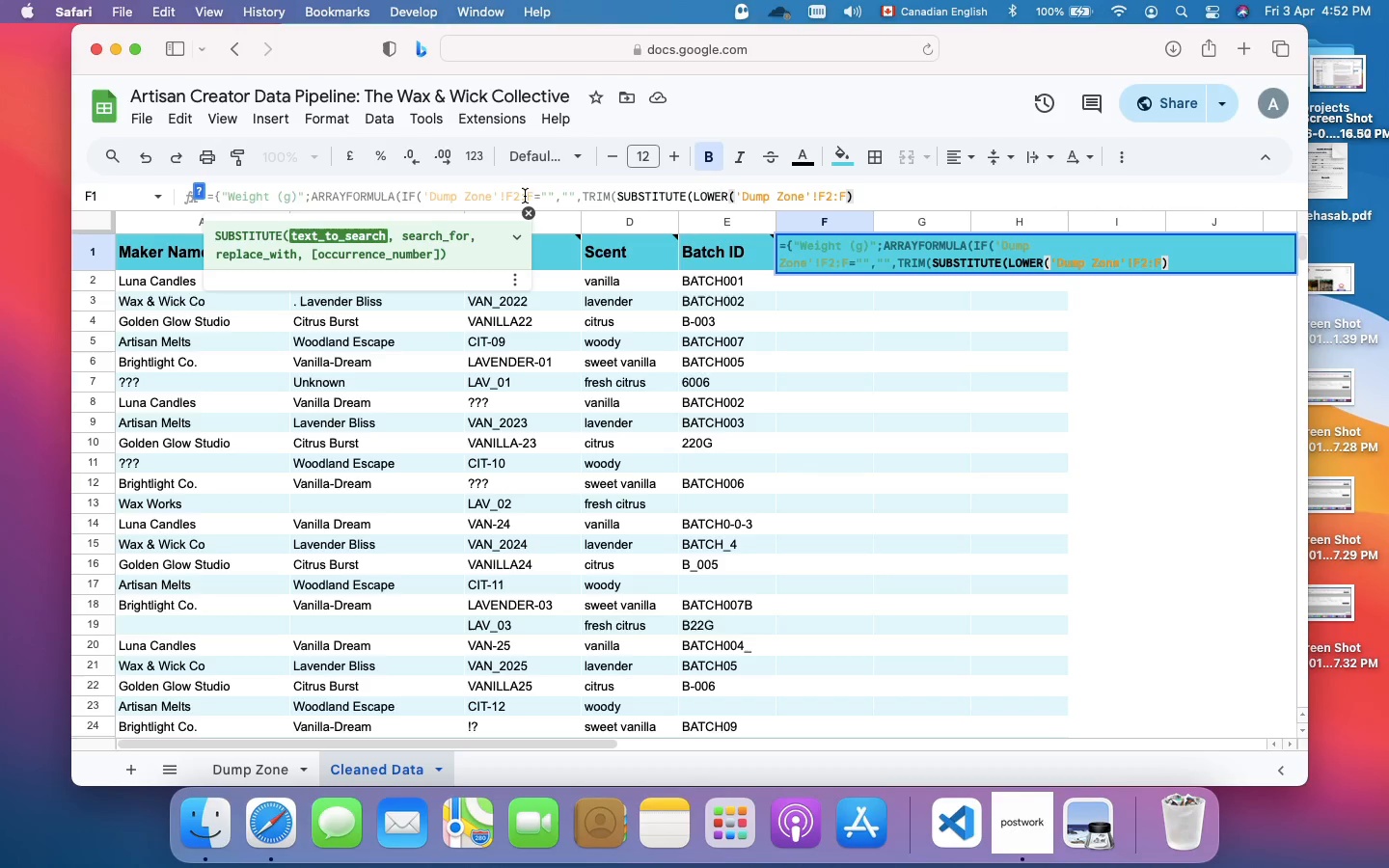 
key(Comma)
 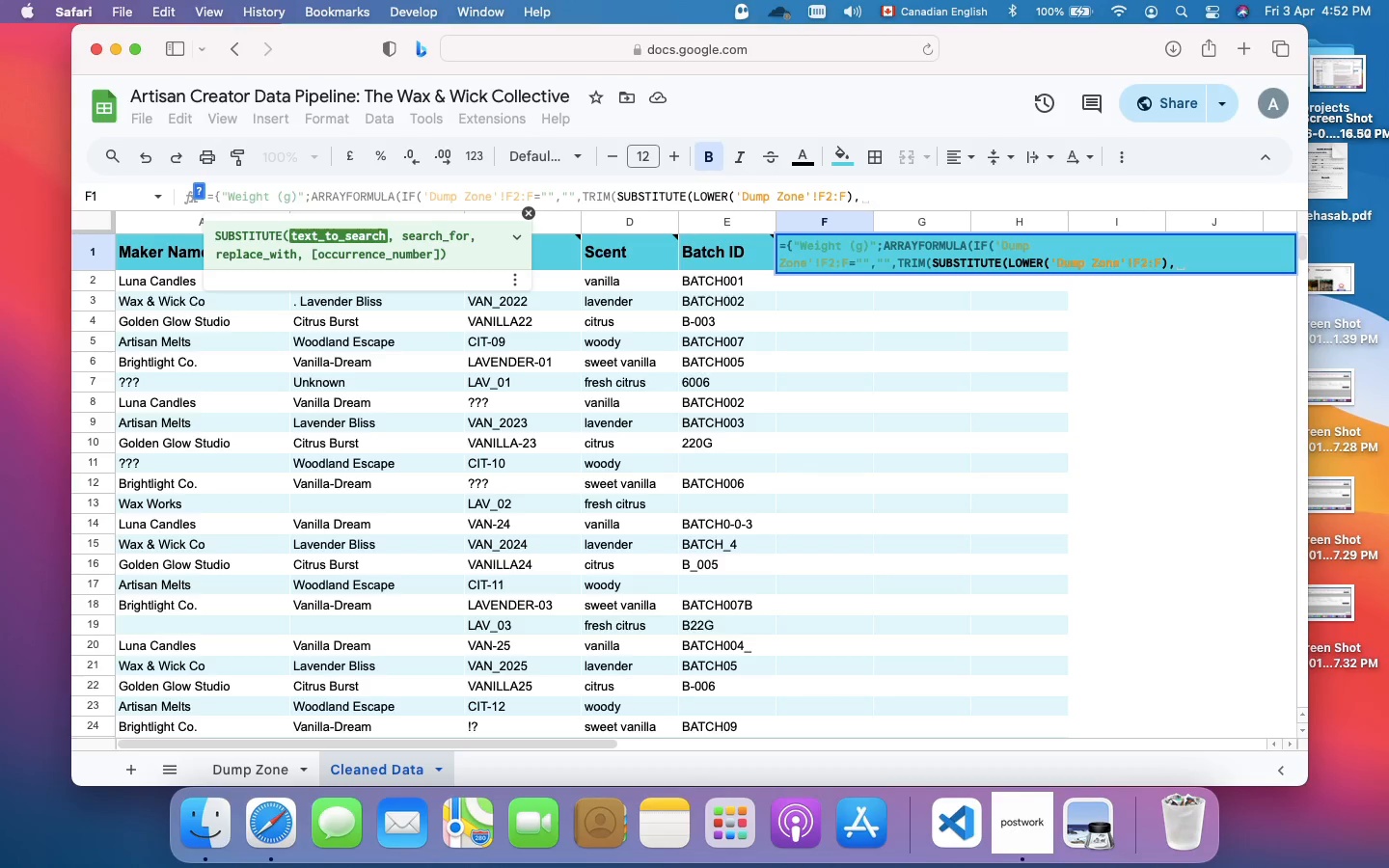 
key(Space)
 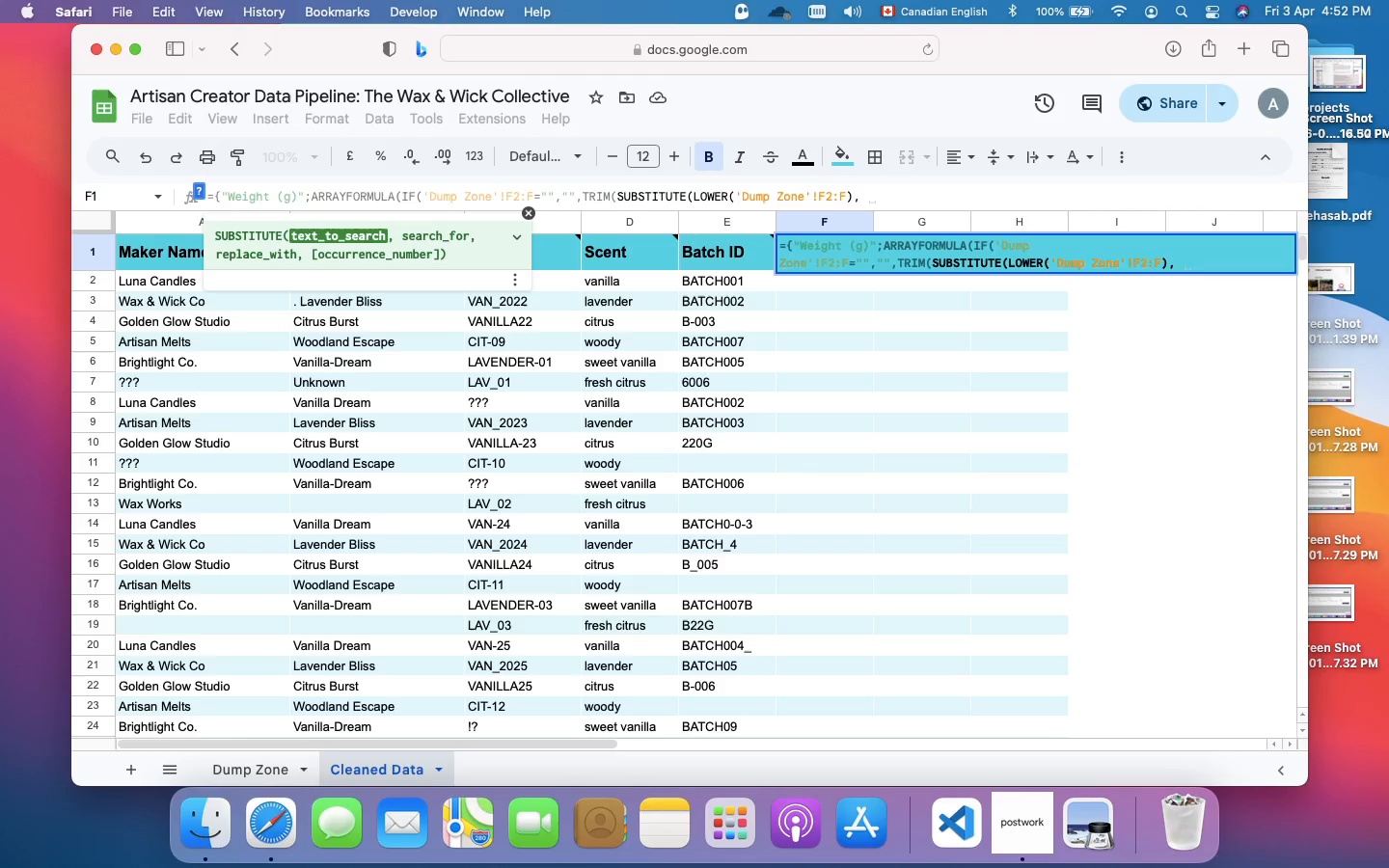 
key(Shift+Quote)
 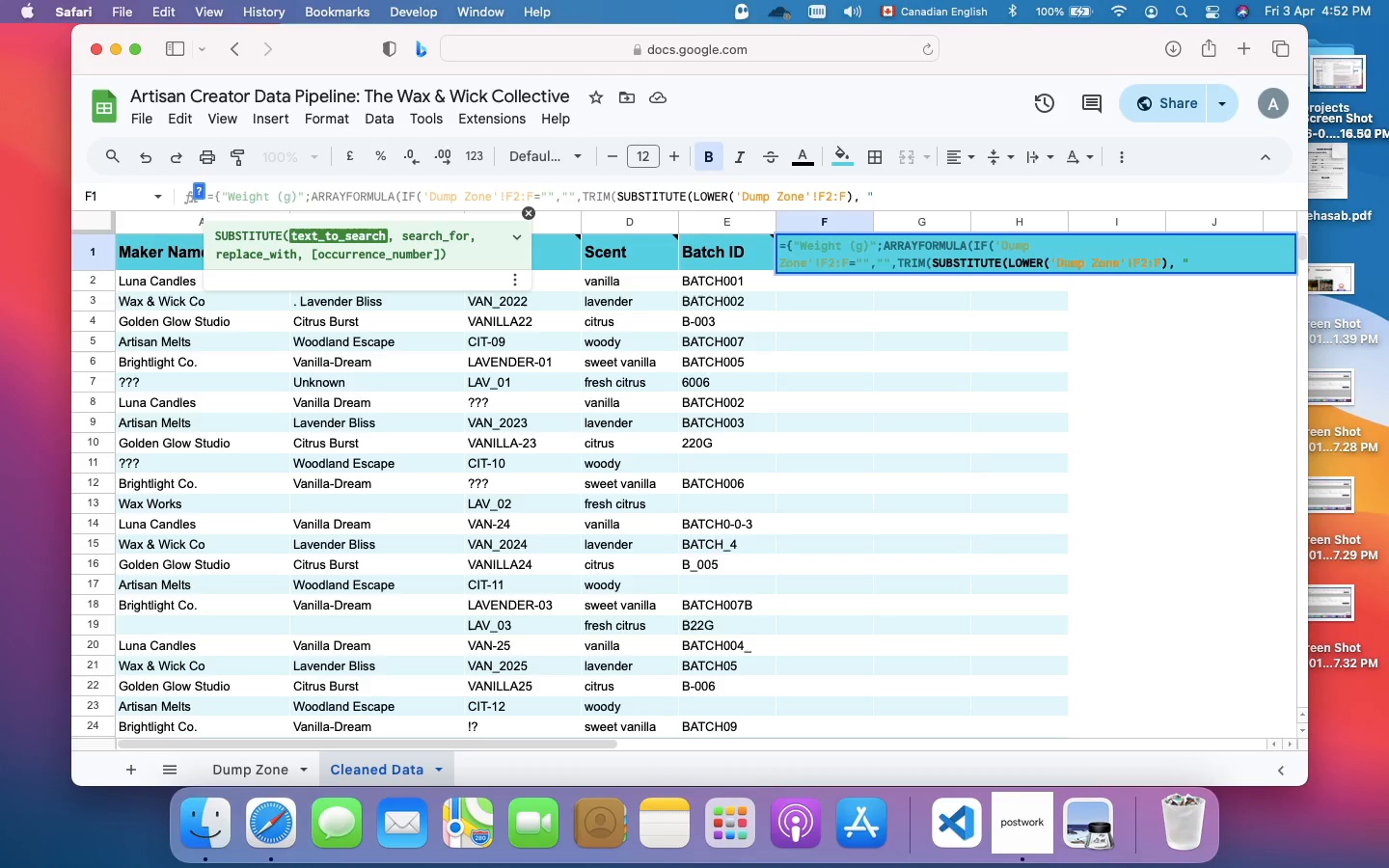 
key(G)
 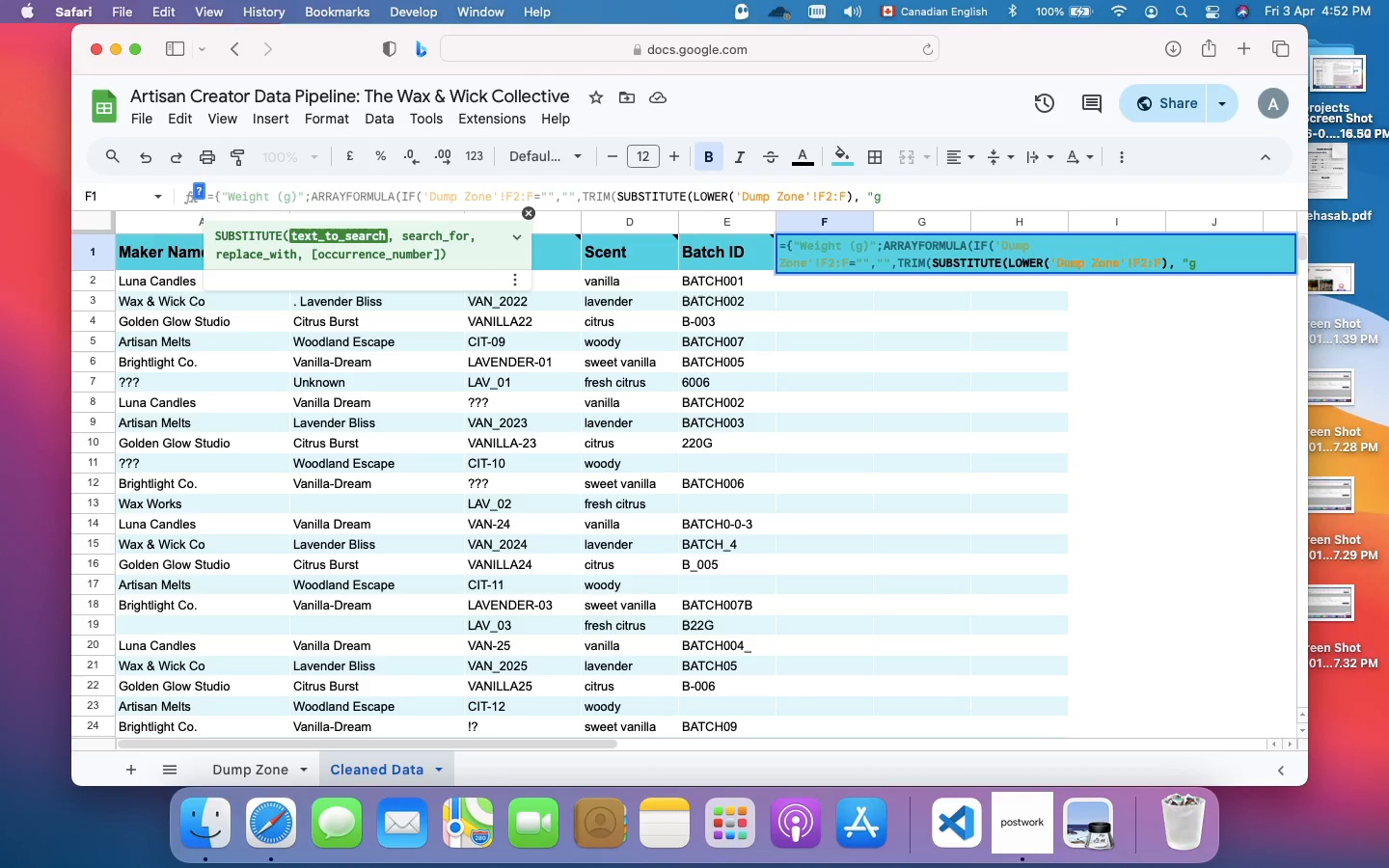 
key(Shift+Quote)
 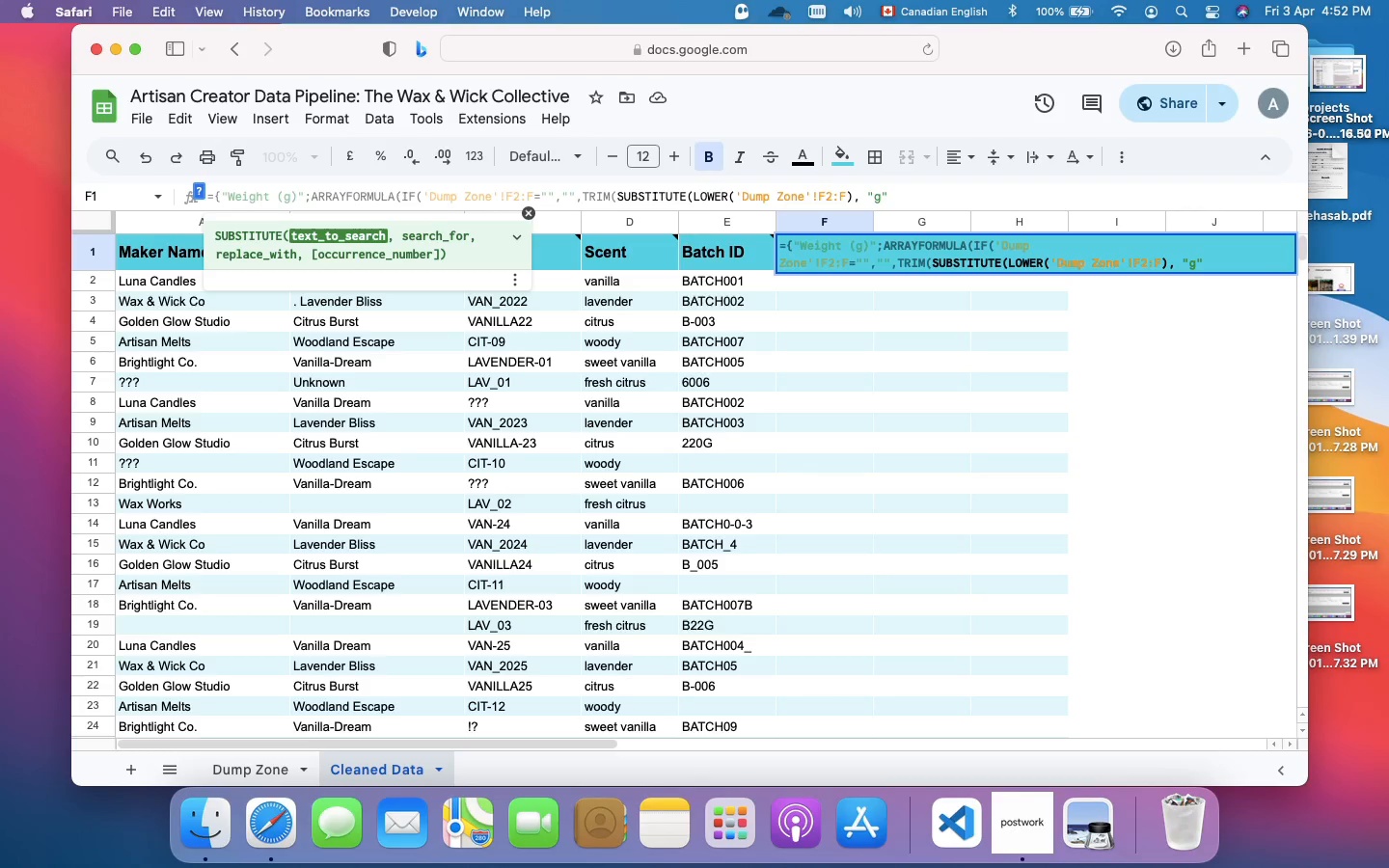 
key(Comma)
 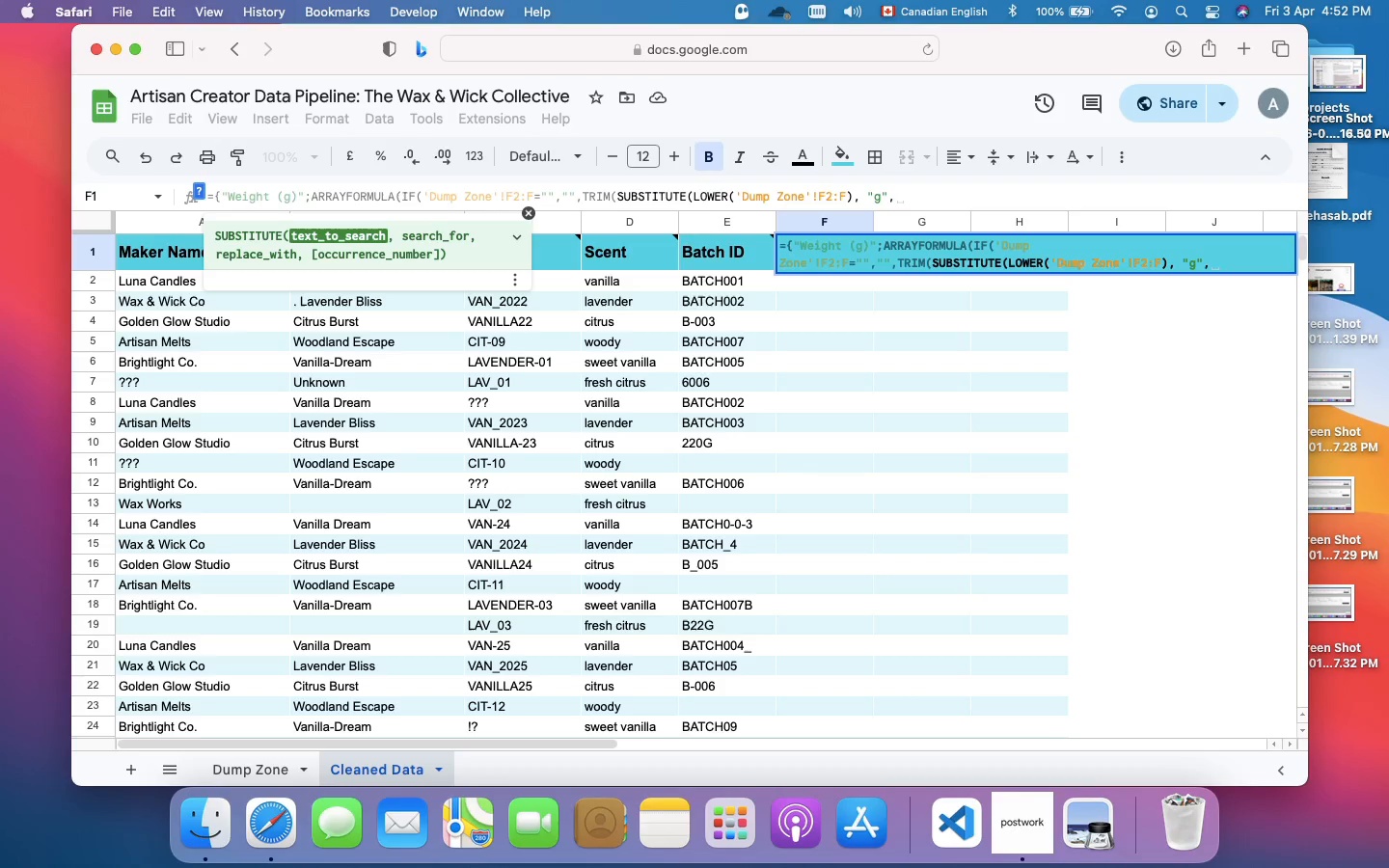 
wait(9.41)
 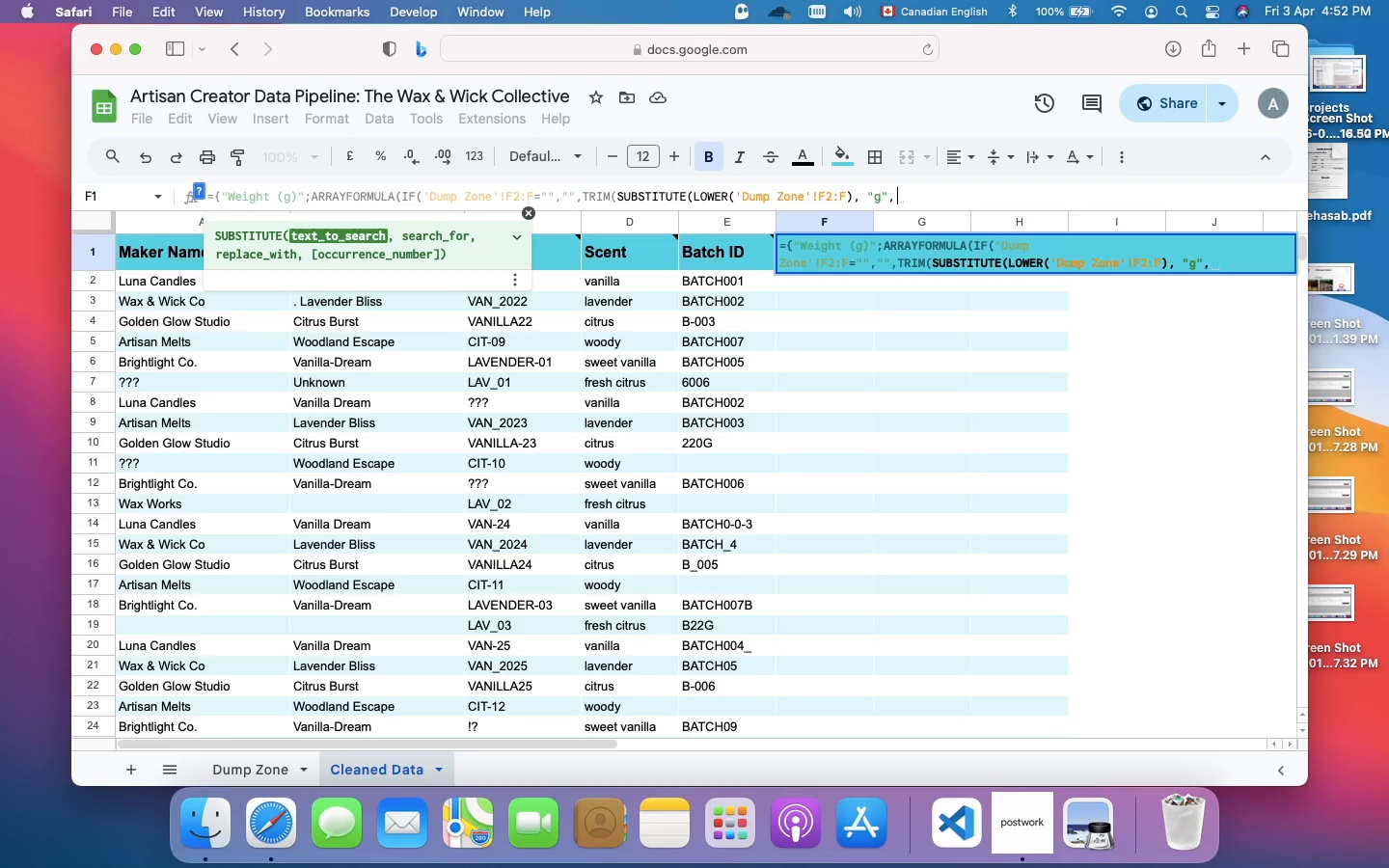 
key(Shift+Quote)
 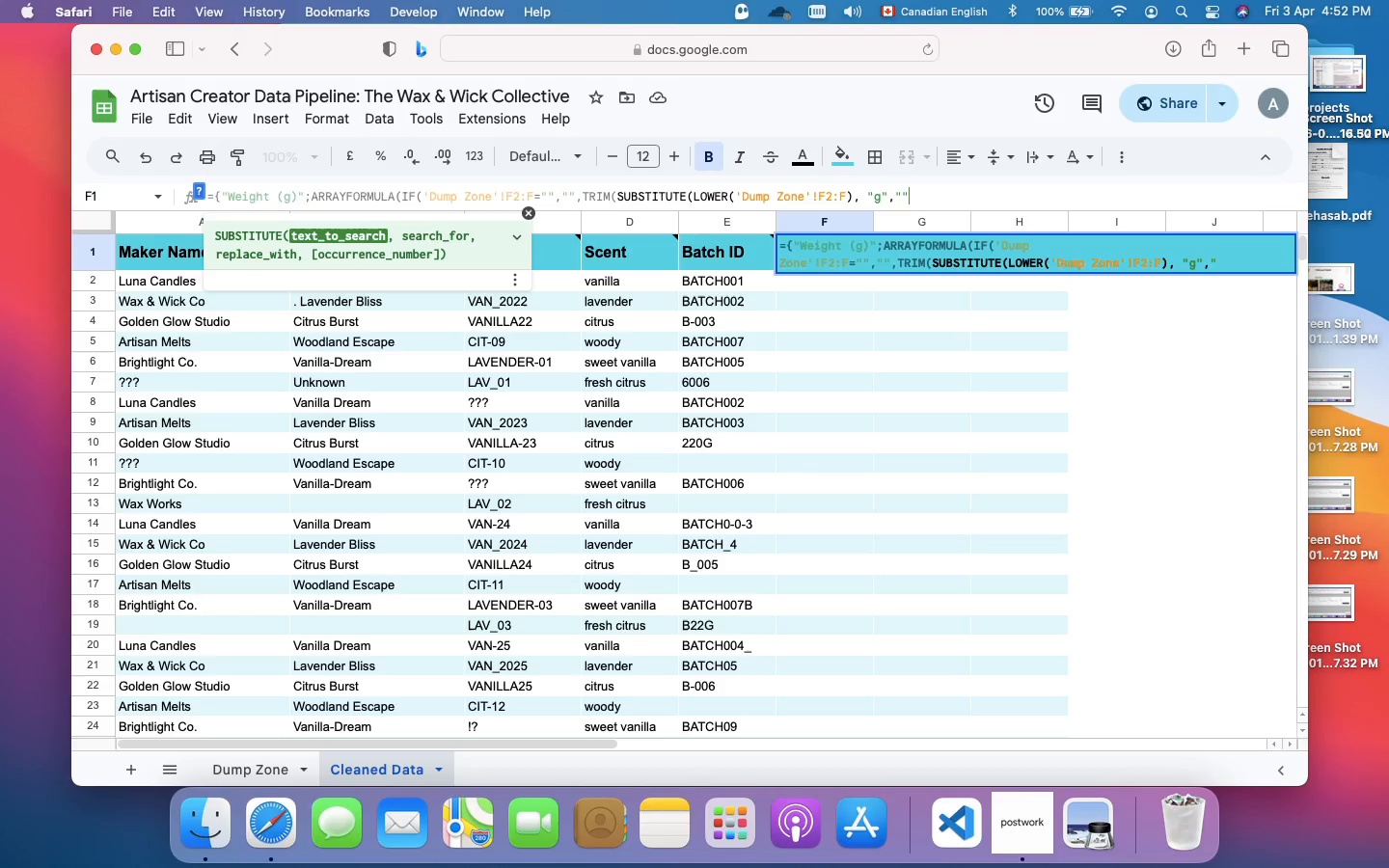 
key(Shift+Quote)
 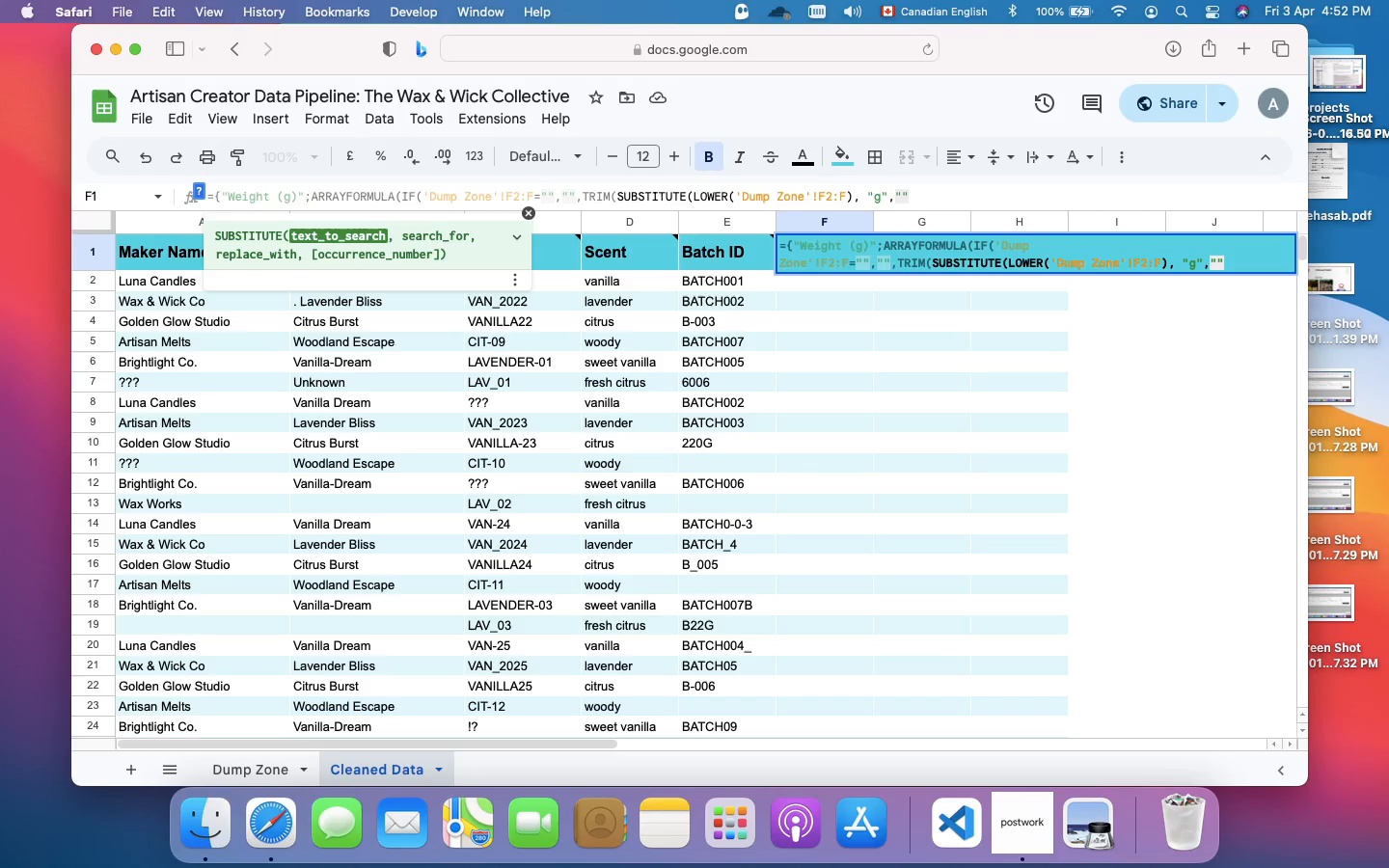 
wait(6.63)
 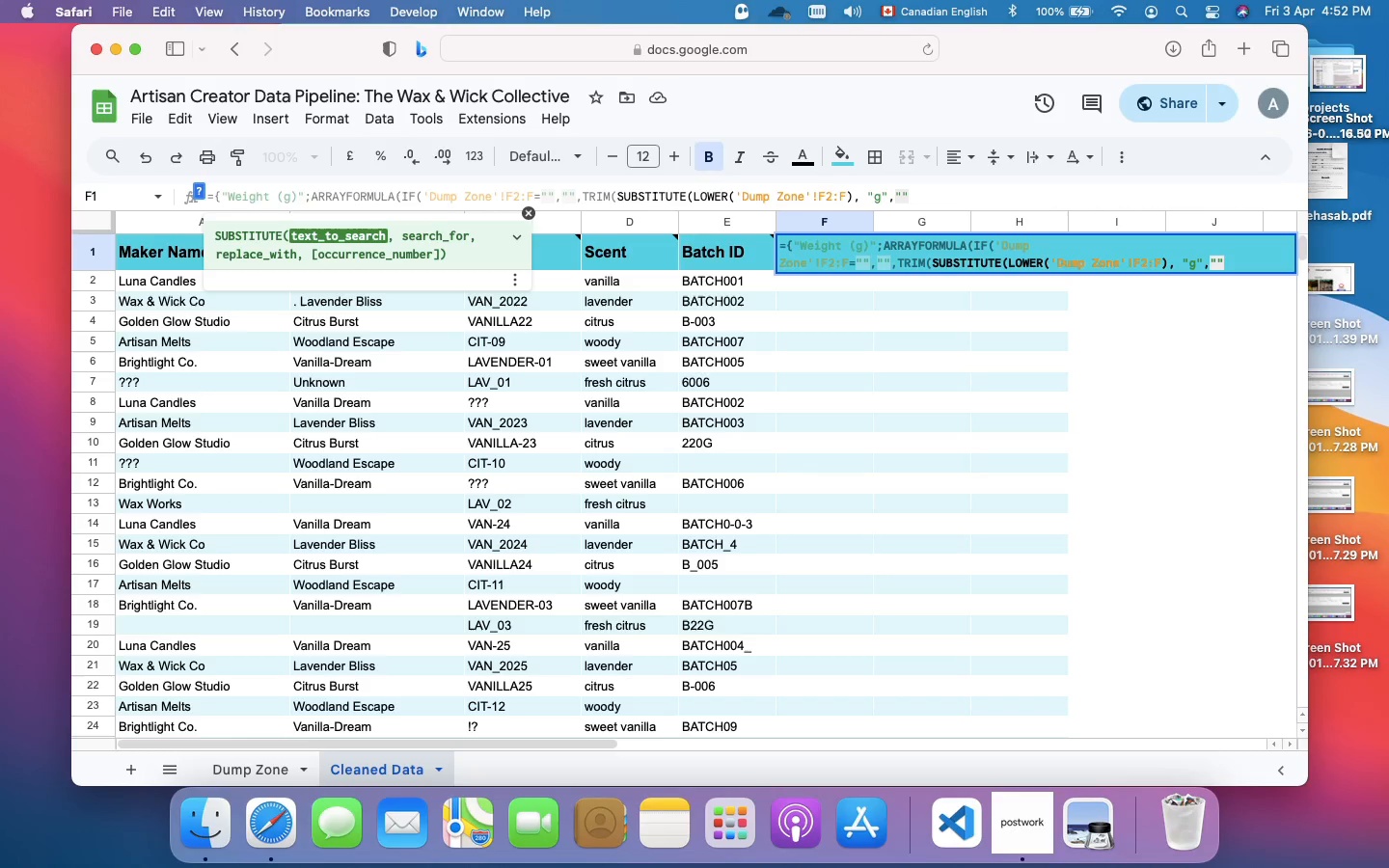 
type())))
 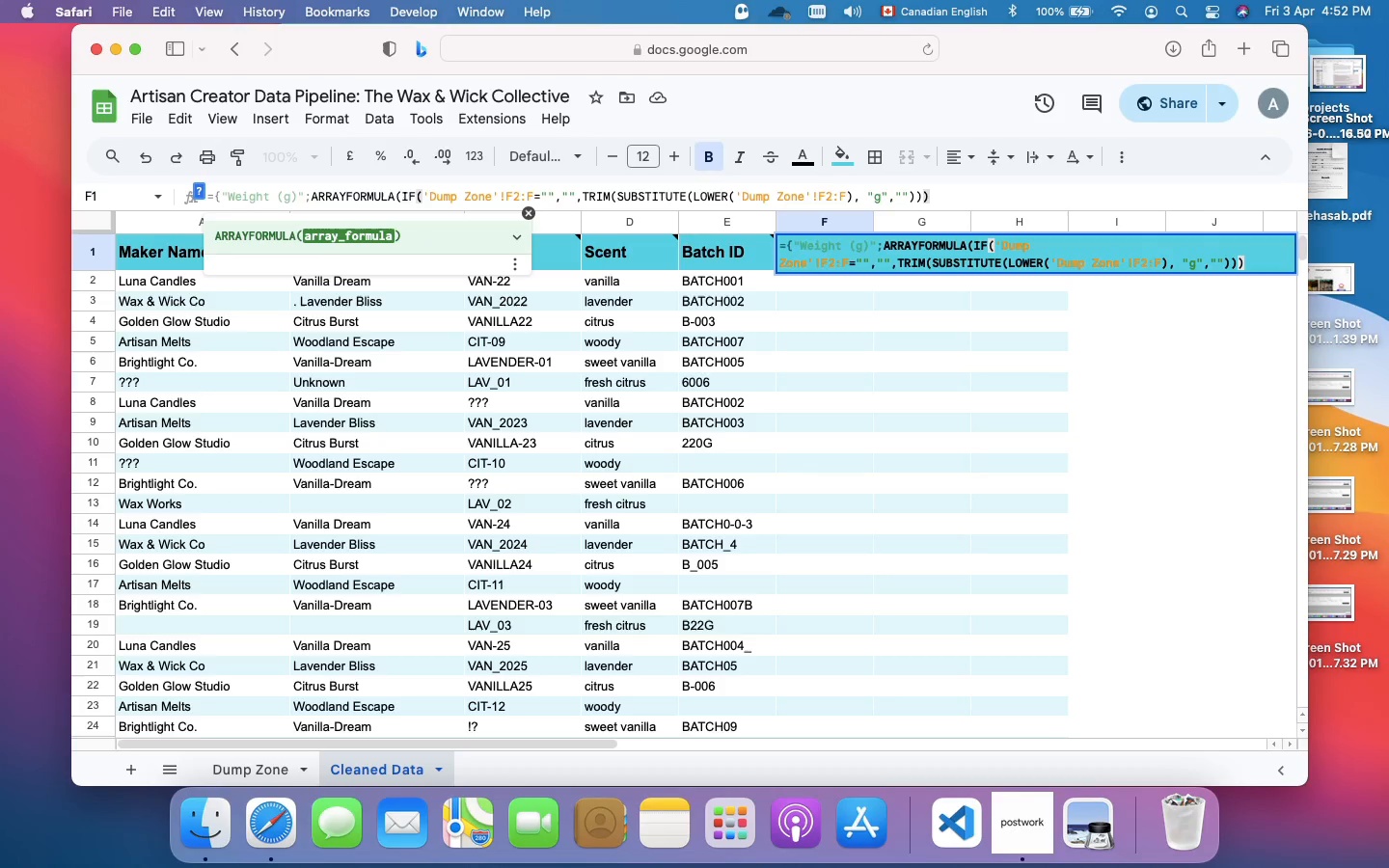 
wait(5.1)
 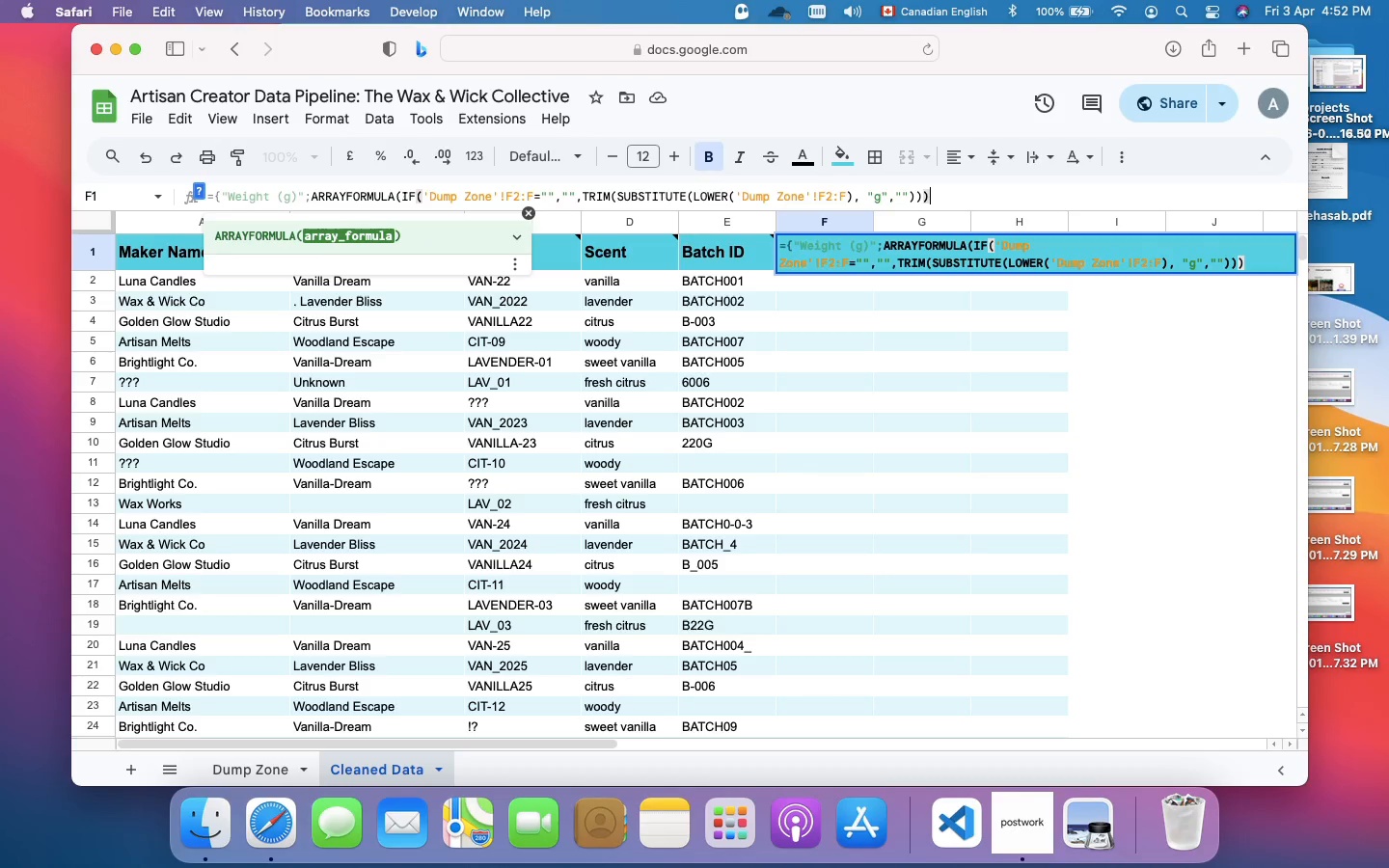 
key(Shift+0)
 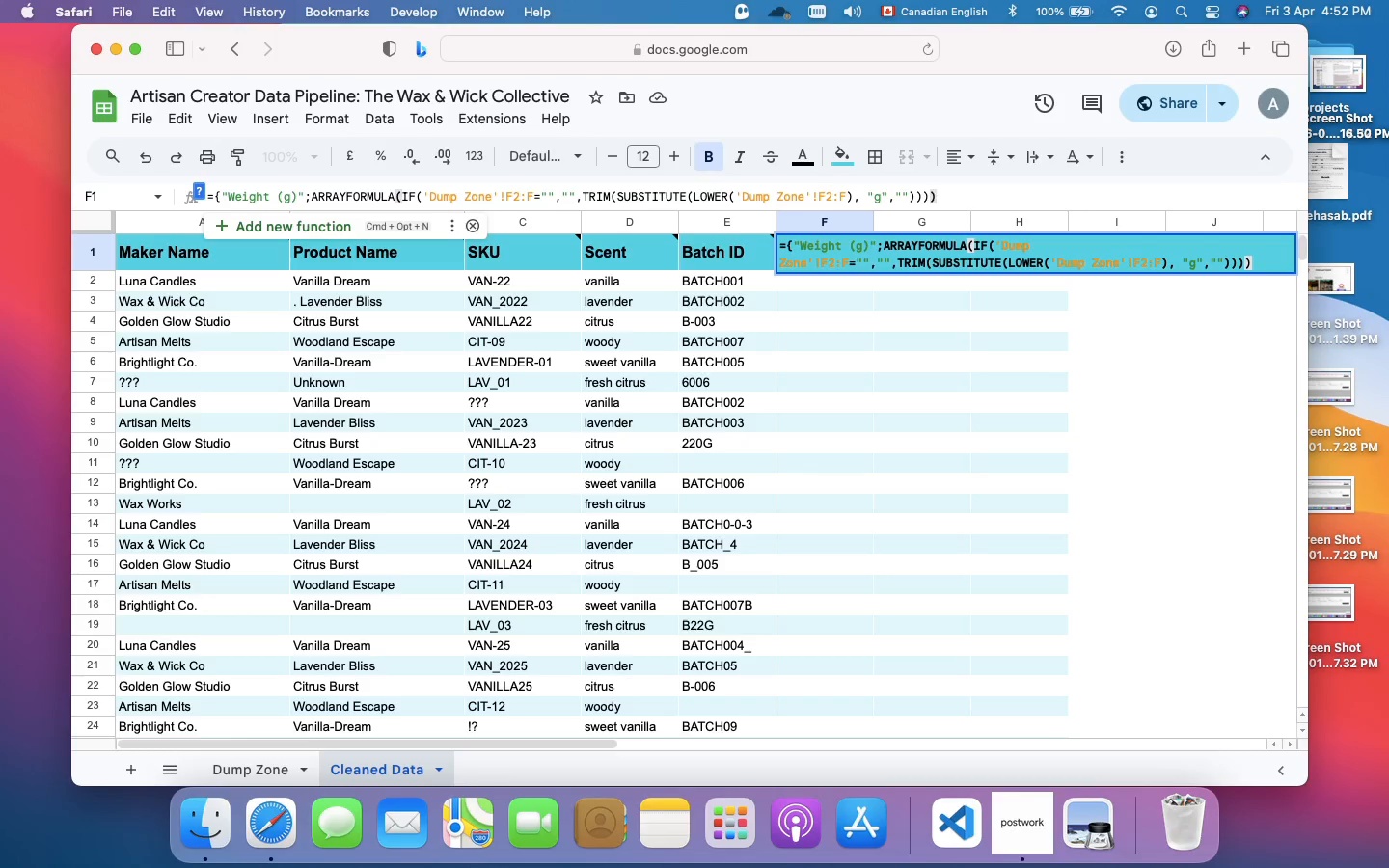 
key(Shift+BracketRight)
 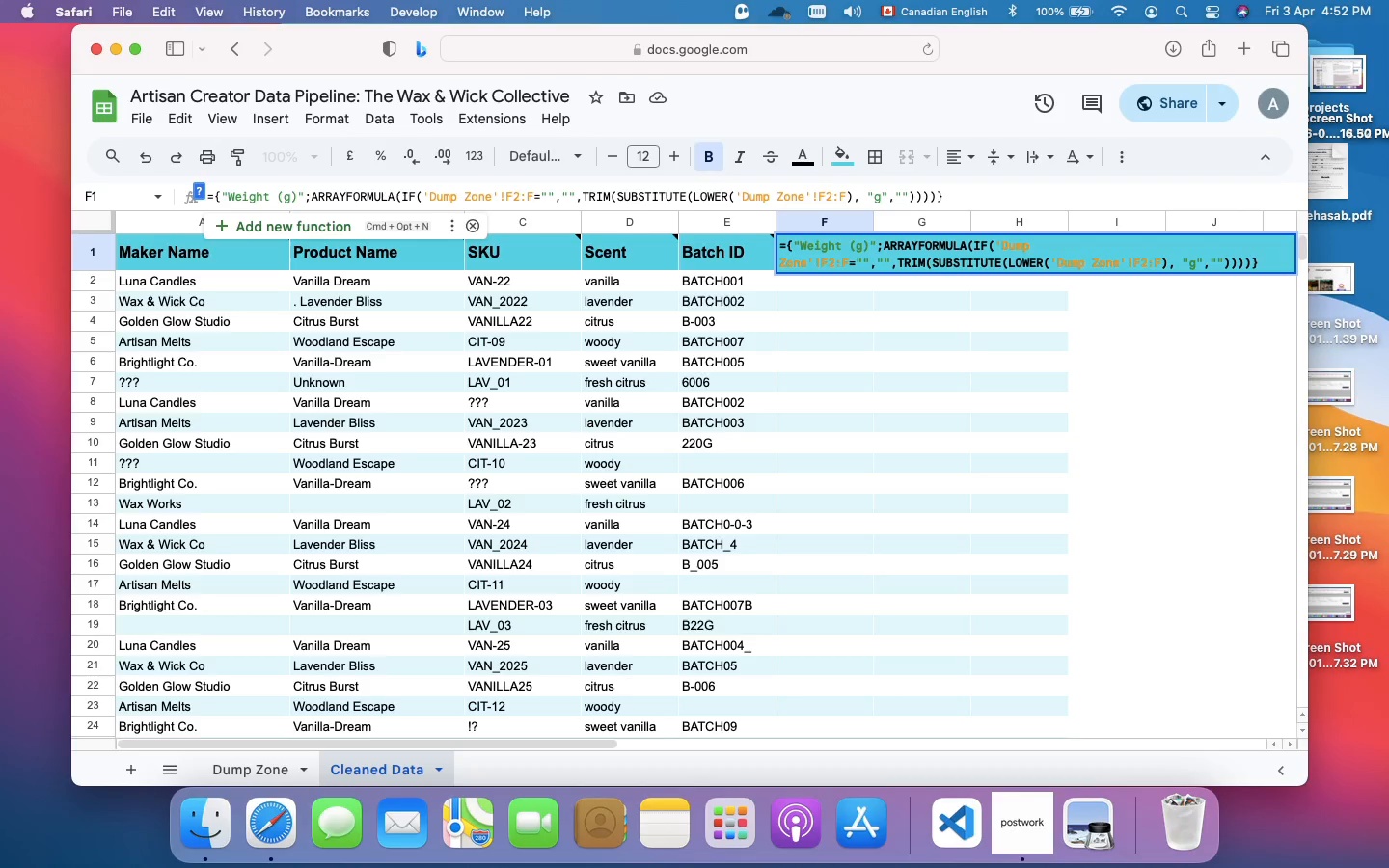 
key(Enter)
 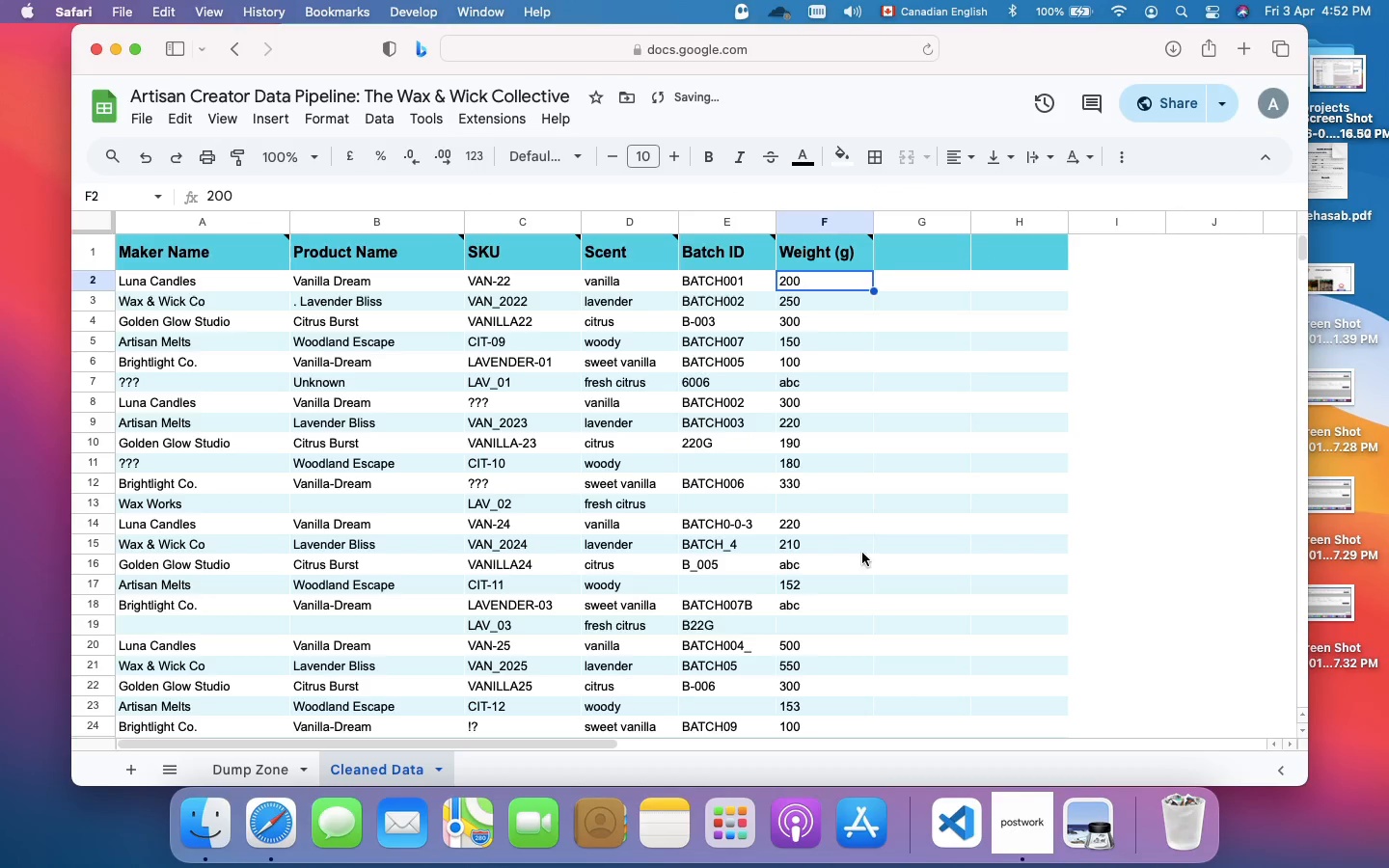 
scroll: coordinate [866, 577], scroll_direction: down, amount: 9.0
 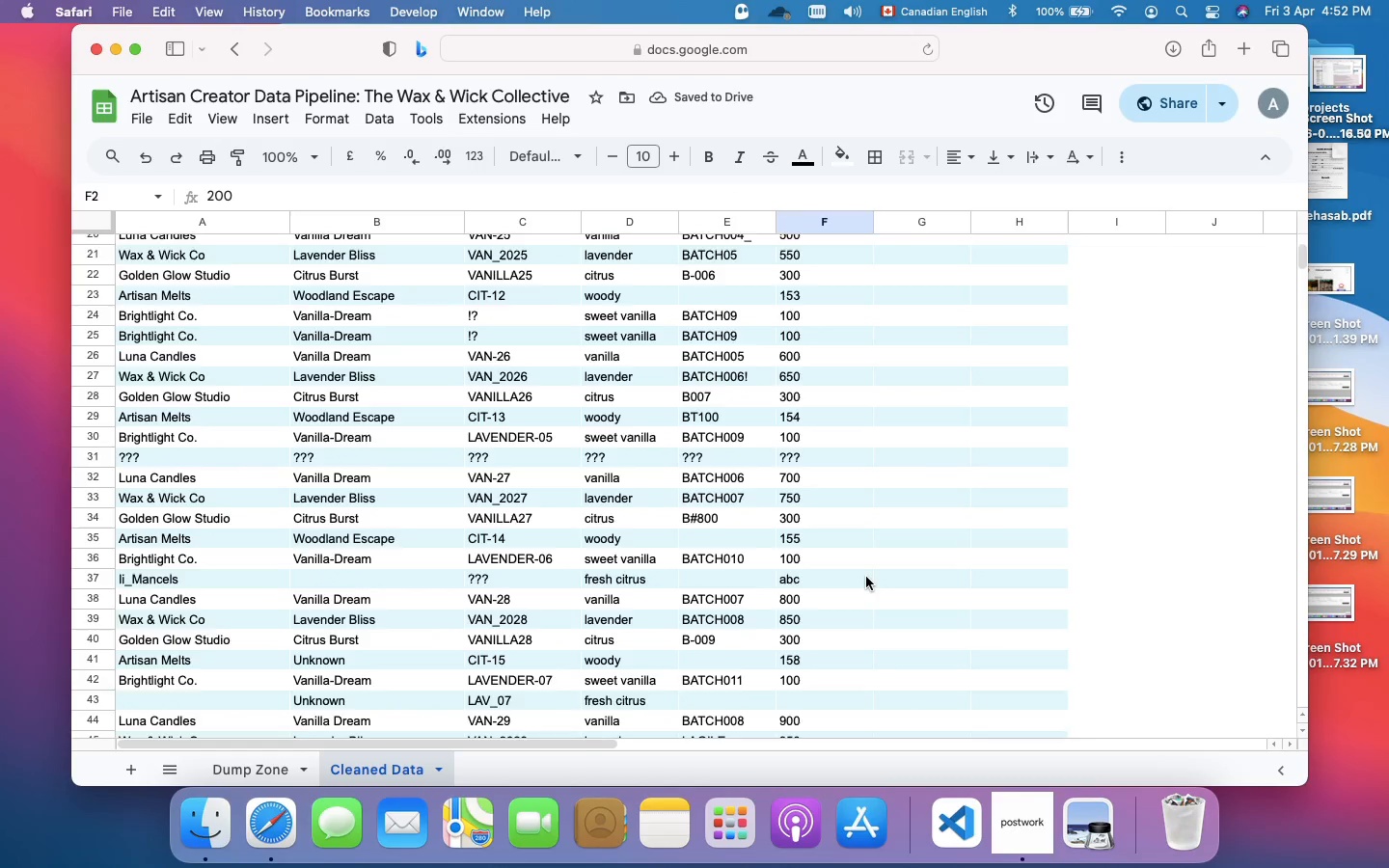 
scroll: coordinate [866, 577], scroll_direction: up, amount: 39.0
 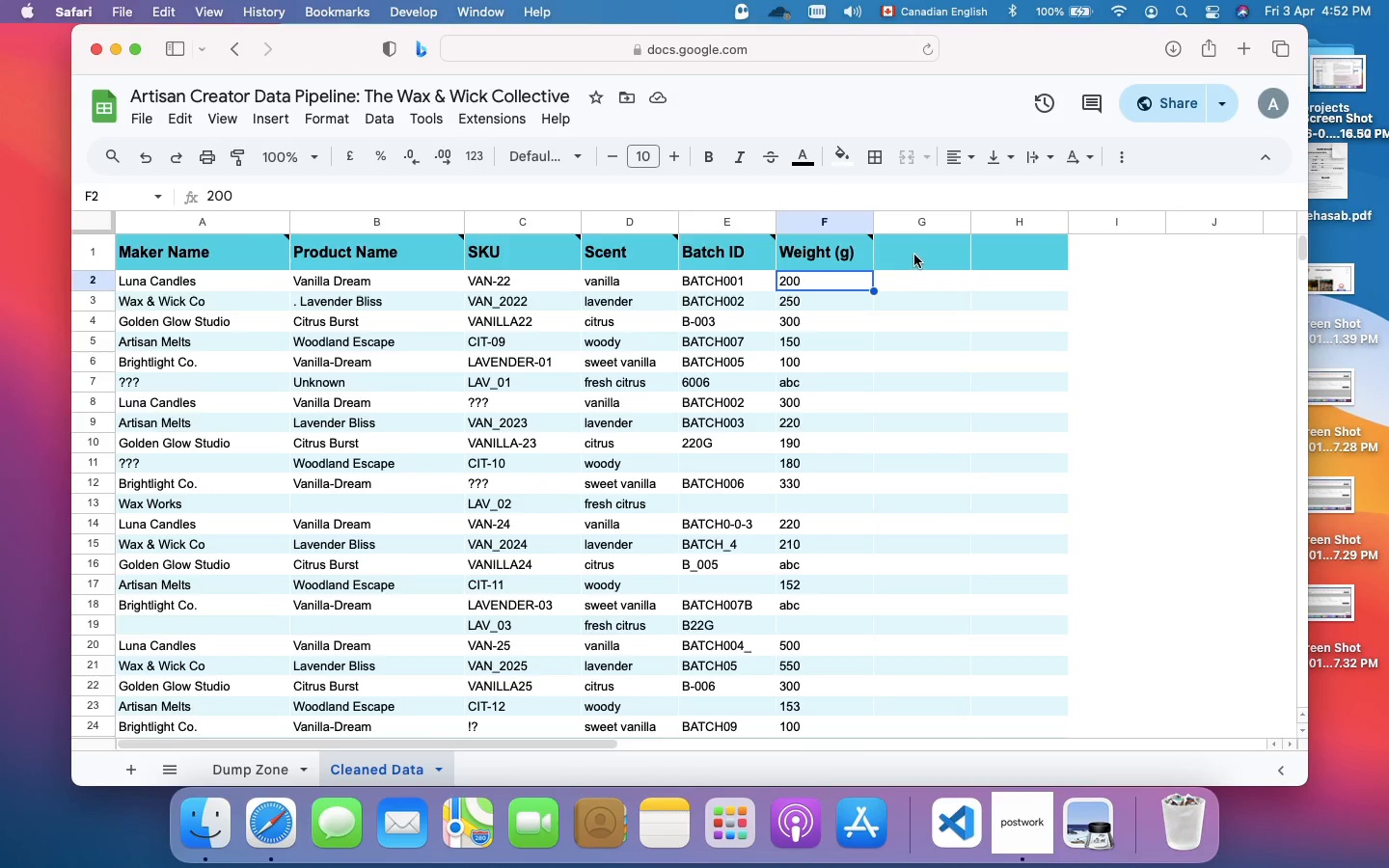 
left_click([914, 255])
 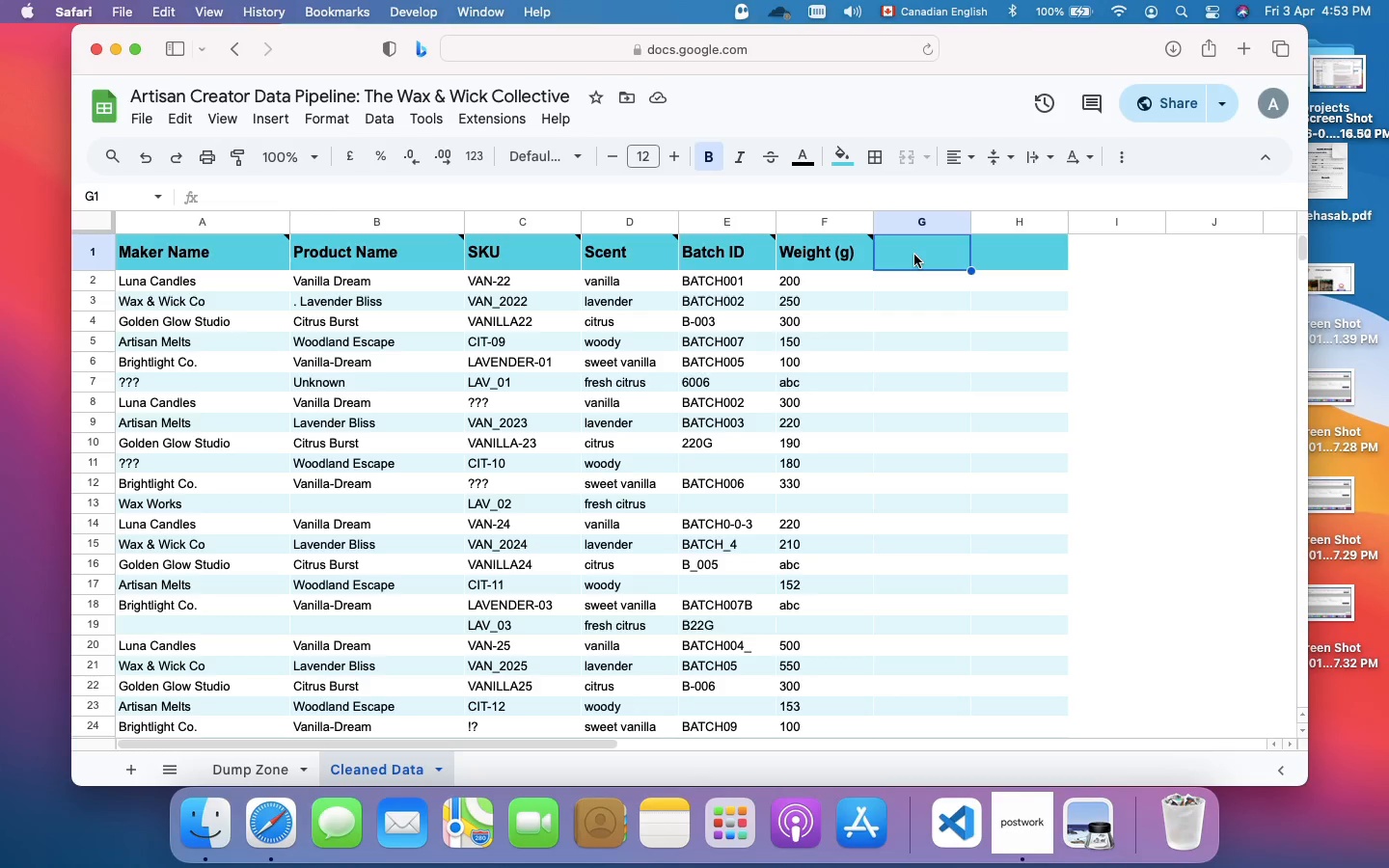 
wait(38.5)
 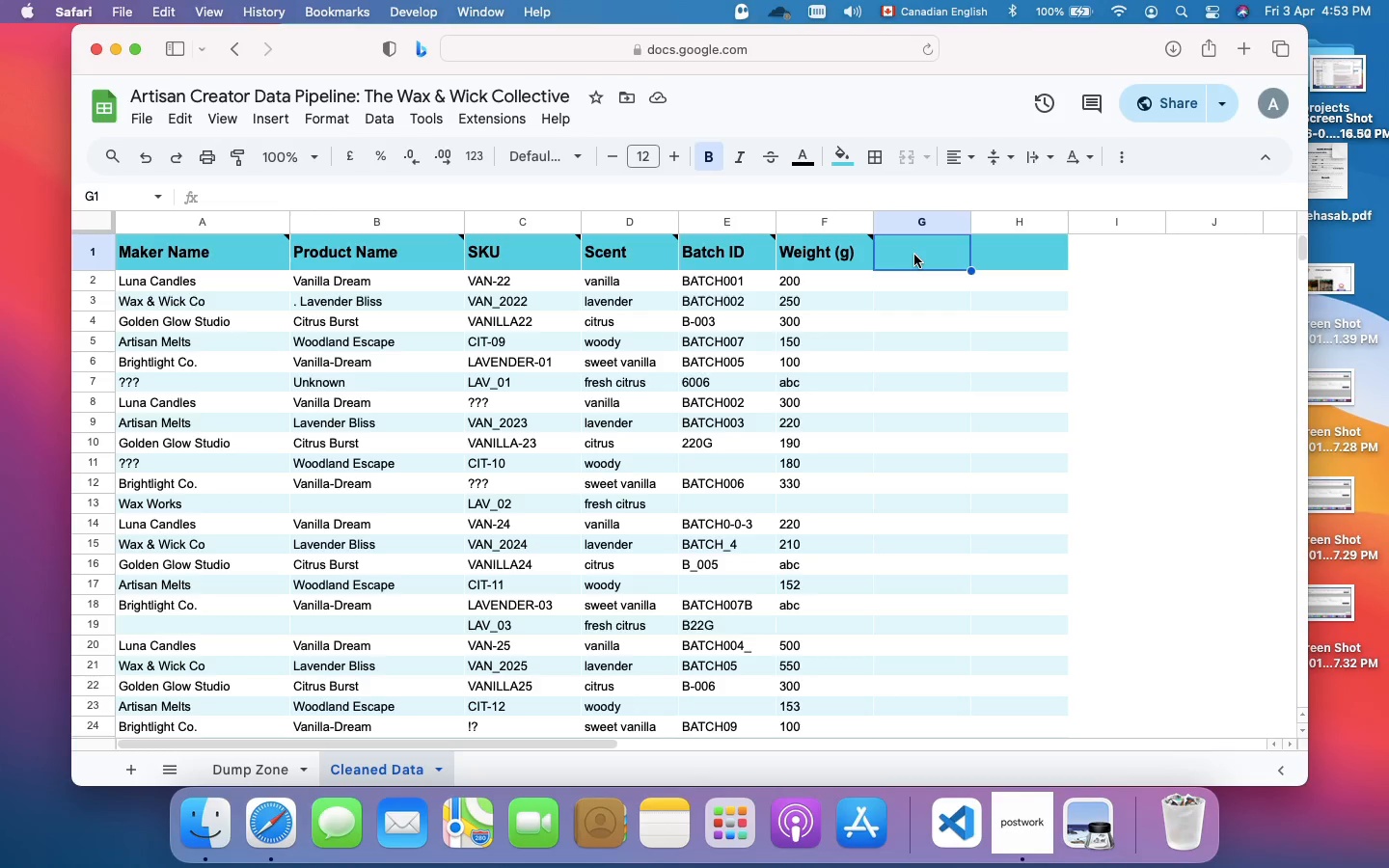 
left_click([246, 768])
 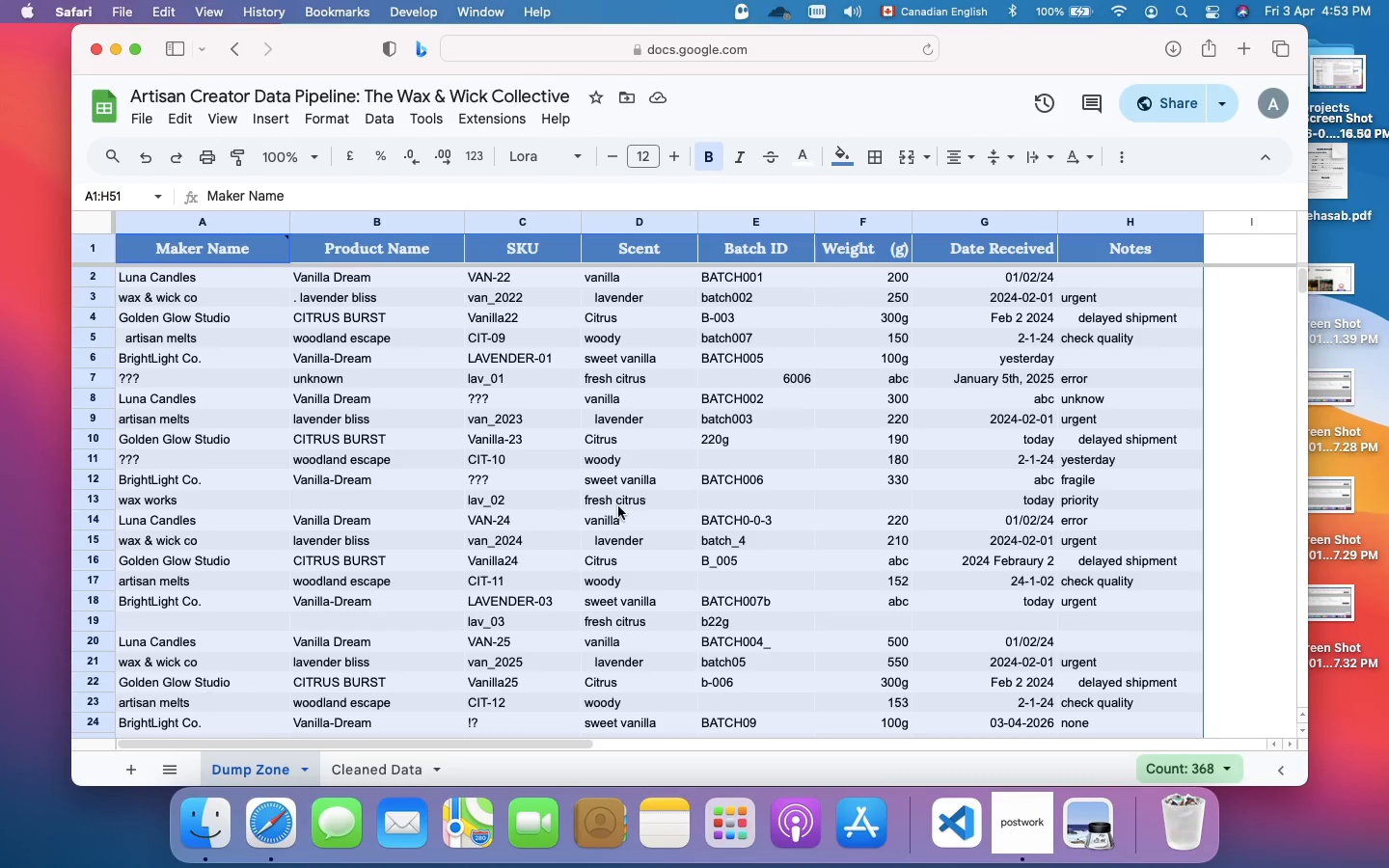 
wait(6.2)
 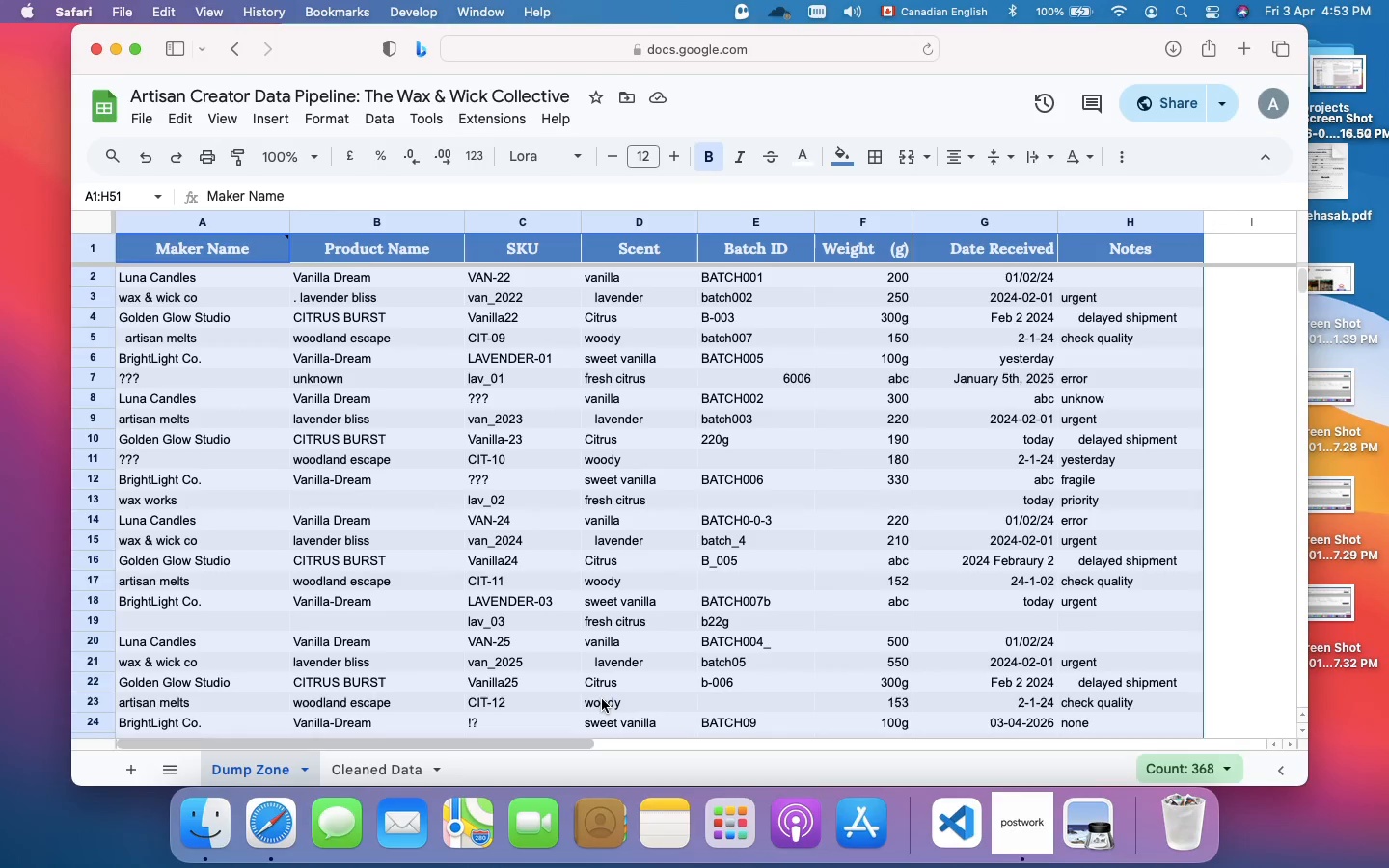 
left_click([370, 775])
 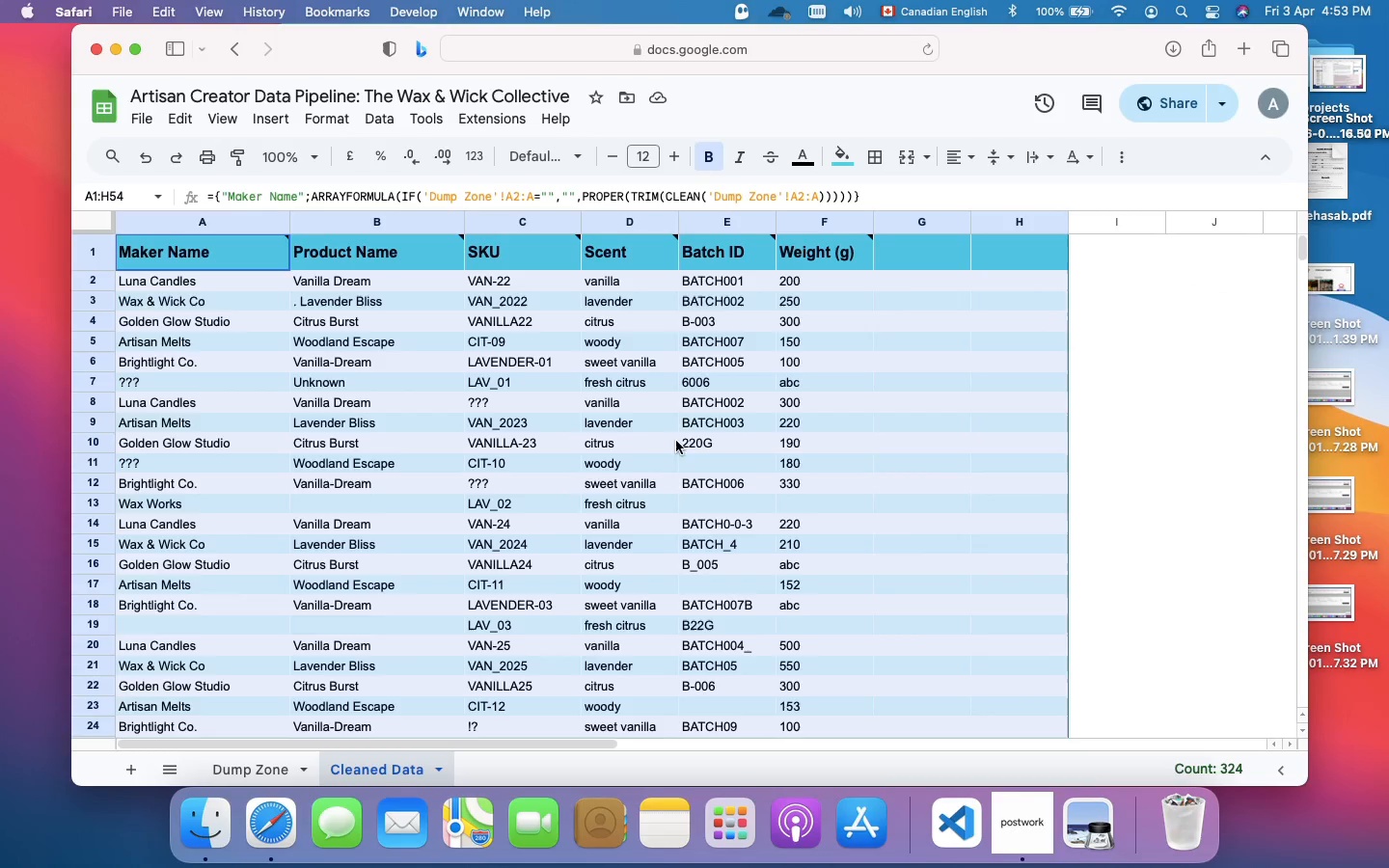 
left_click([920, 260])
 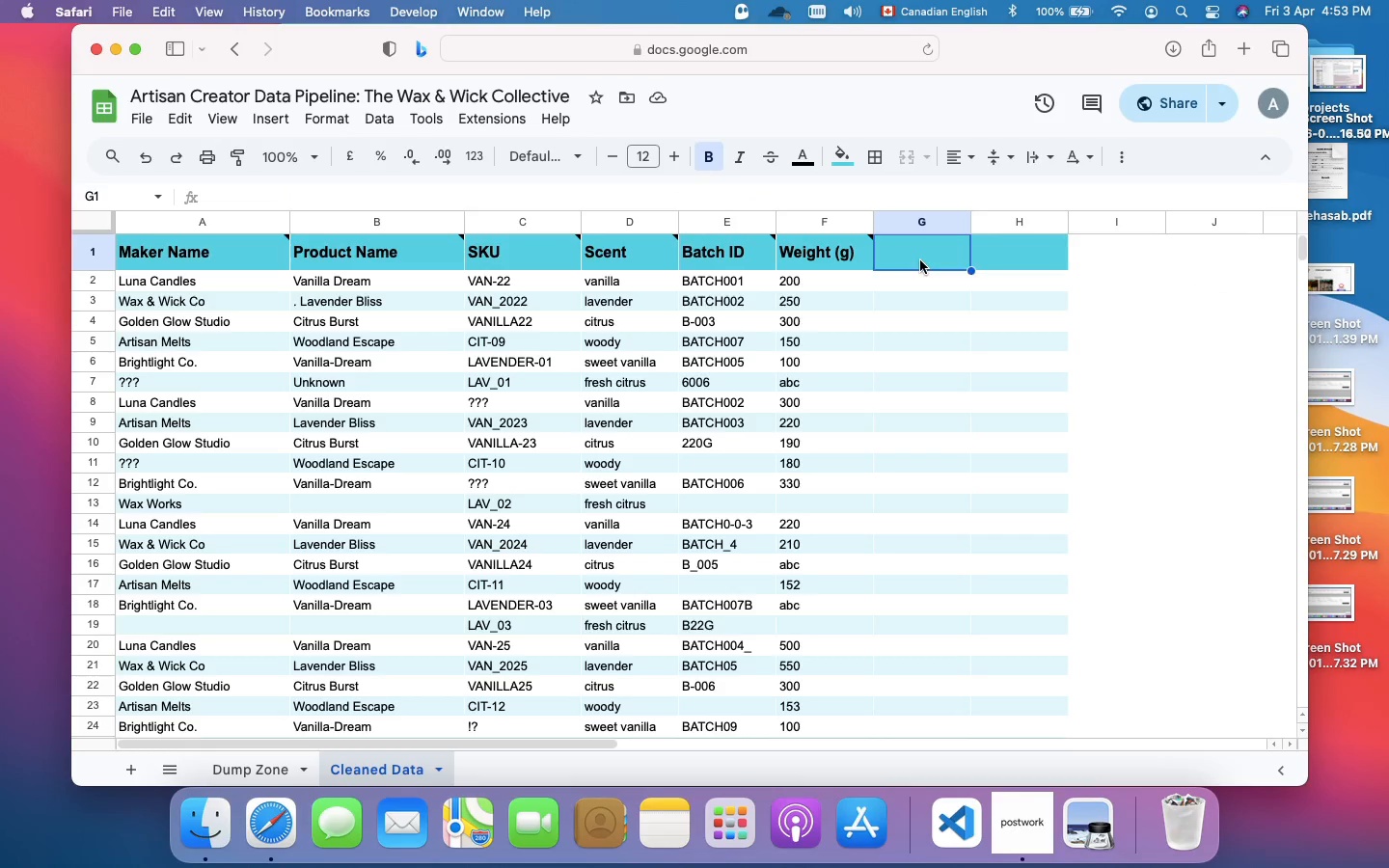 
wait(9.99)
 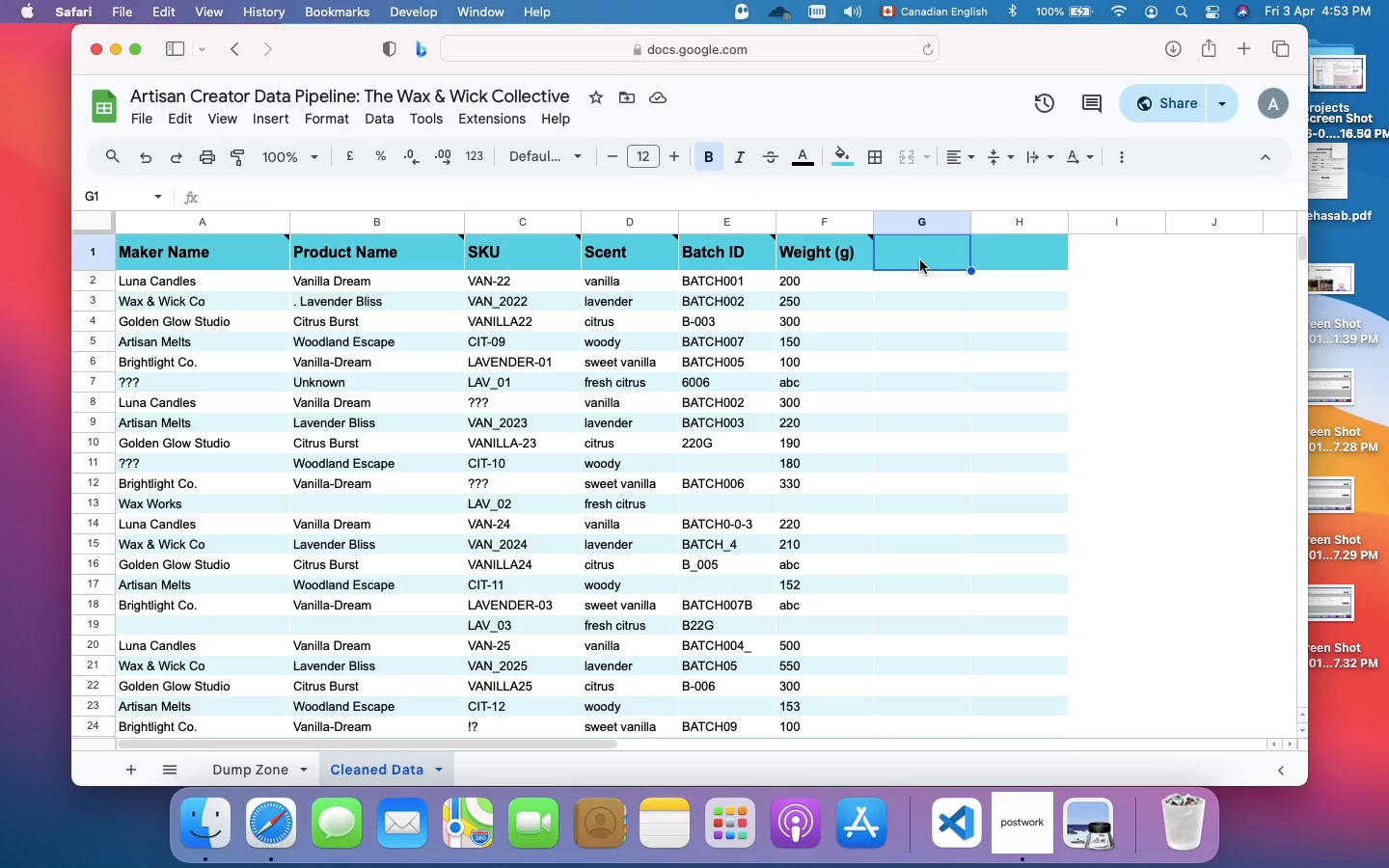 
right_click([915, 261])
 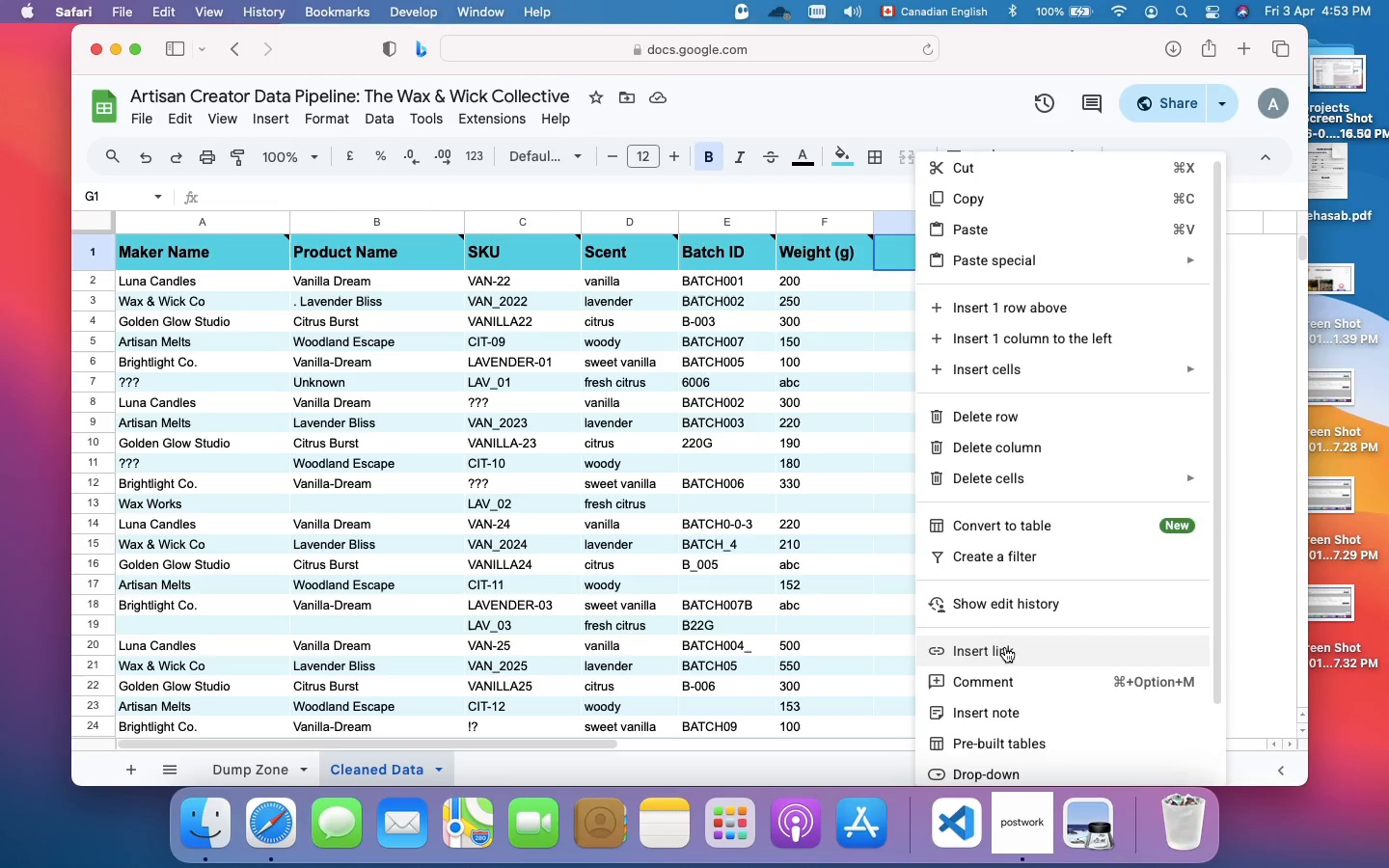 
left_click([999, 712])
 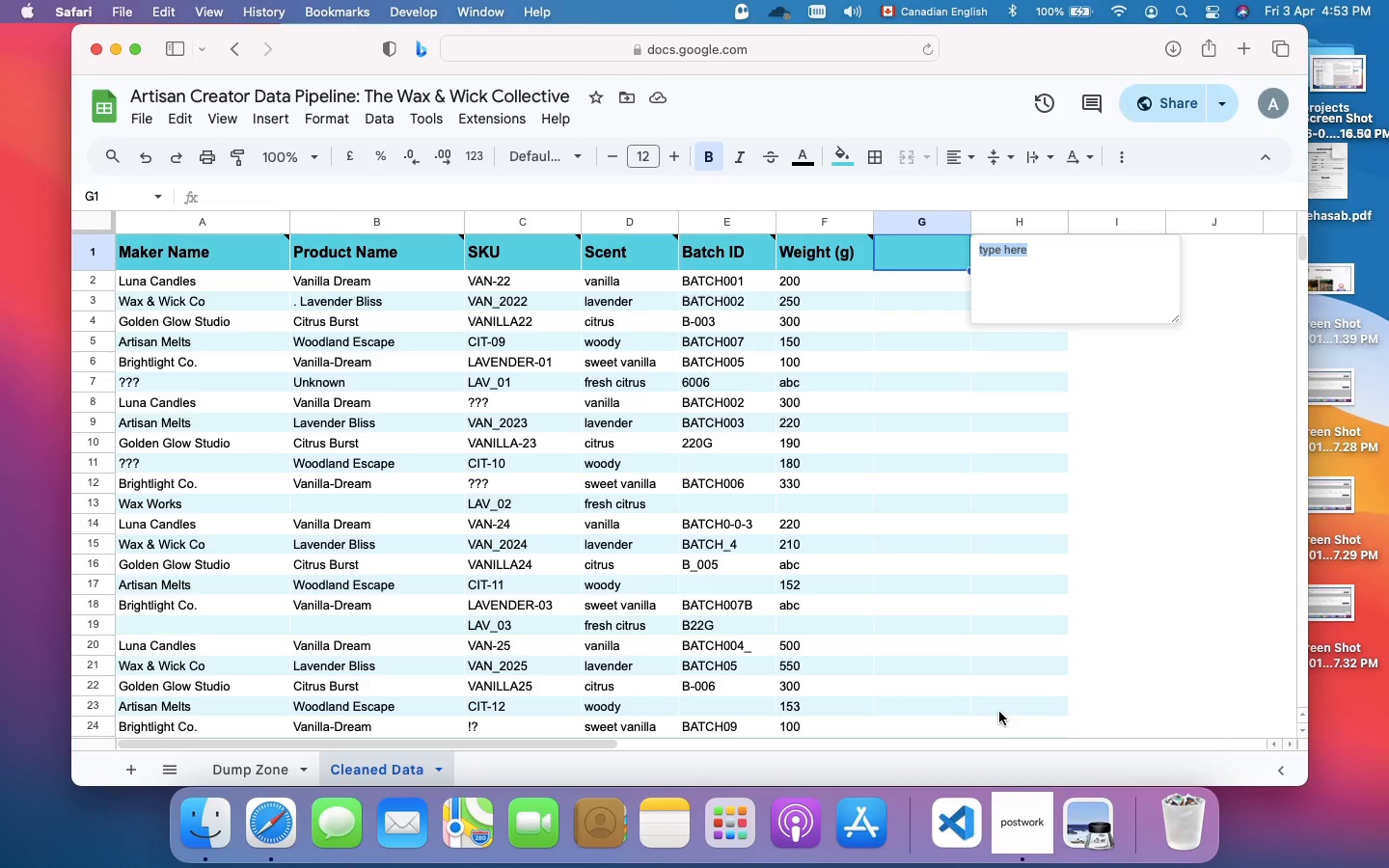 
type(The Pipeline Logic: )
 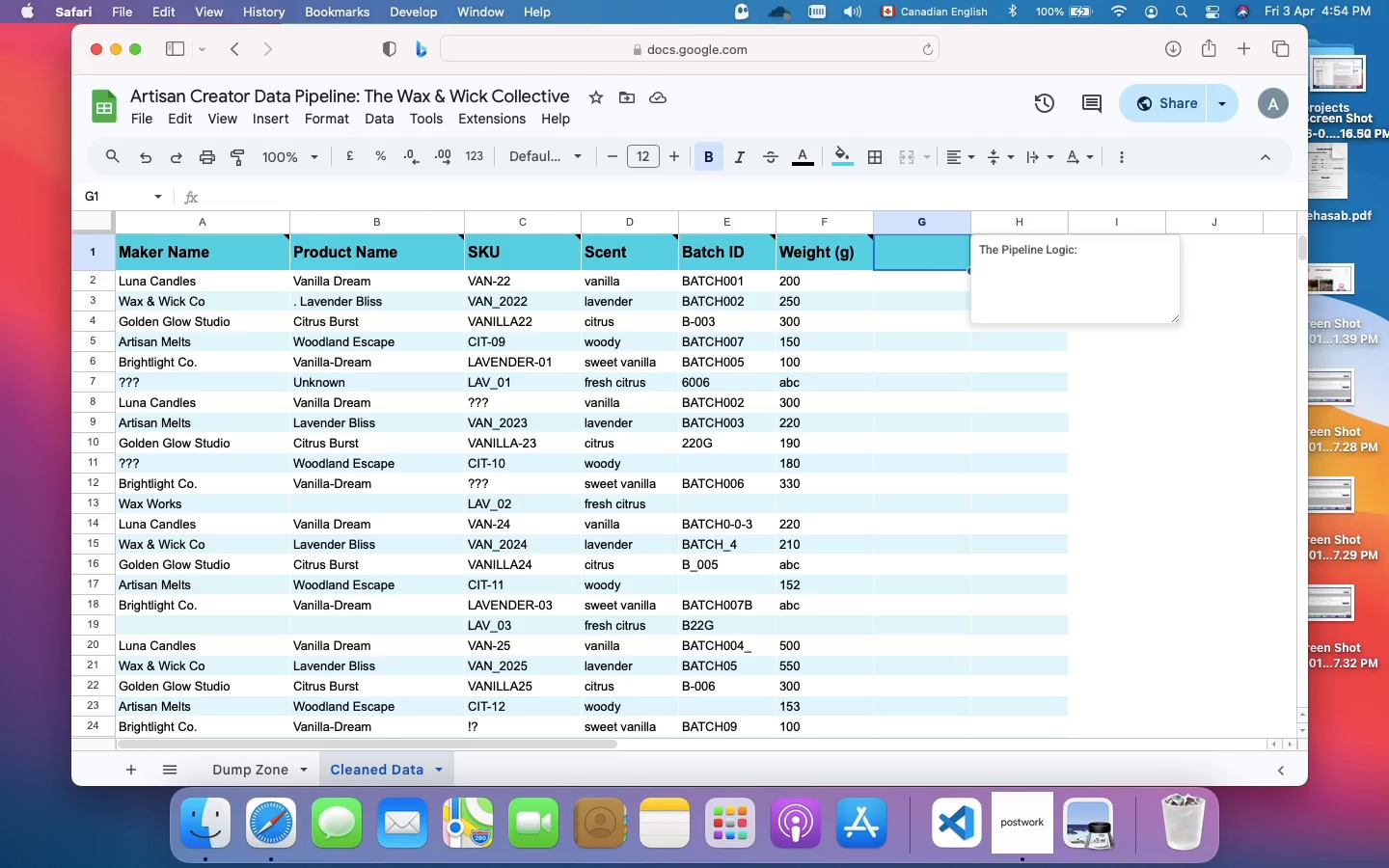 
wait(8.51)
 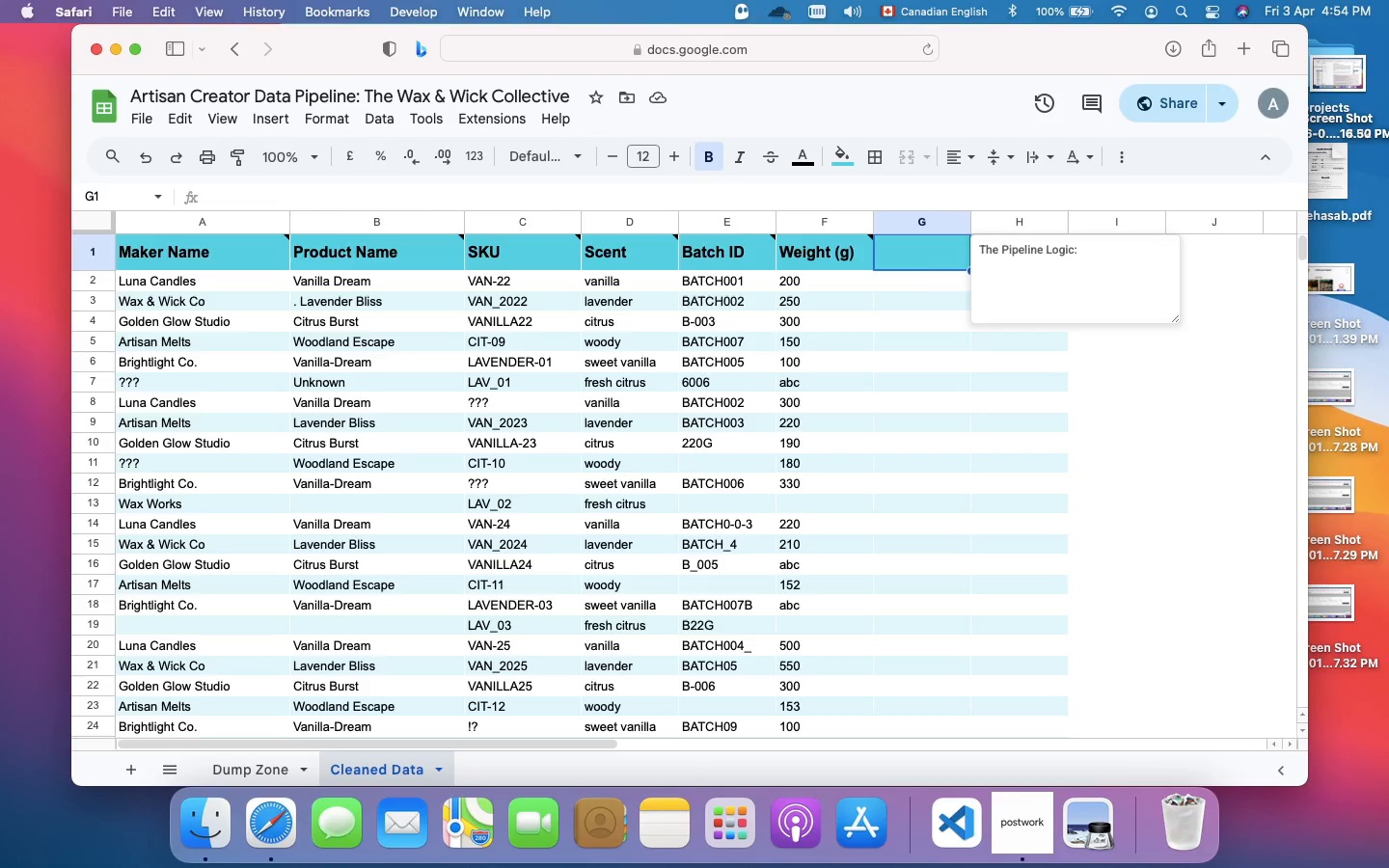 
type(Light )
 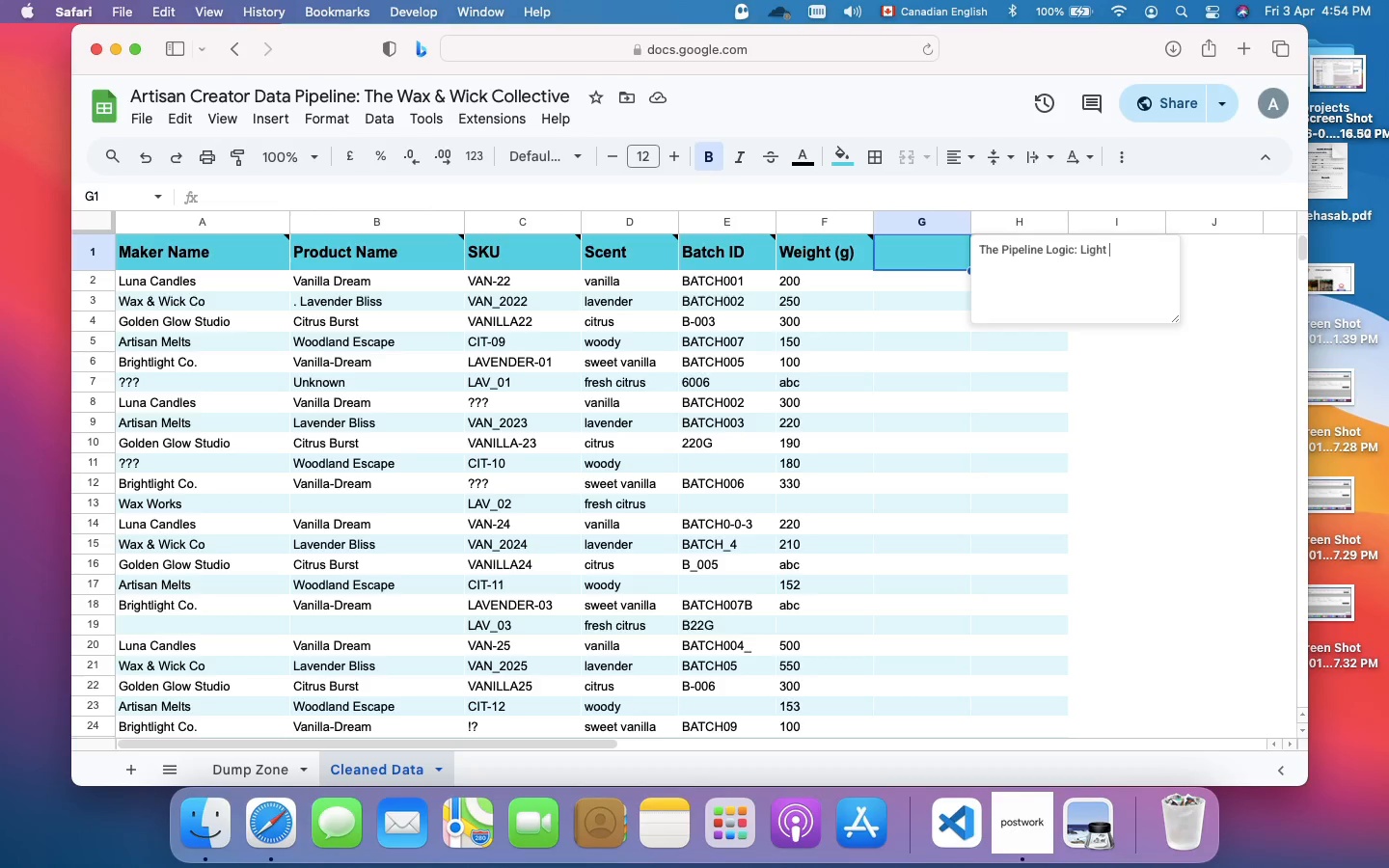 
hold_key(key=ShiftRight, duration=1.6)
 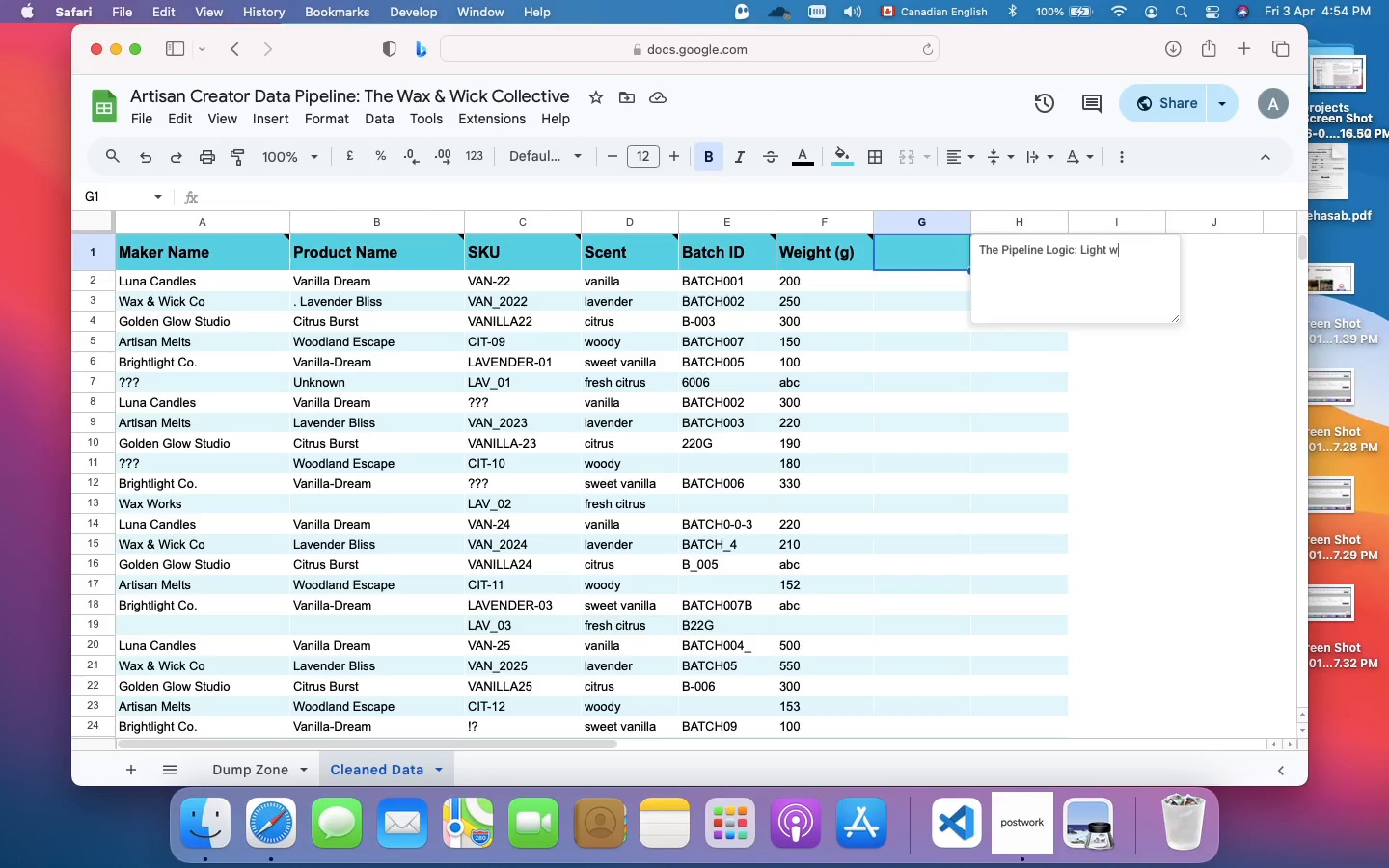 
type(whitespace )
 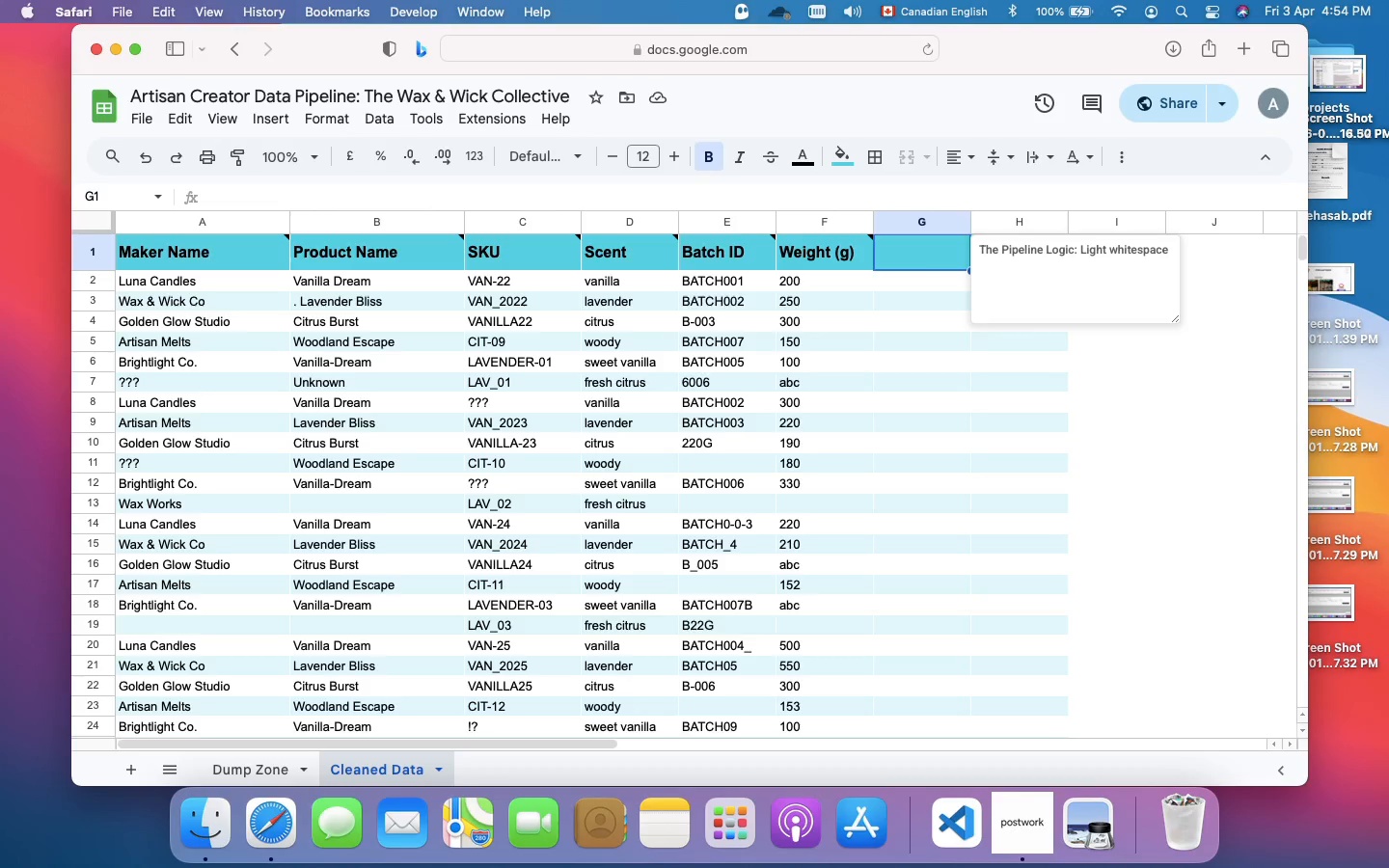 
type(removal )
 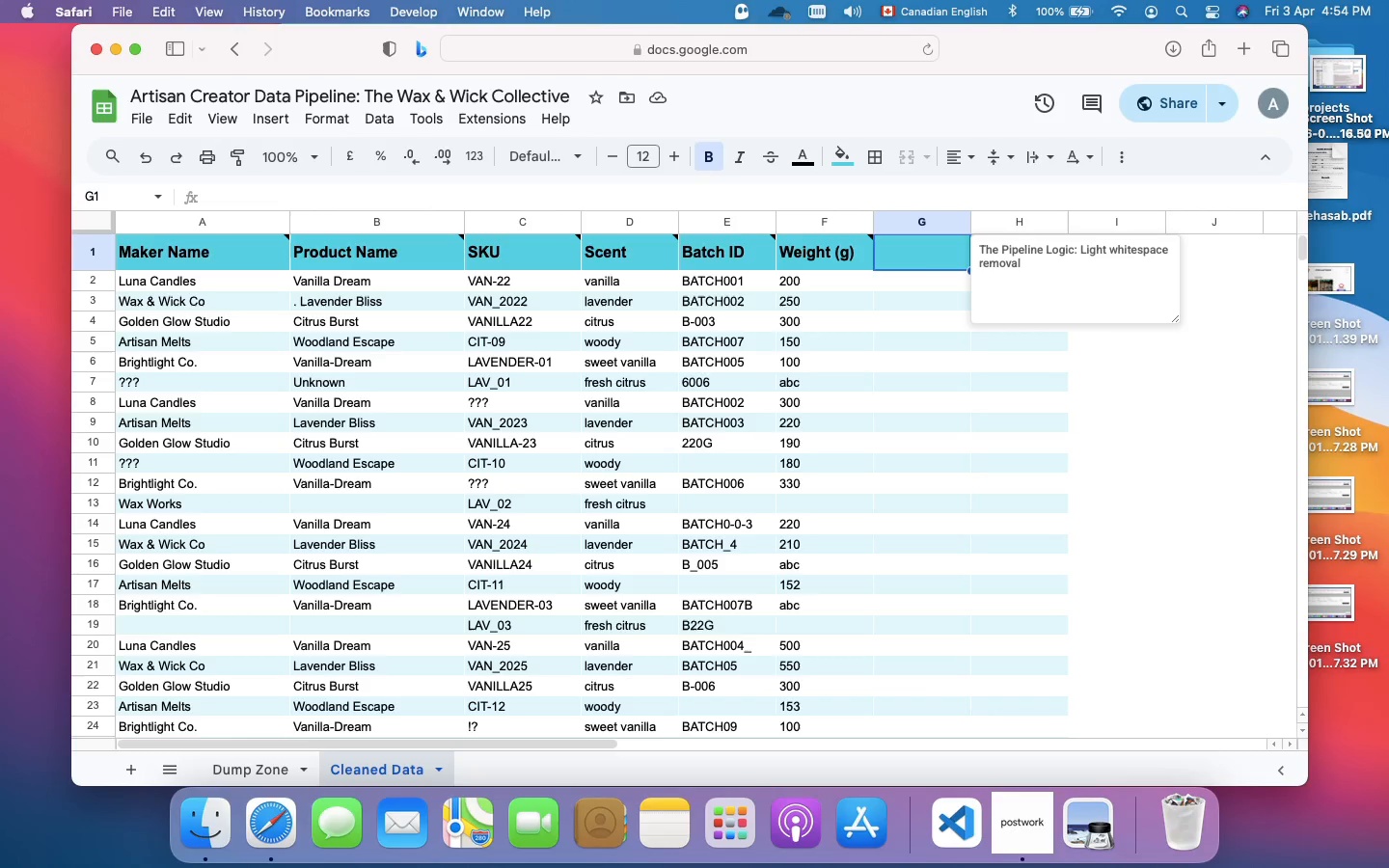 
type(. Advanced date parsing )
 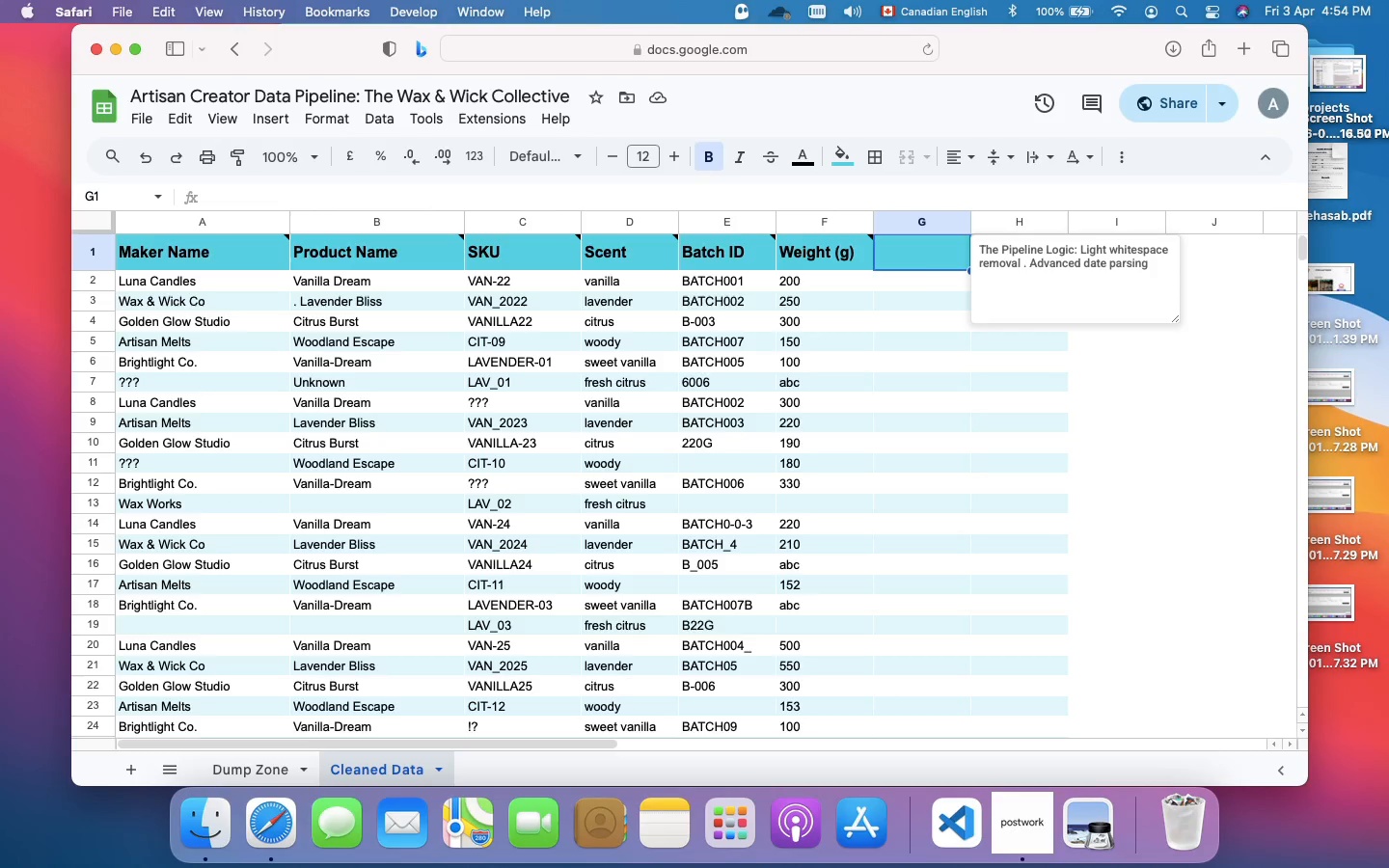 
wait(25.12)
 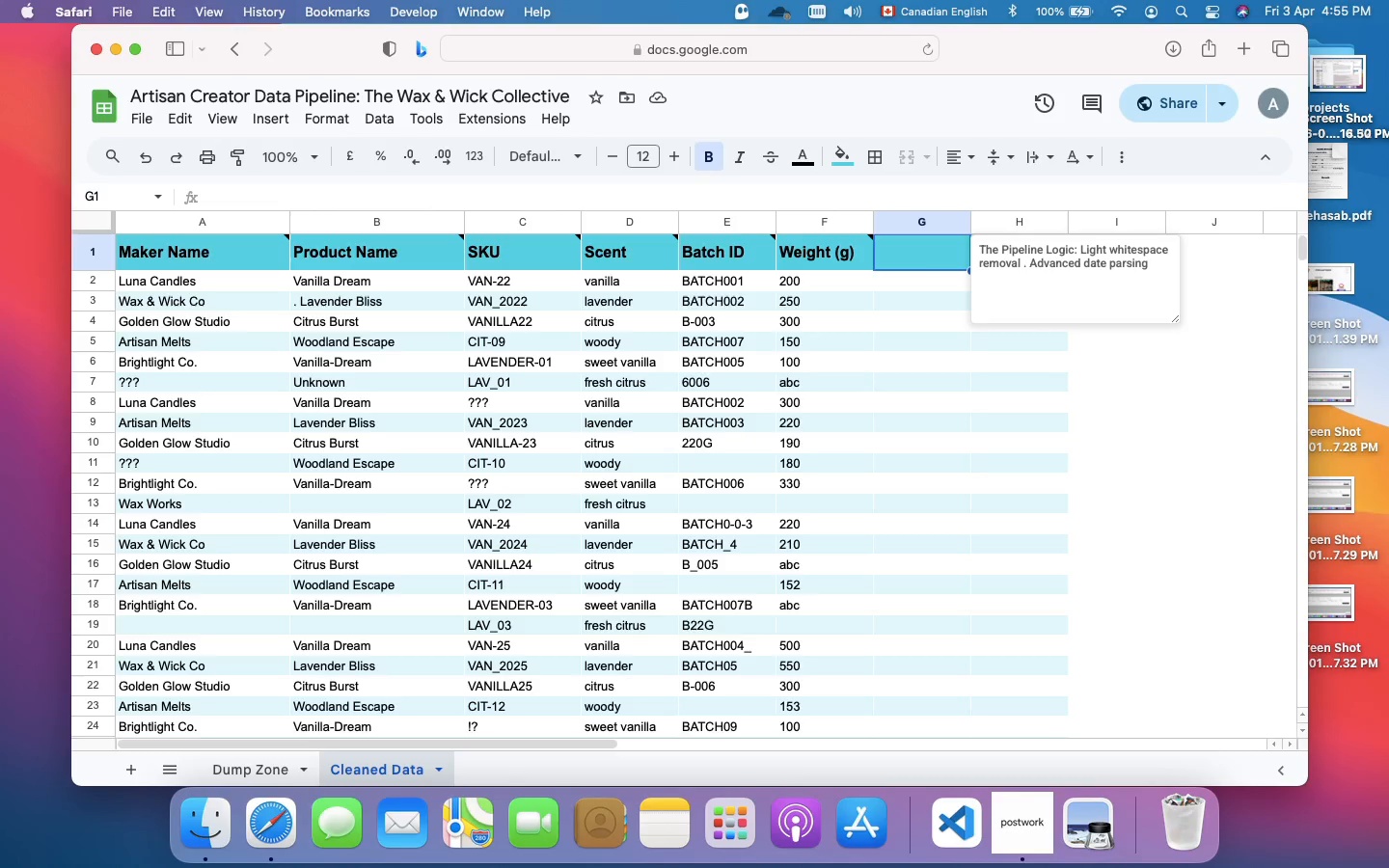 
type(reserved for the future )
 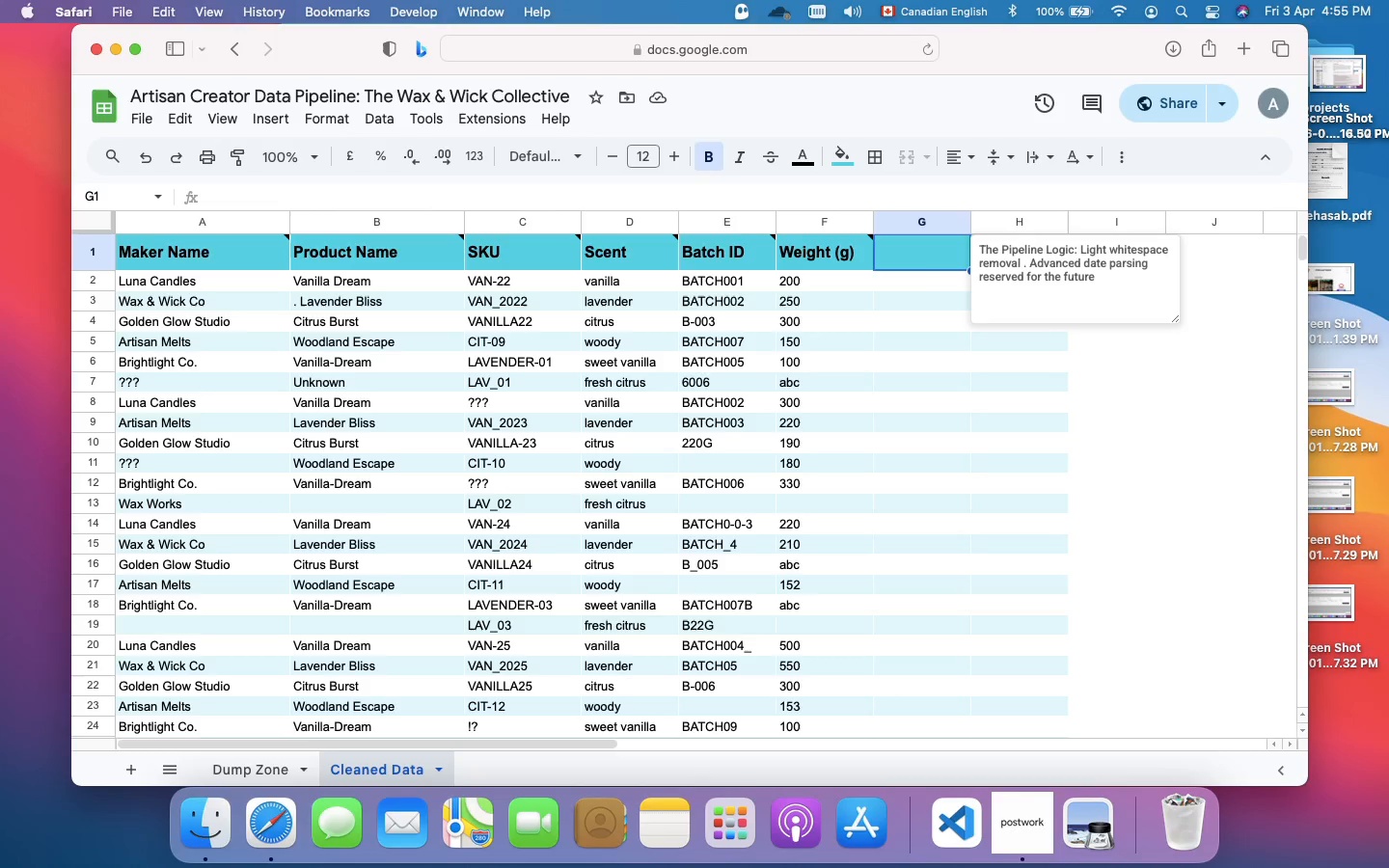 
type(validations)
key(Backspace)
 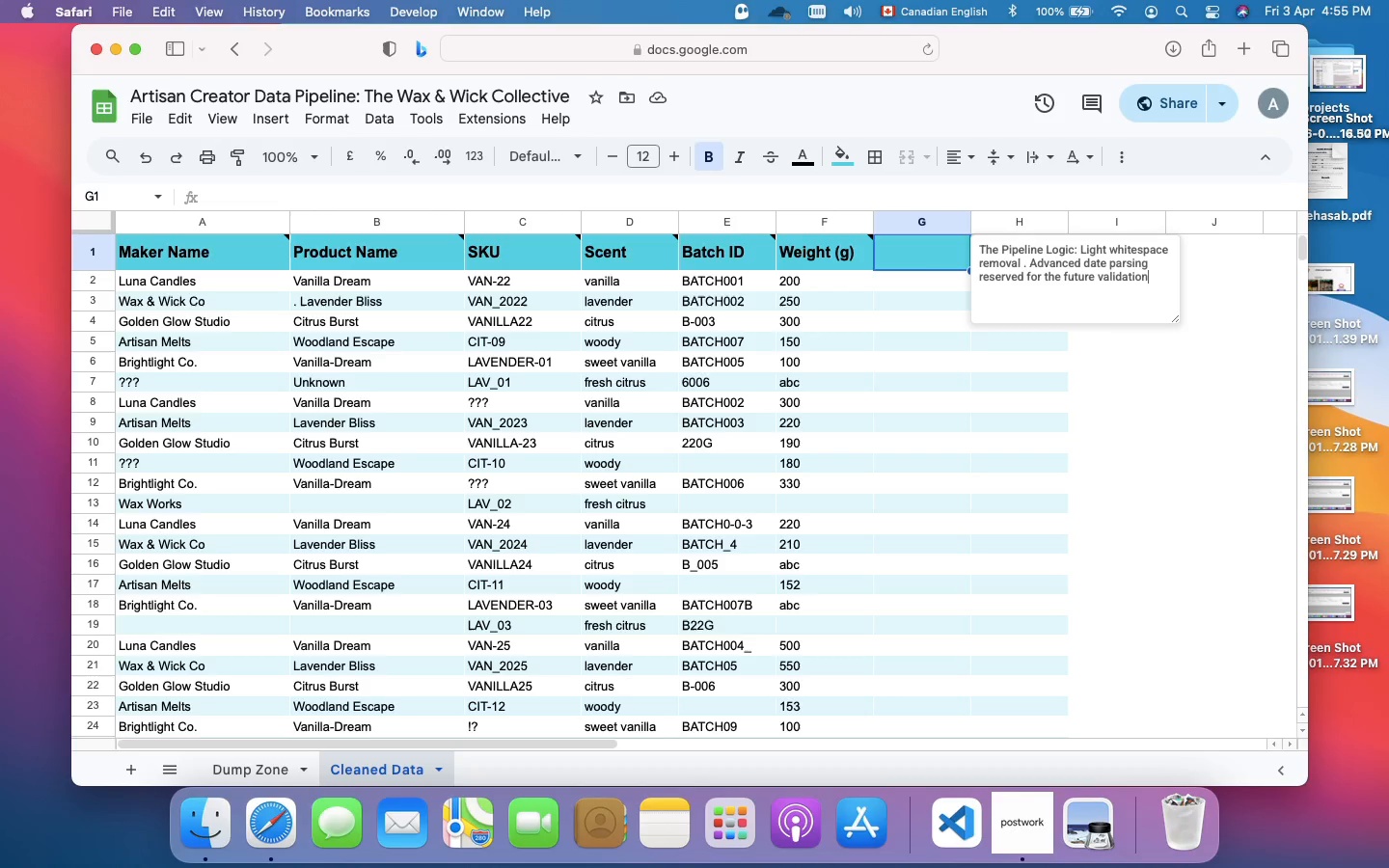 
wait(16.42)
 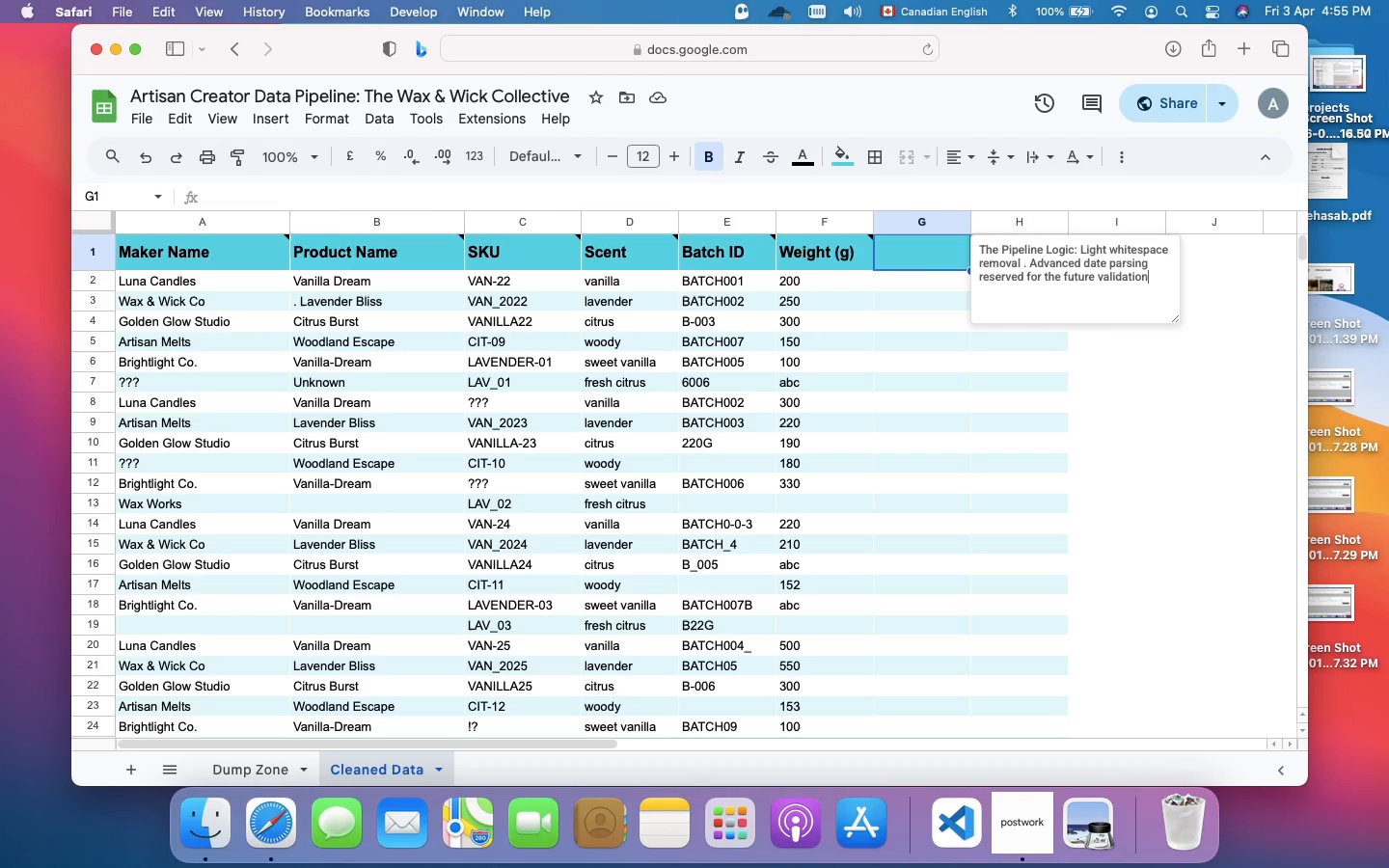 
key(Enter)
 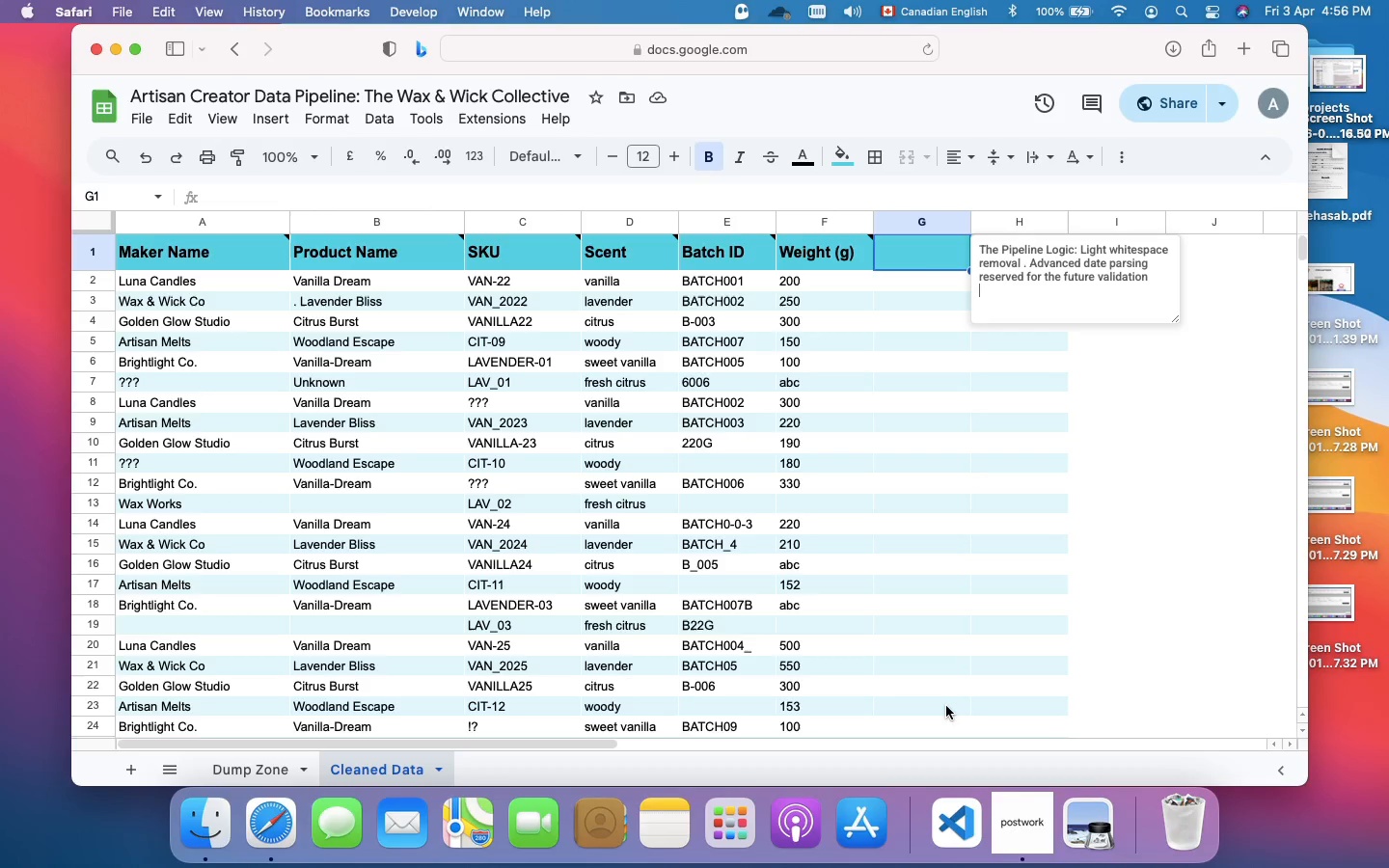 
wait(13.19)
 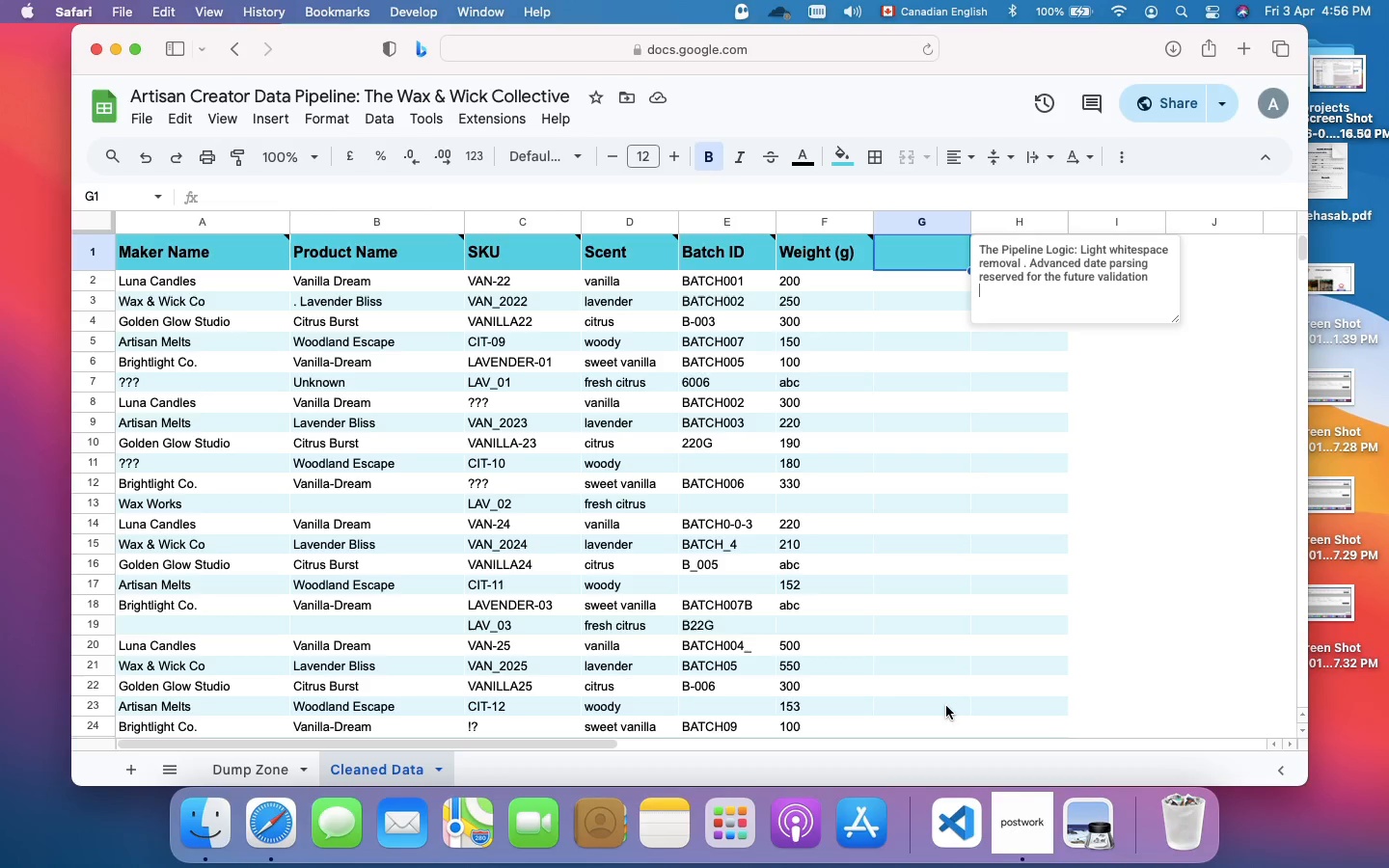 
left_click([512, 192])
 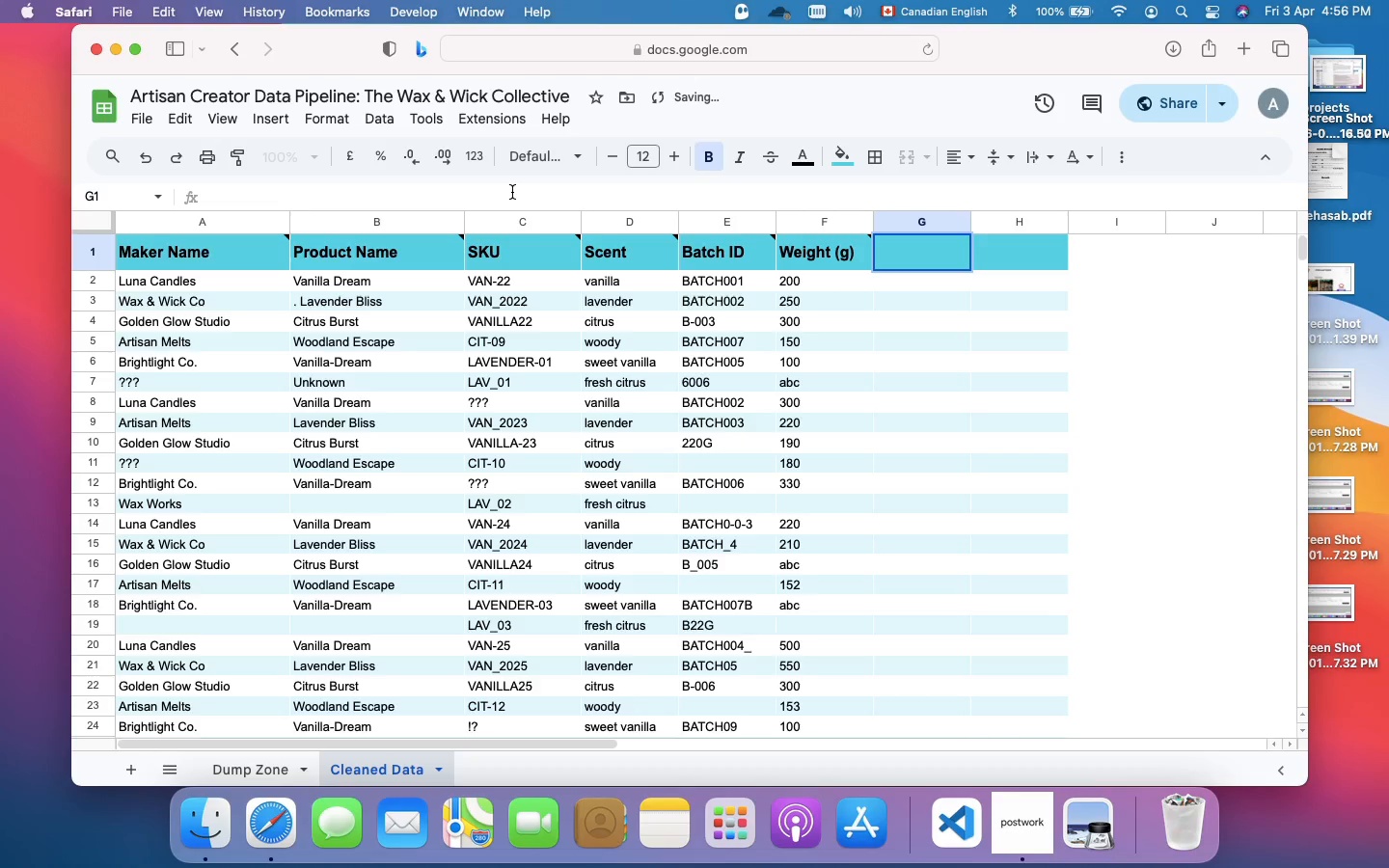 
left_click([512, 192])
 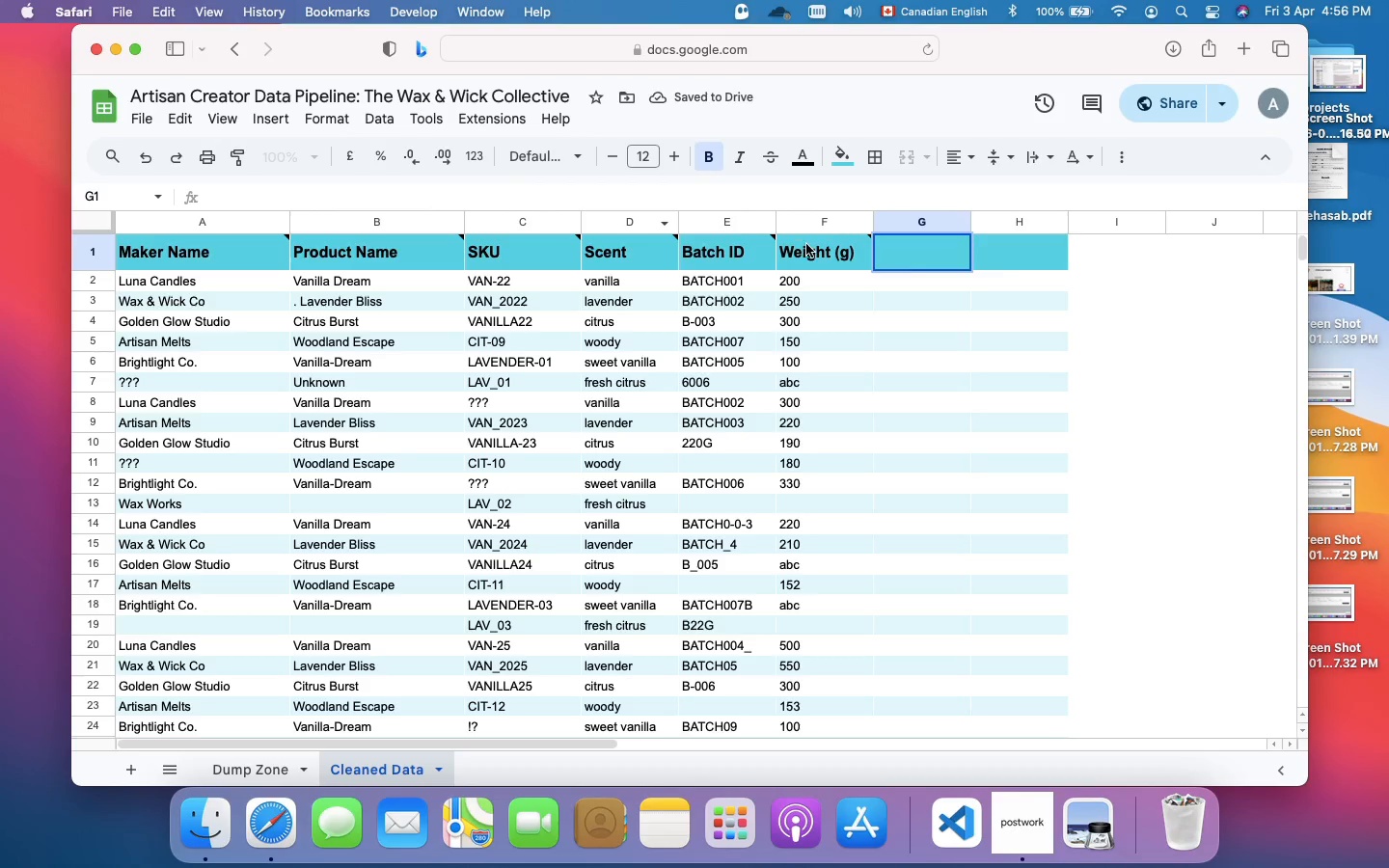 
left_click([806, 244])
 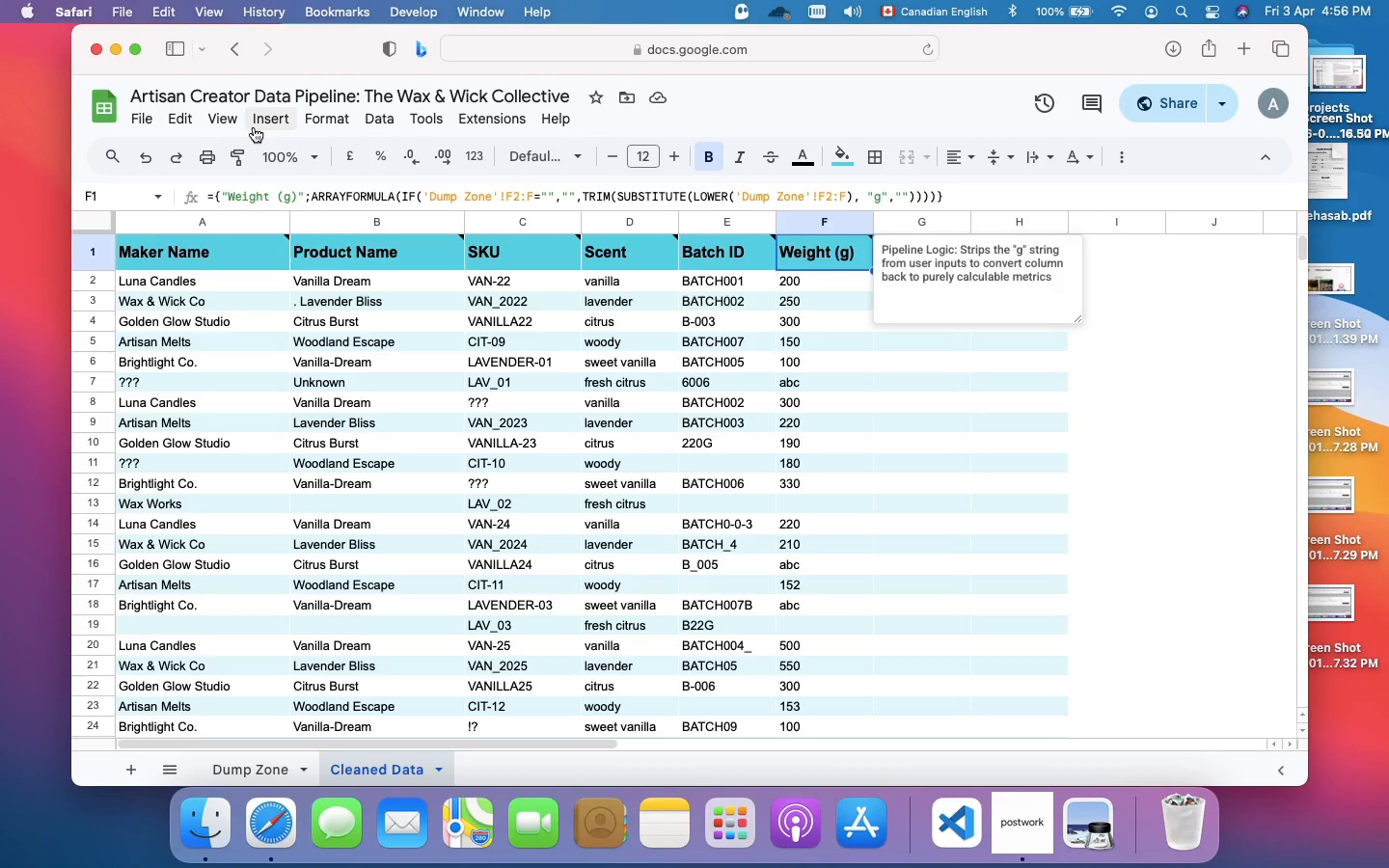 
wait(8.93)
 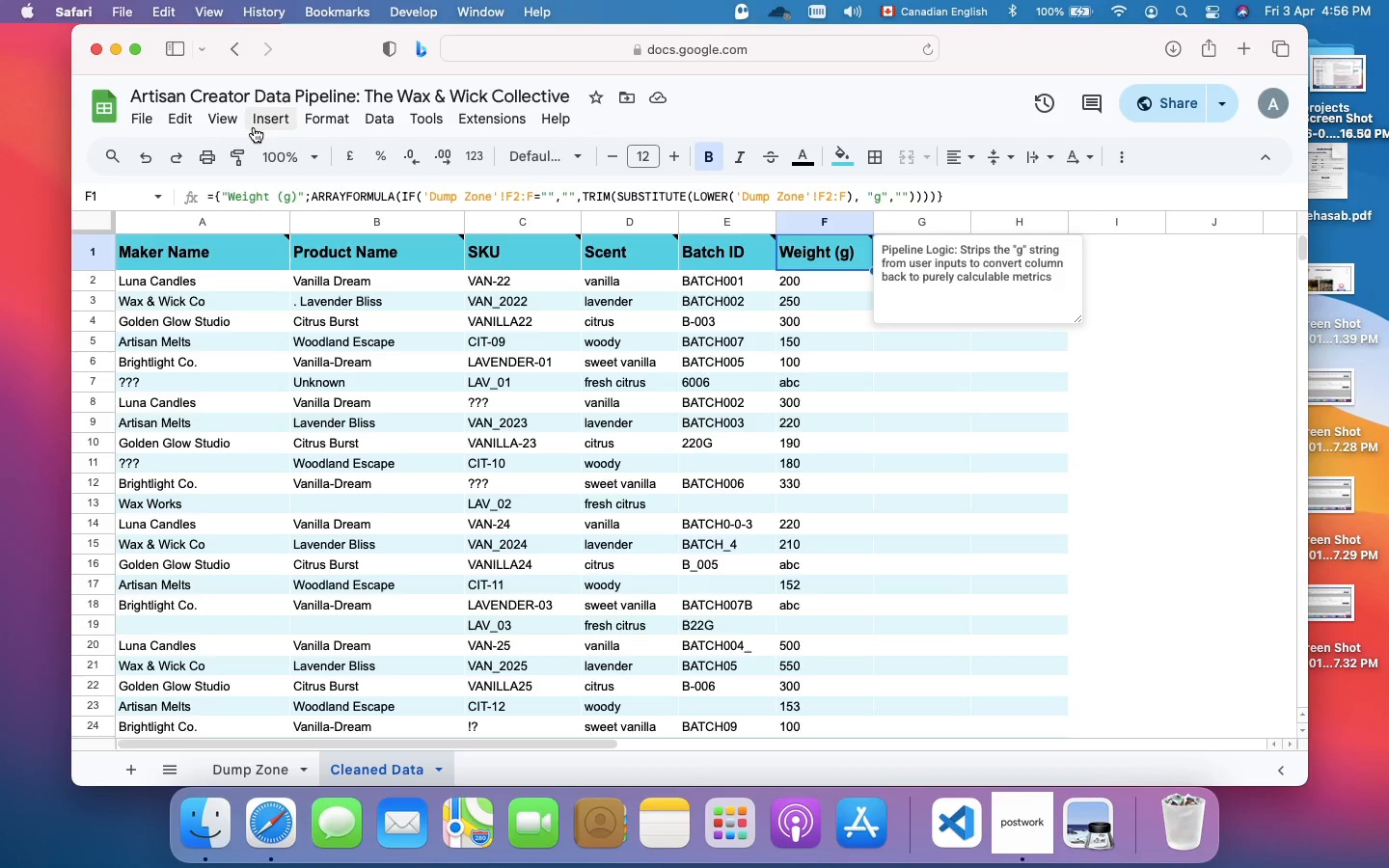 
left_click([328, 117])
 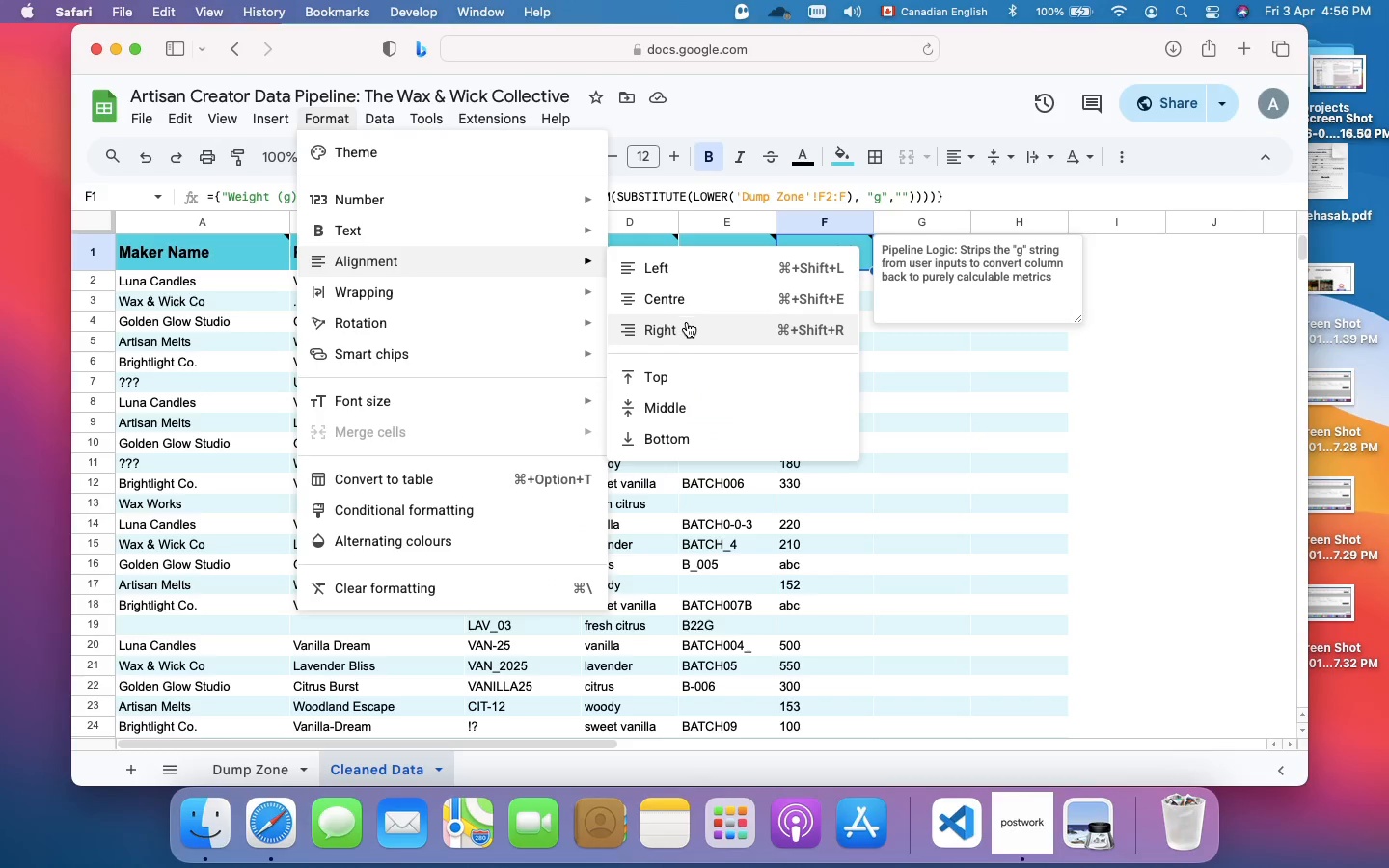 
left_click([689, 324])
 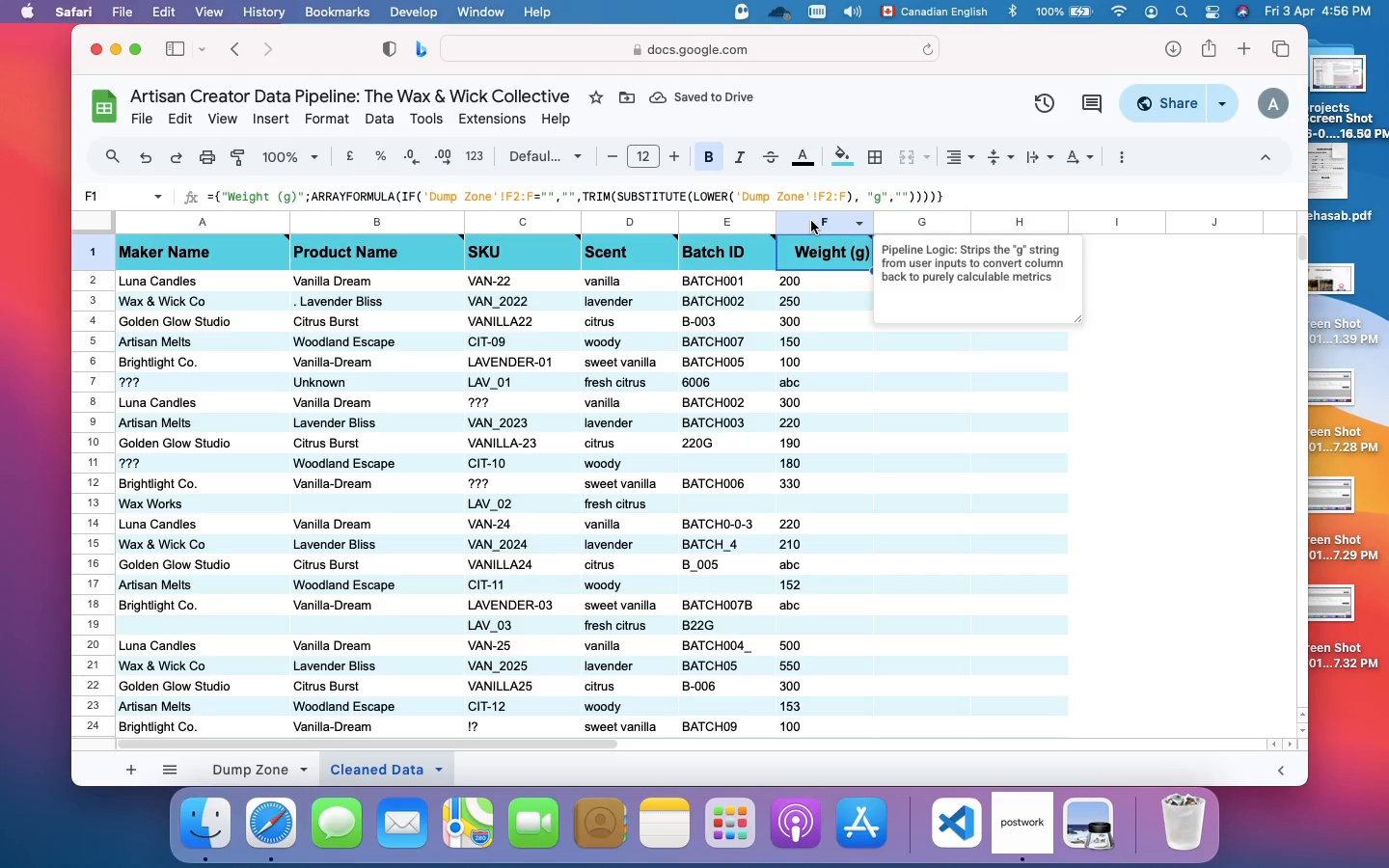 
wait(6.37)
 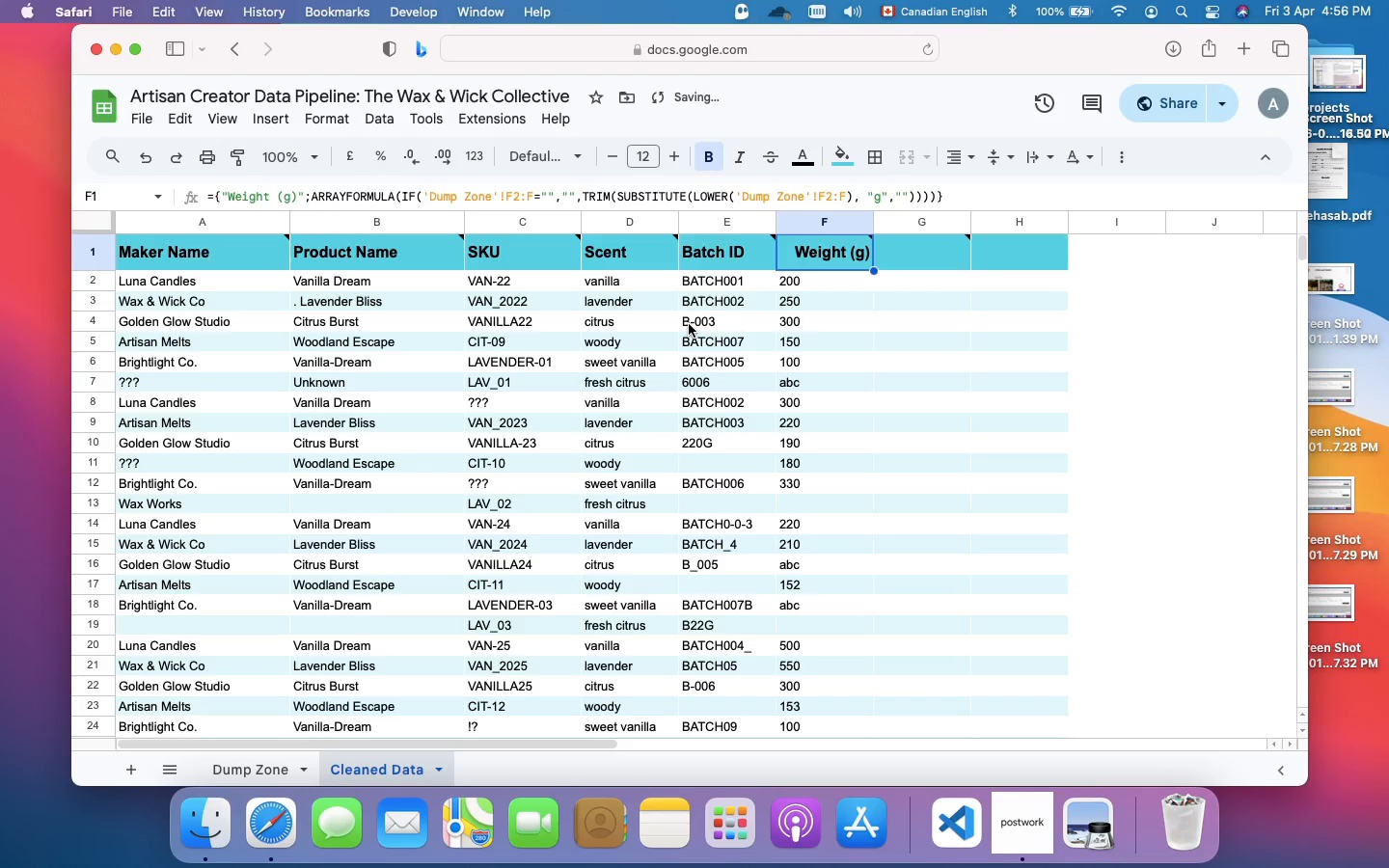 
left_click([811, 220])
 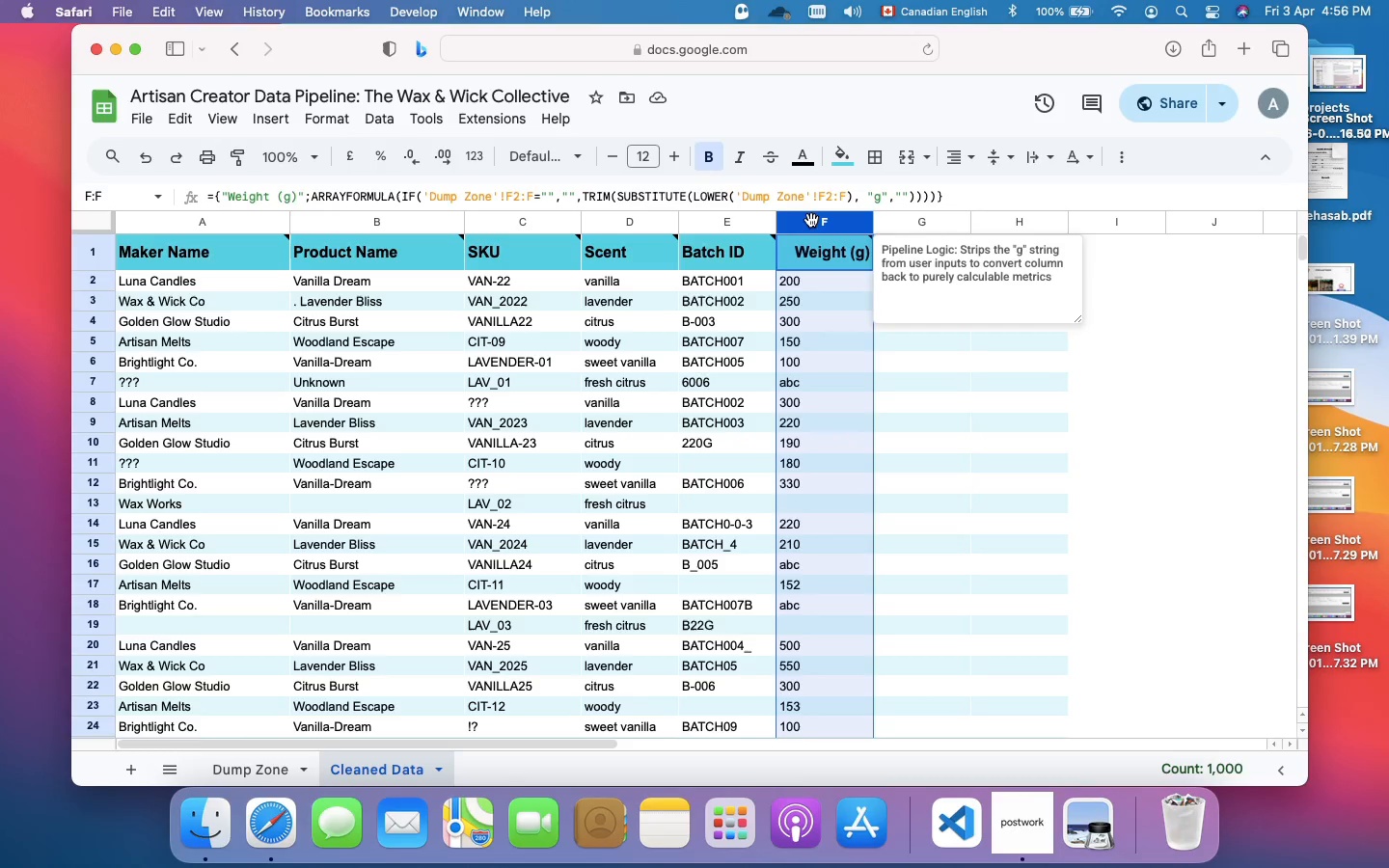 
key(Meta+Z)
 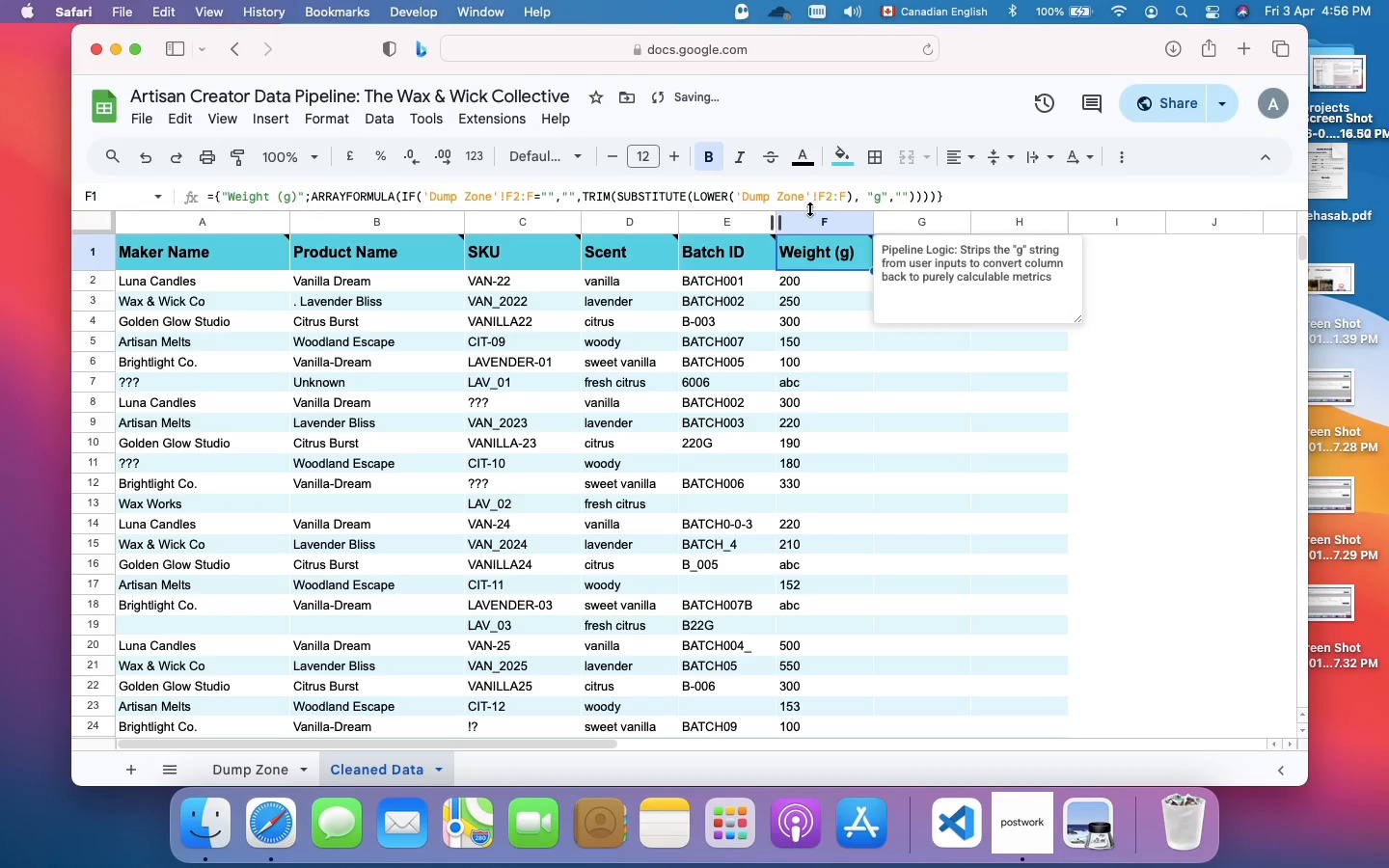 
left_click([810, 223])
 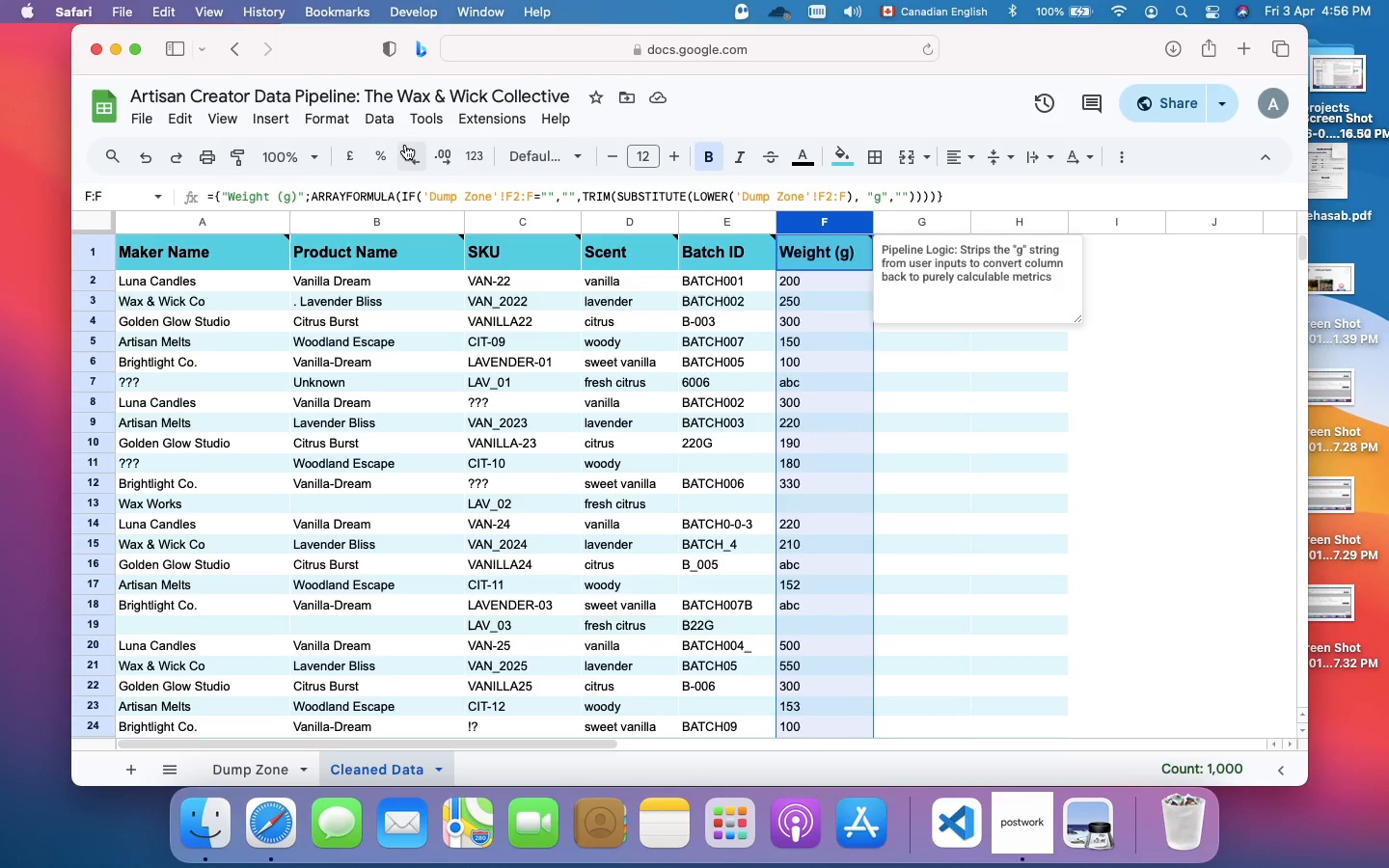 
left_click([335, 111])
 